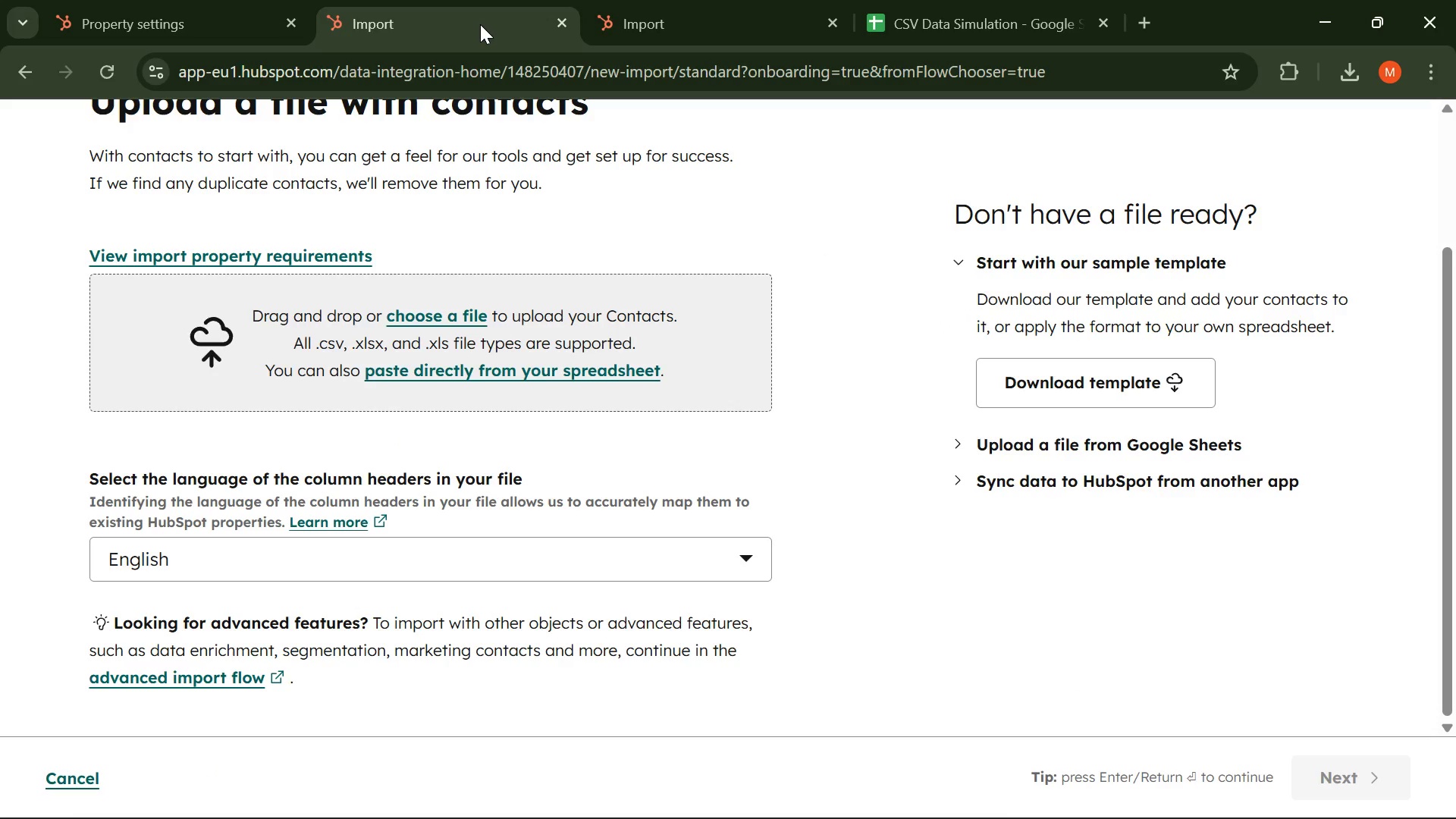 
left_click([627, 34])
 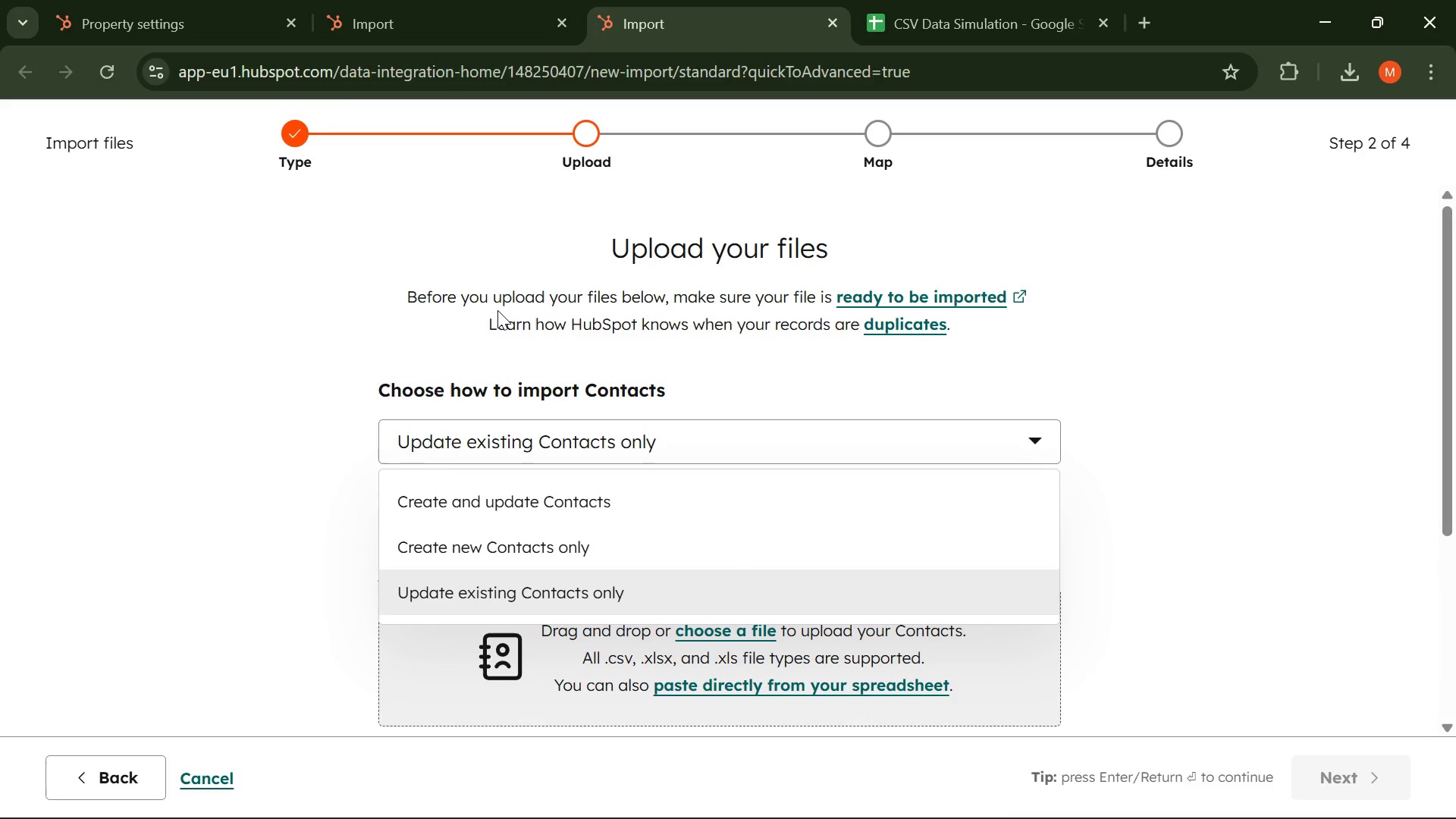 
scroll: coordinate [893, 206], scroll_direction: down, amount: 6.0
 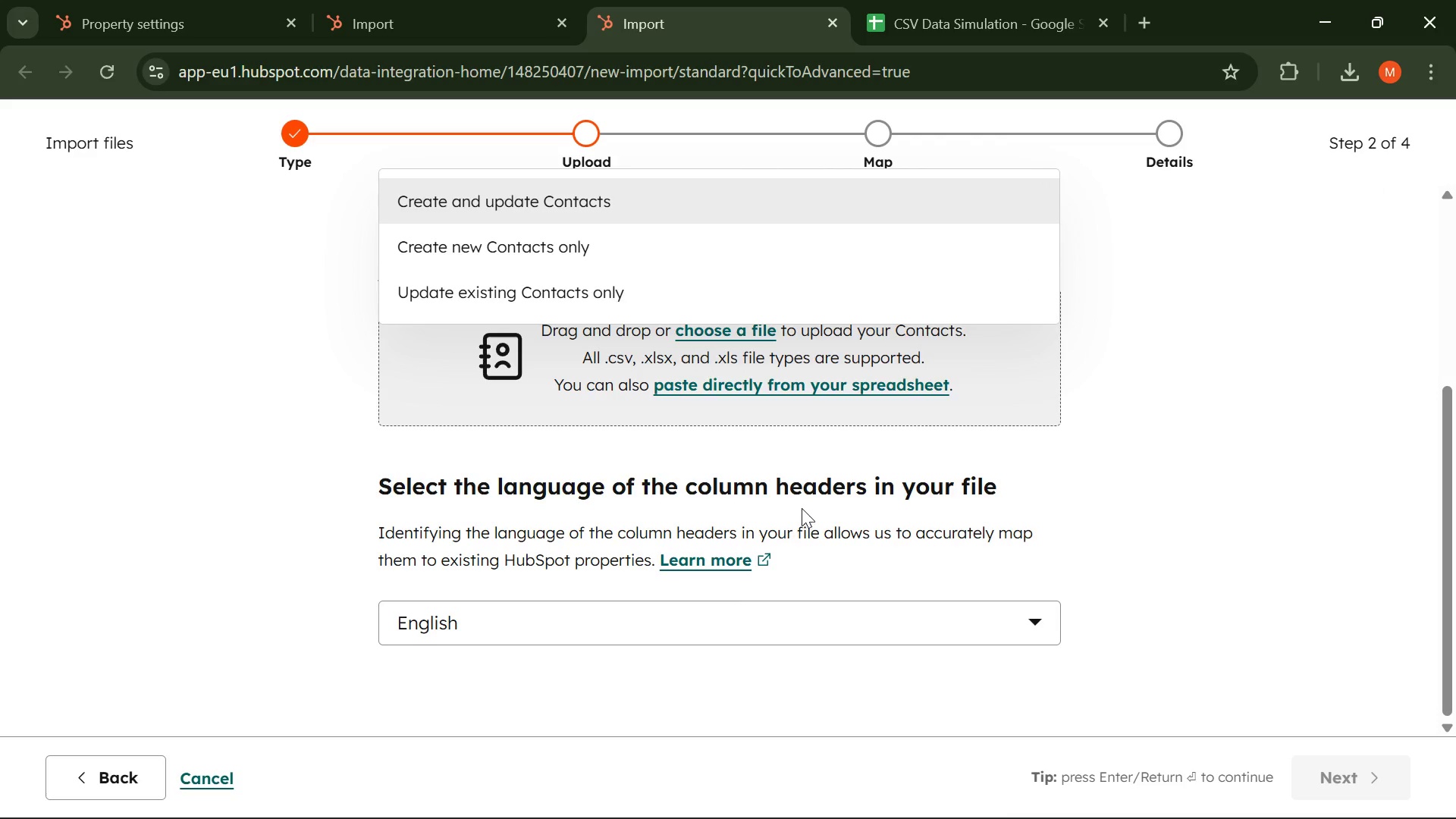 
scroll: coordinate [773, 475], scroll_direction: up, amount: 5.0
 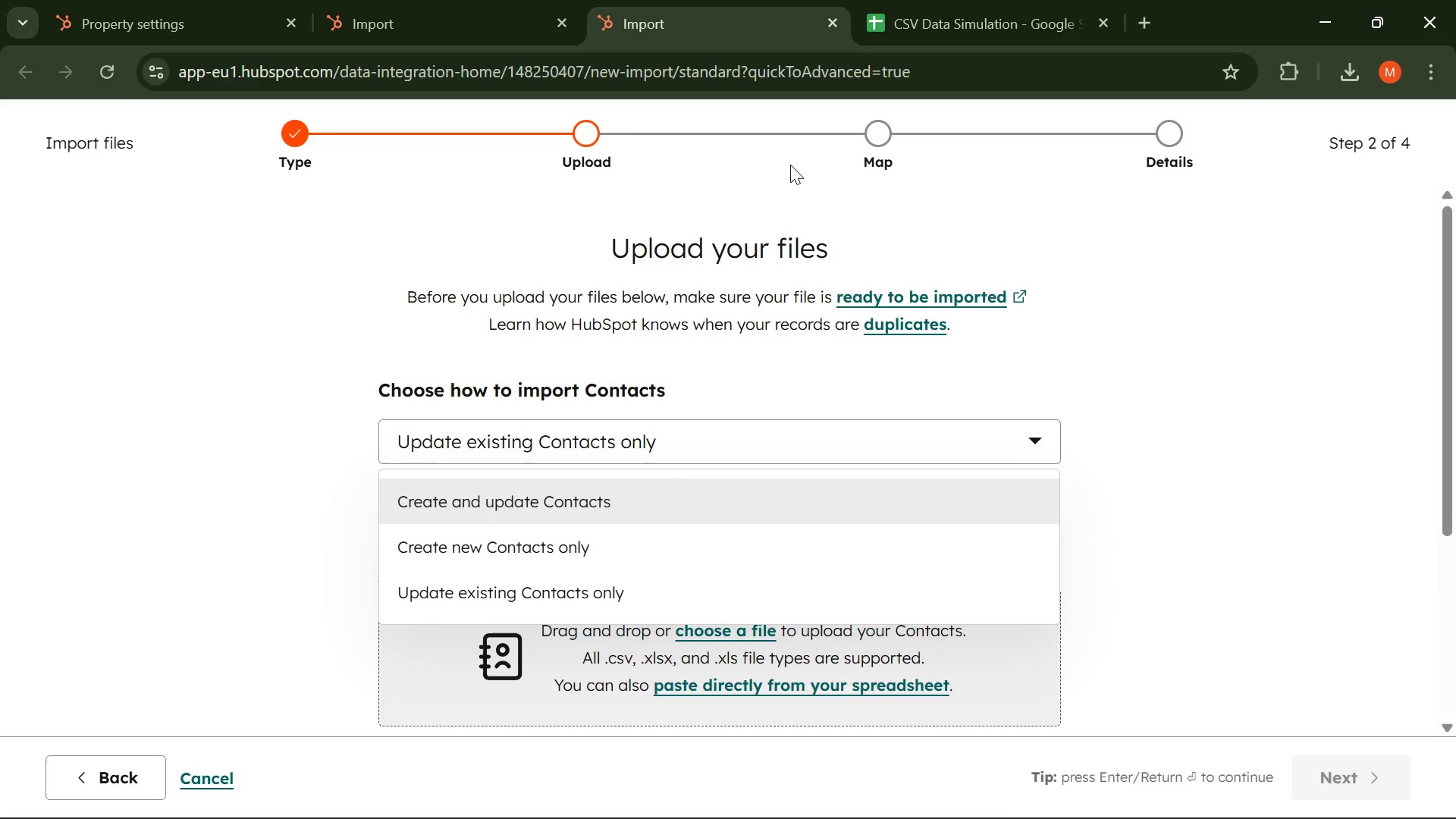 
wait(15.81)
 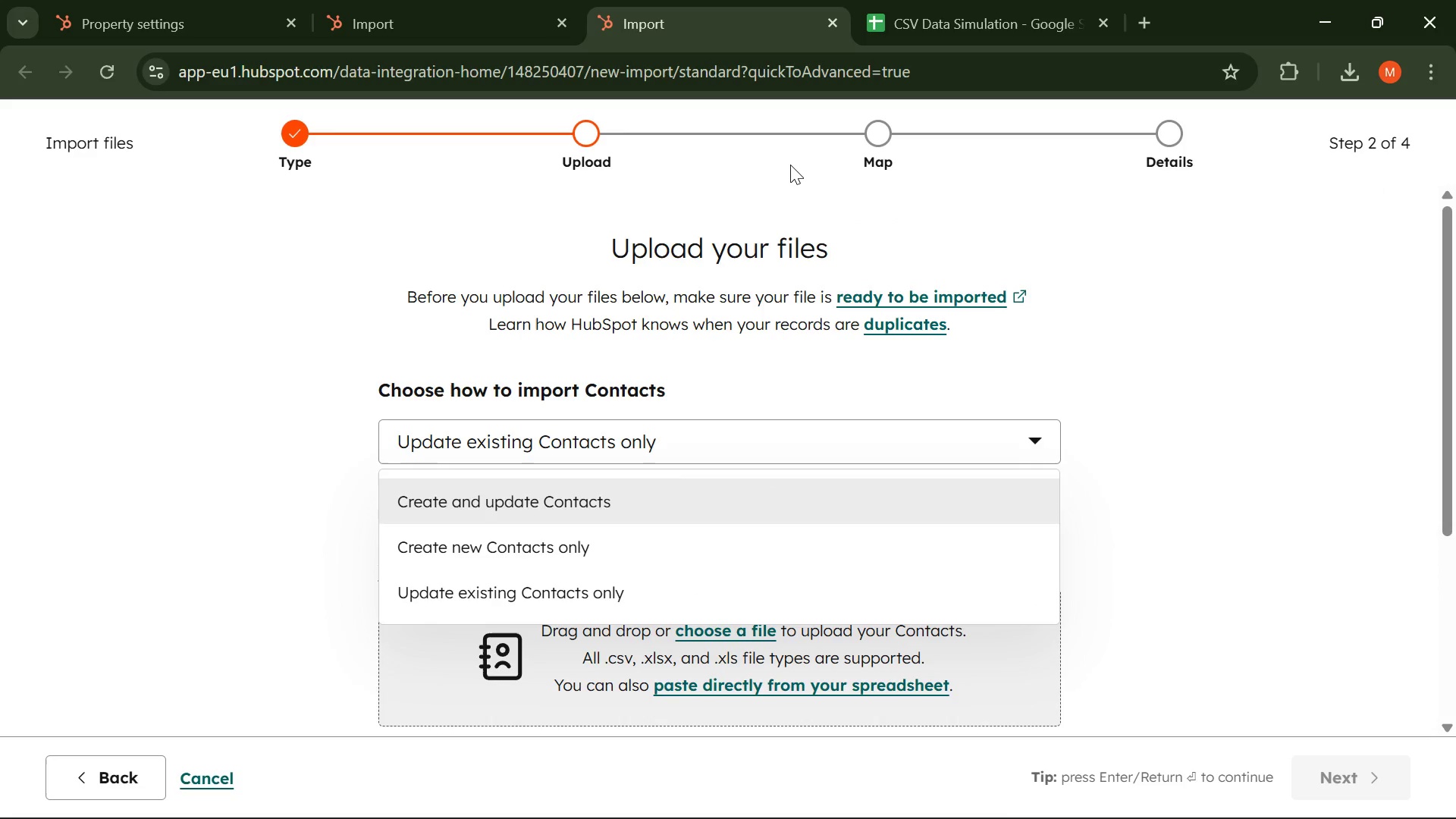 
left_click([411, 18])
 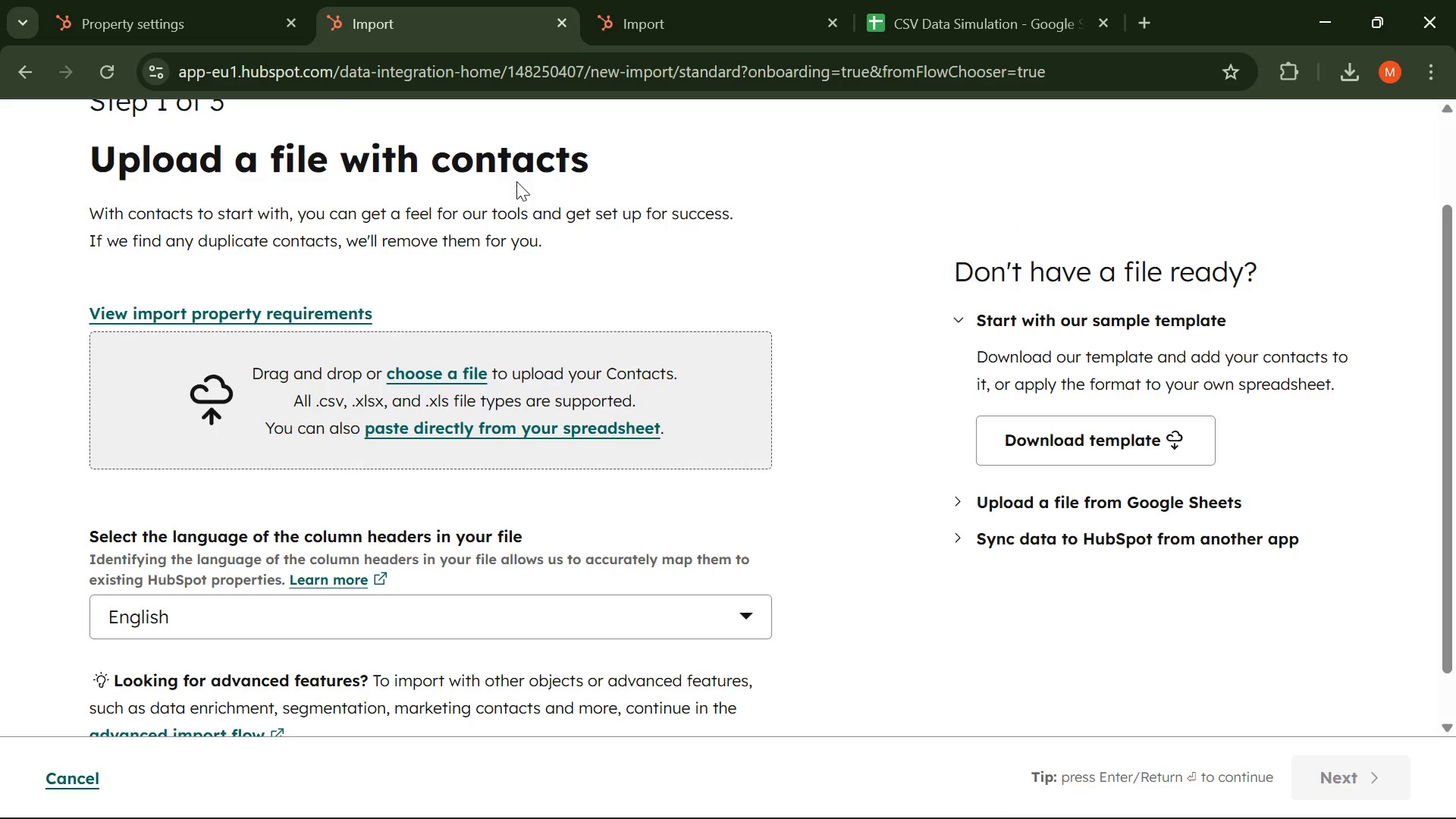 
wait(52.16)
 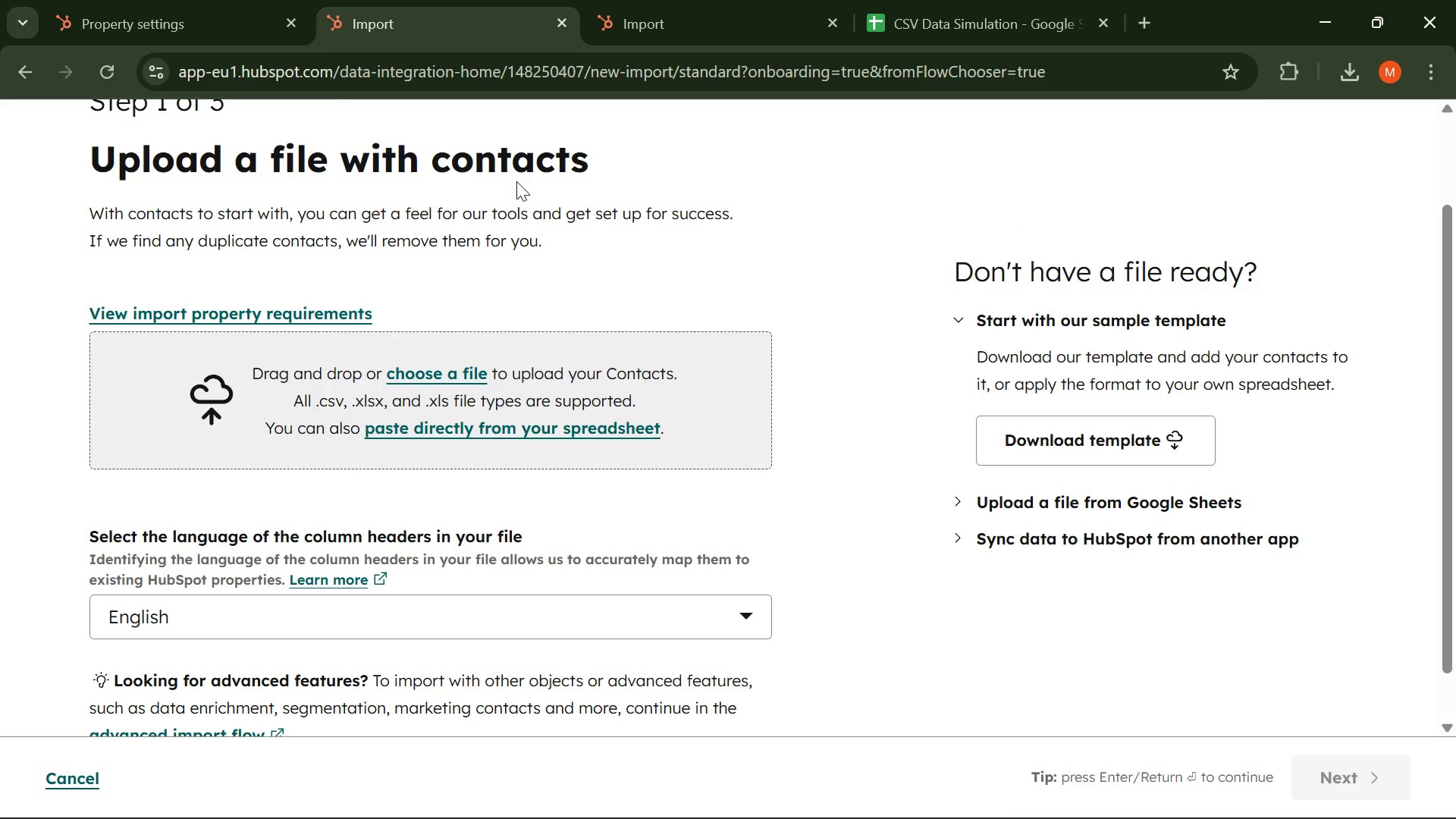 
scroll: coordinate [522, 450], scroll_direction: none, amount: 0.0
 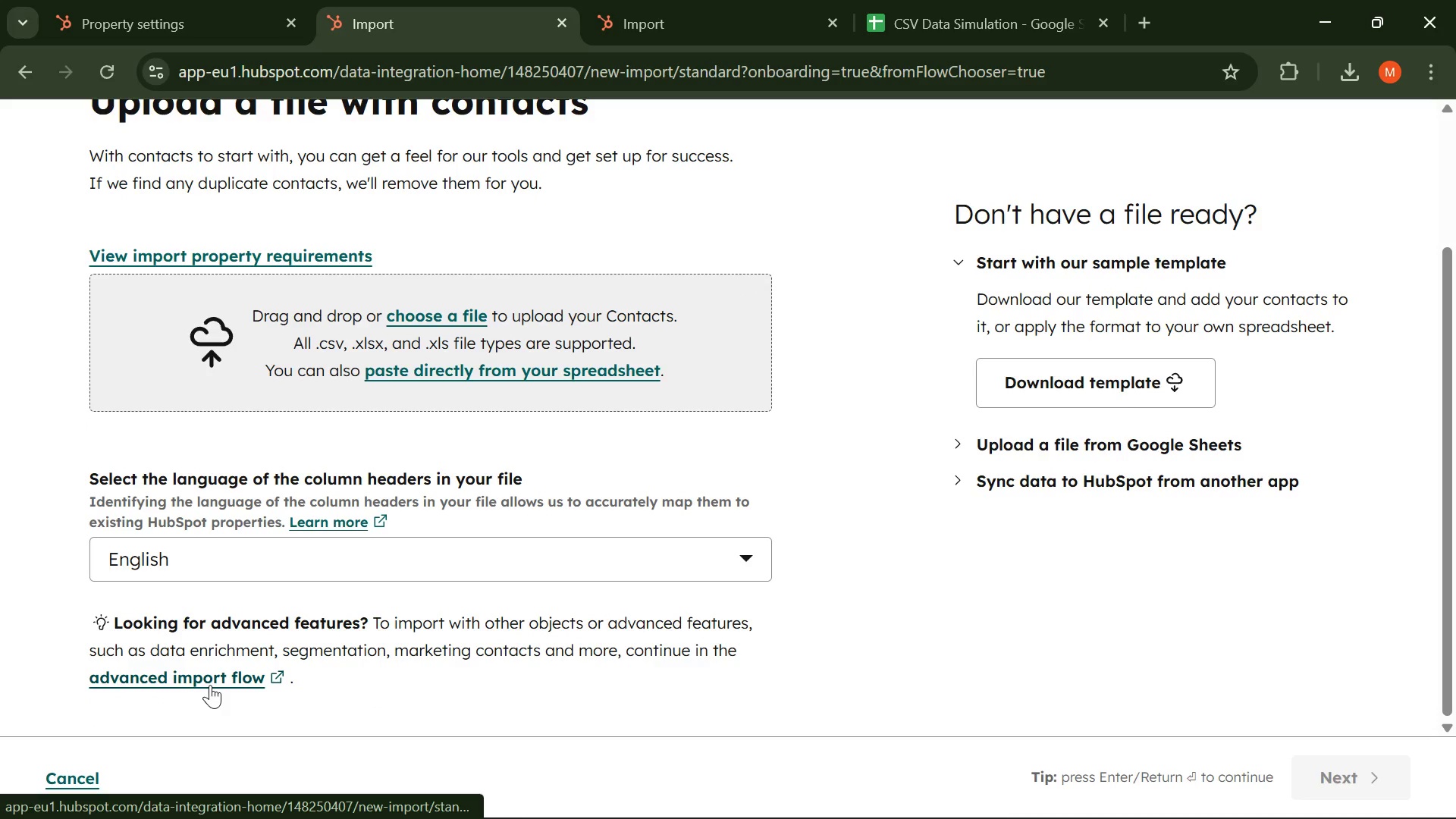 
left_click([210, 685])
 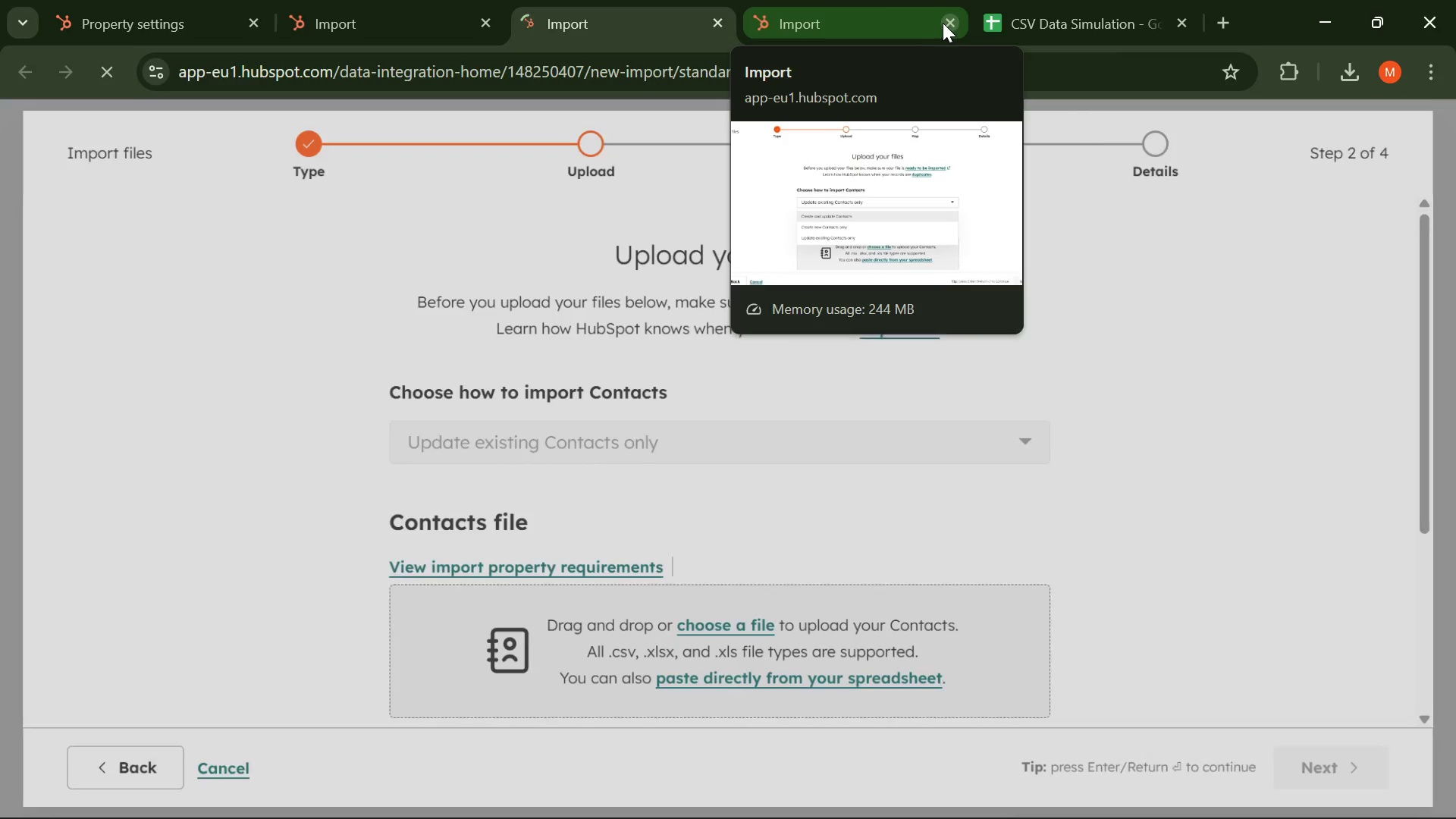 
left_click([943, 23])
 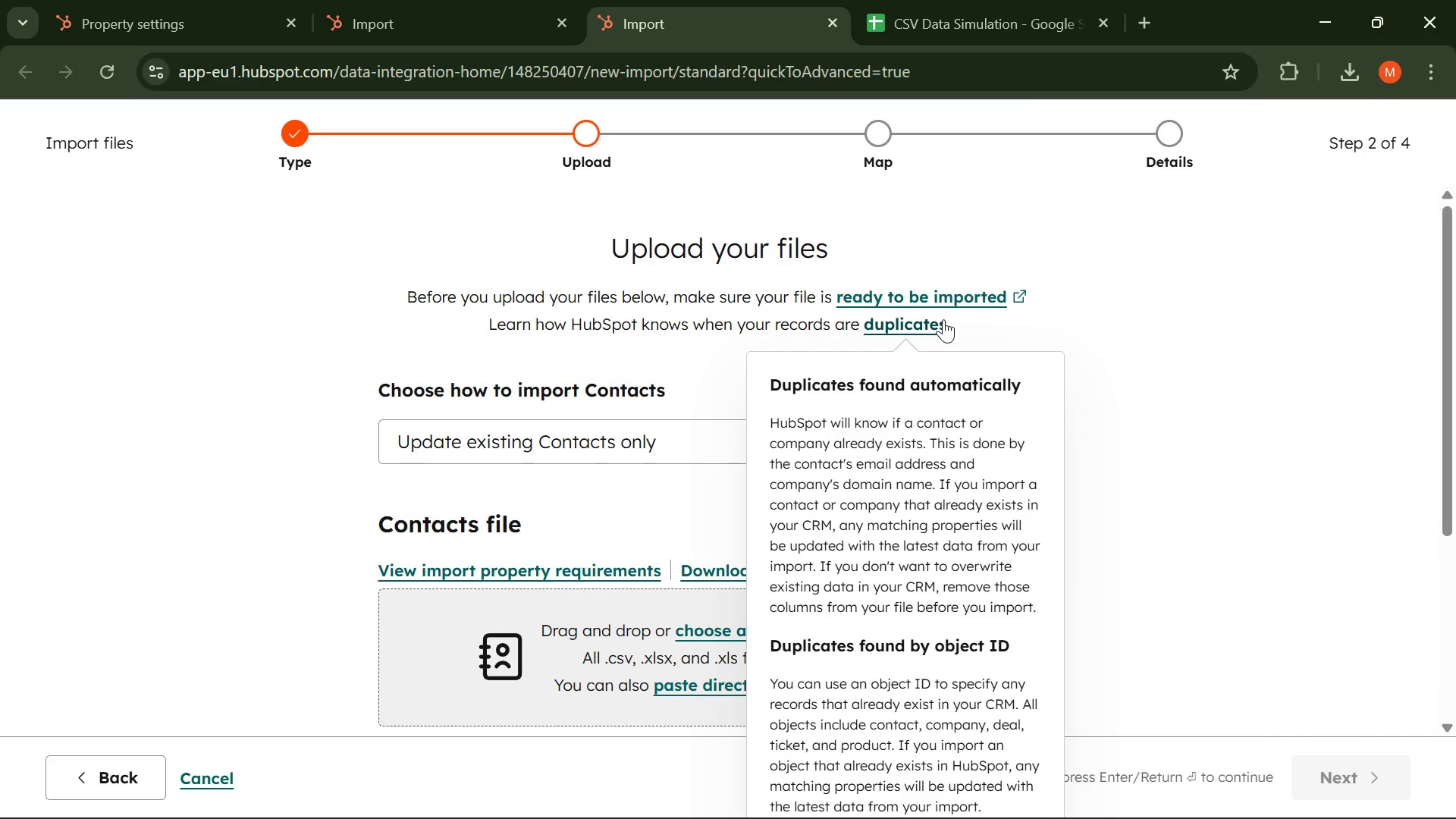 
wait(15.2)
 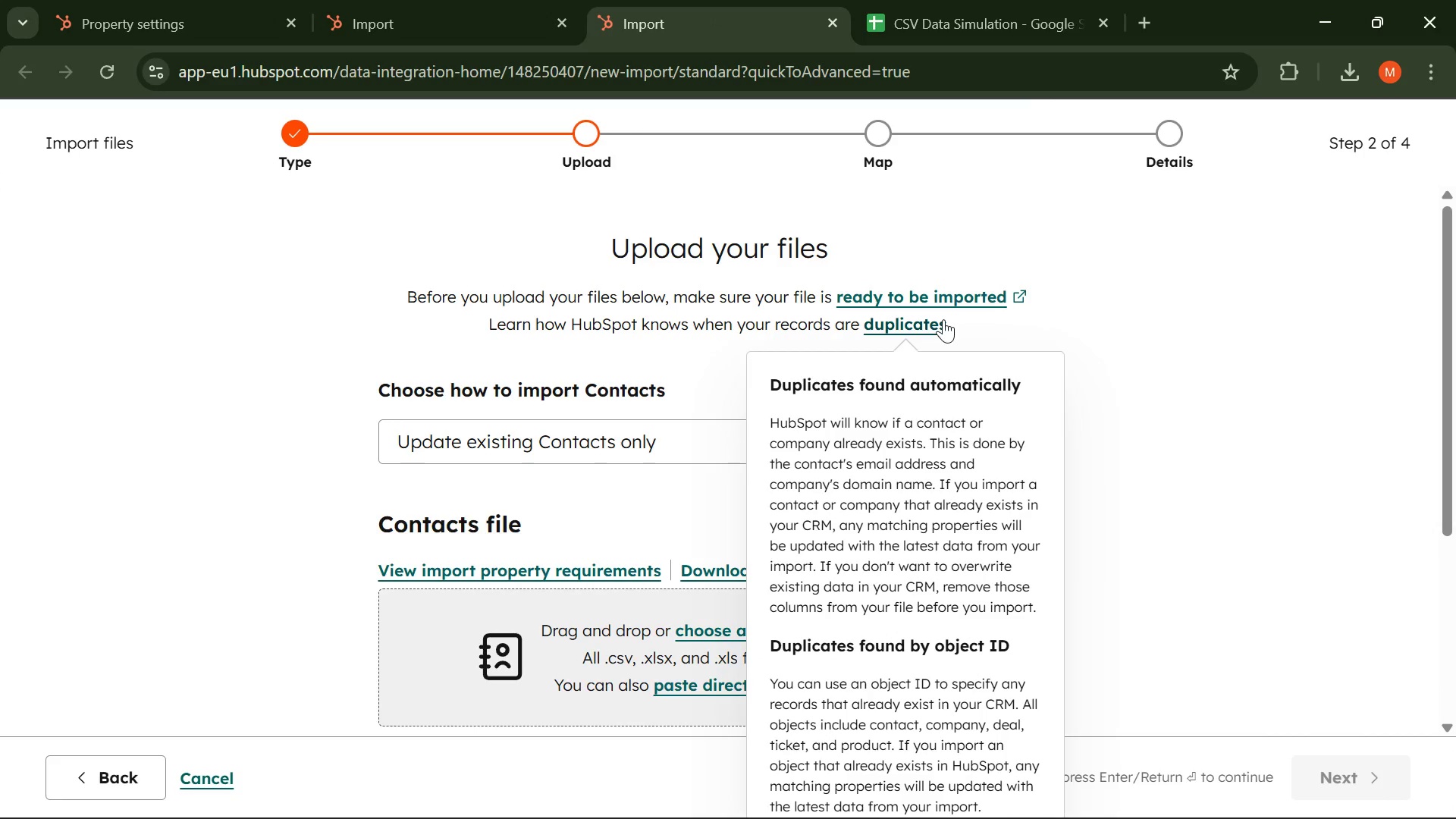 
scroll: coordinate [482, 536], scroll_direction: down, amount: 1.0
 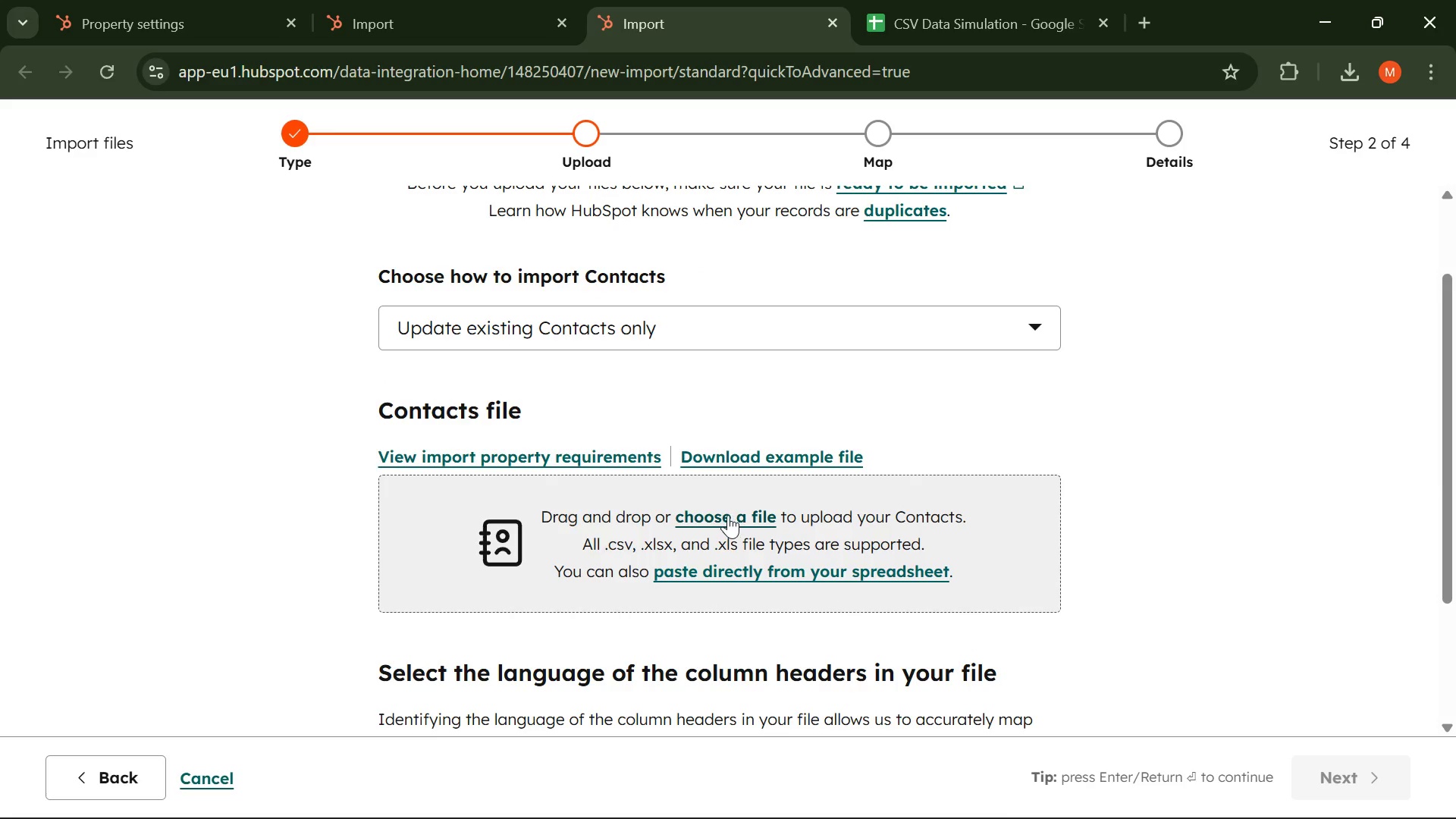 
left_click([728, 515])
 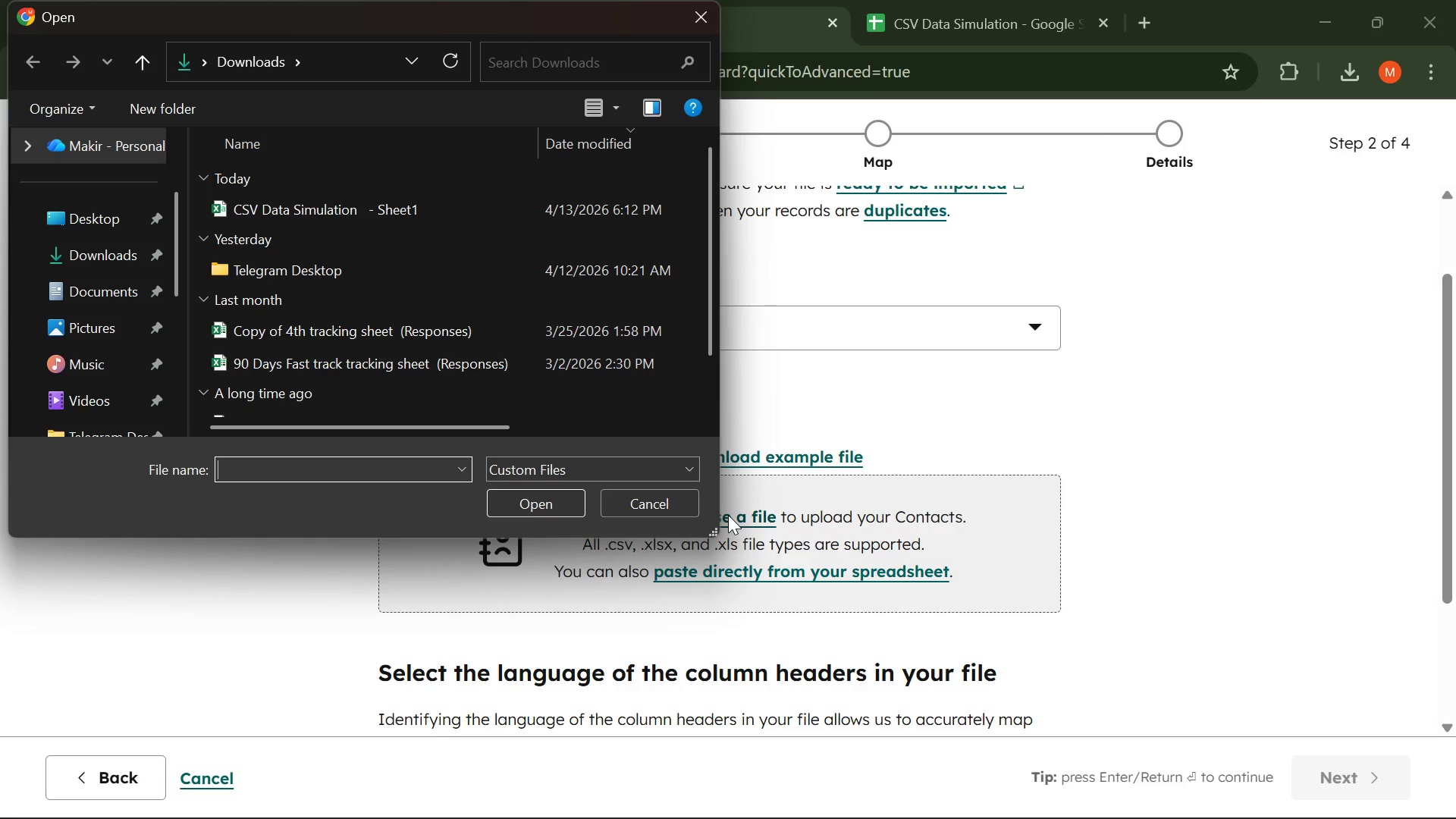 
wait(9.95)
 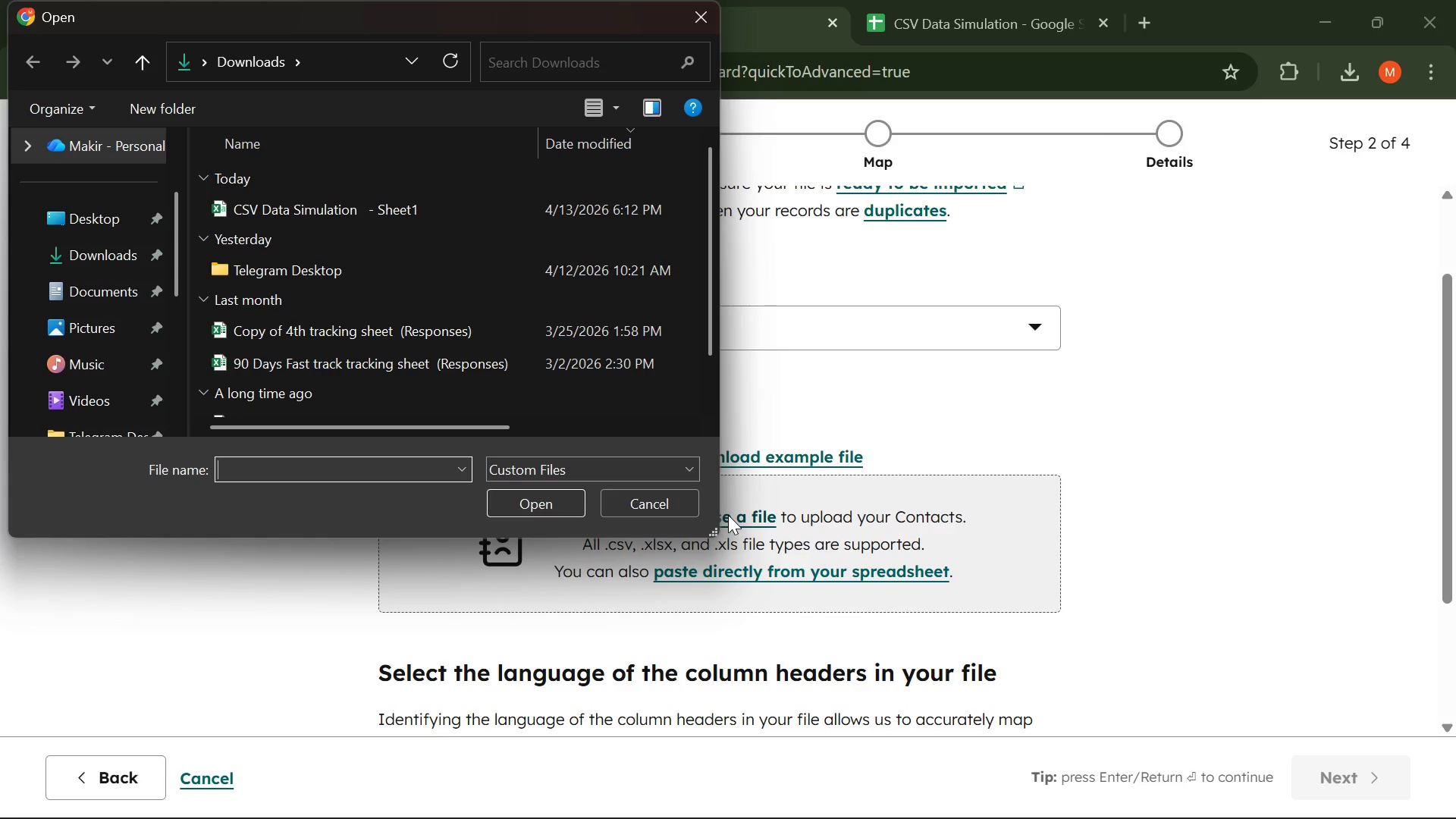 
left_click([701, 8])
 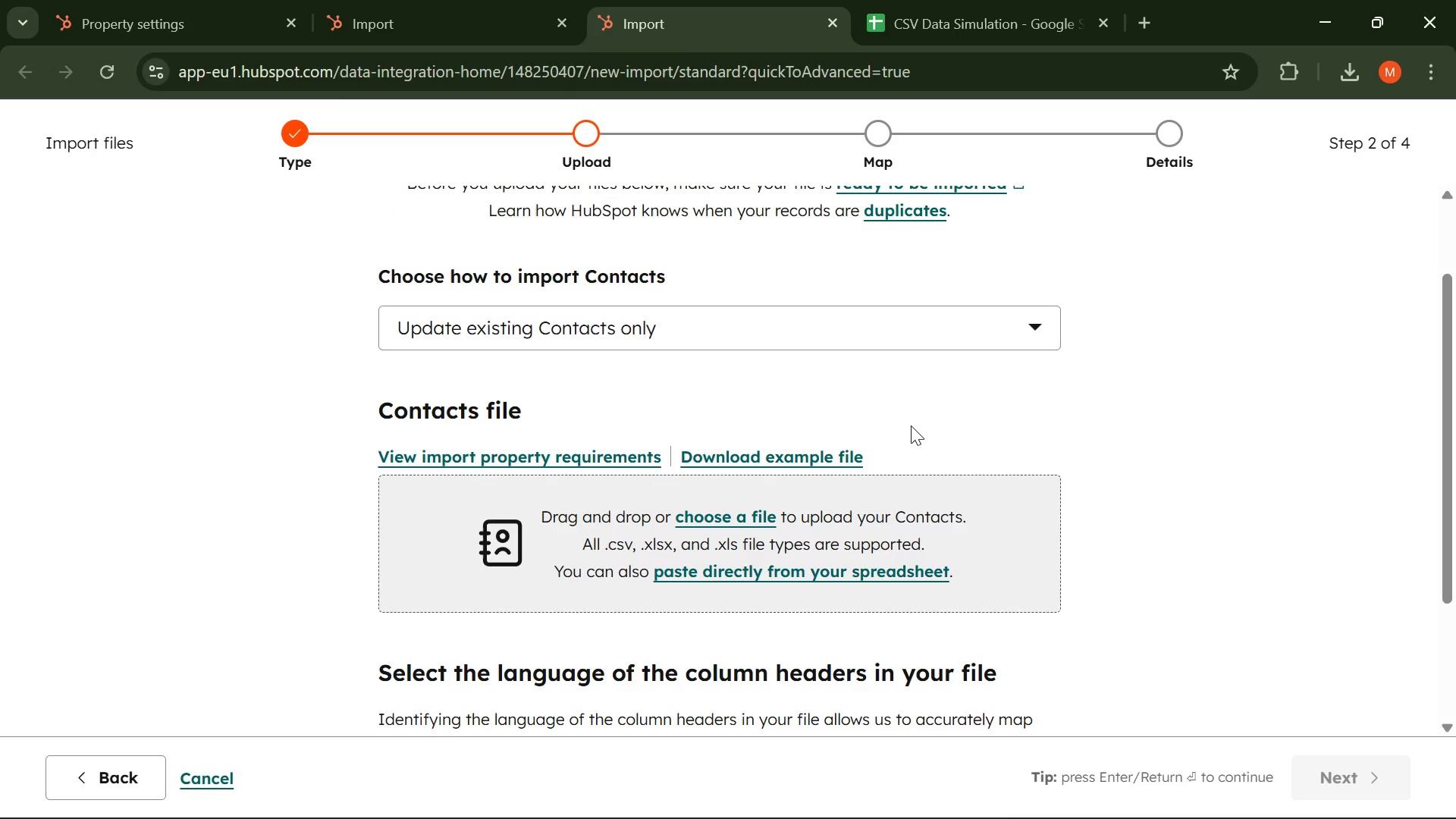 
scroll: coordinate [911, 425], scroll_direction: none, amount: 0.0
 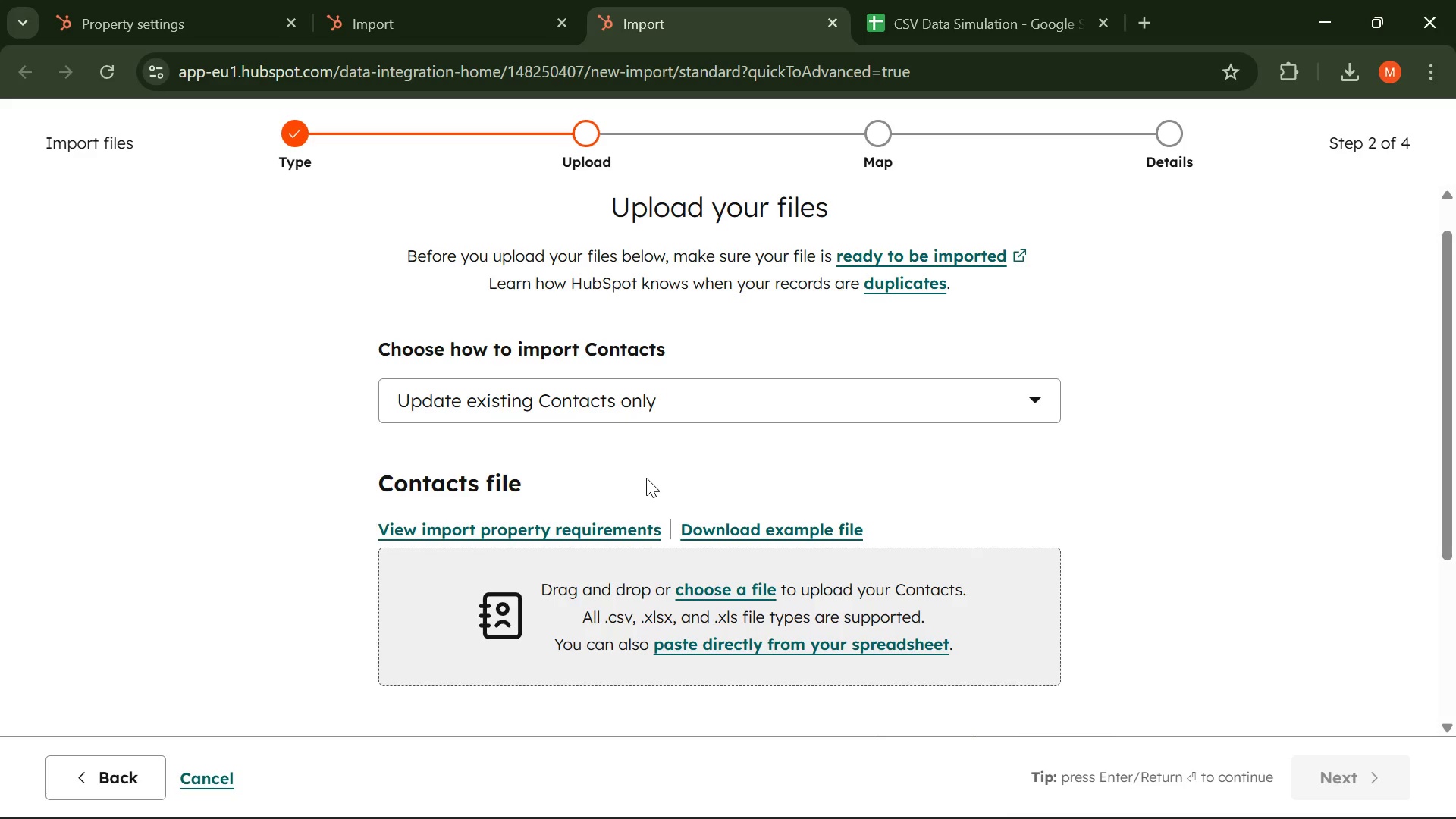 
wait(36.97)
 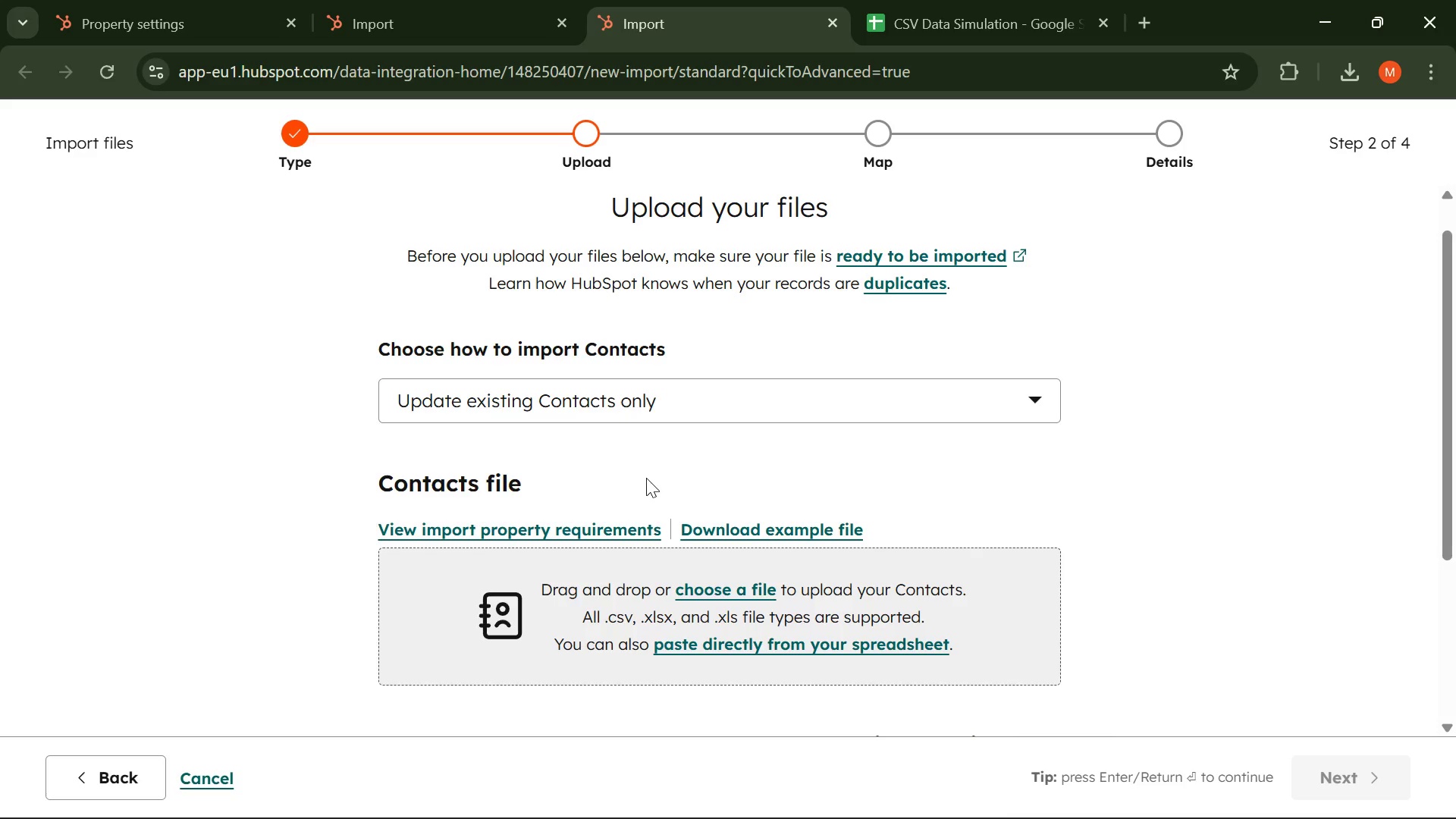 
left_click([849, 396])
 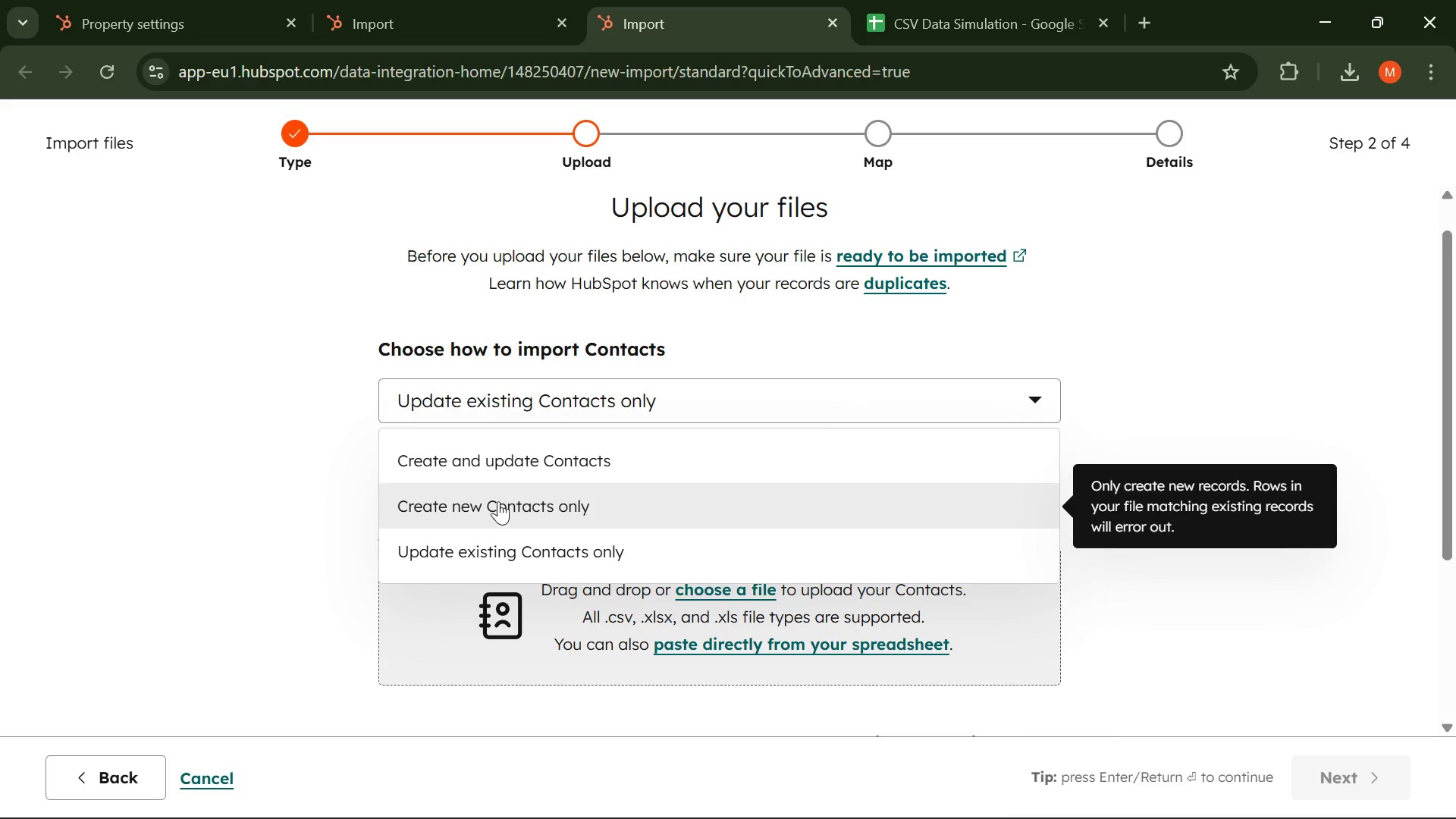 
mouse_move([519, 463])
 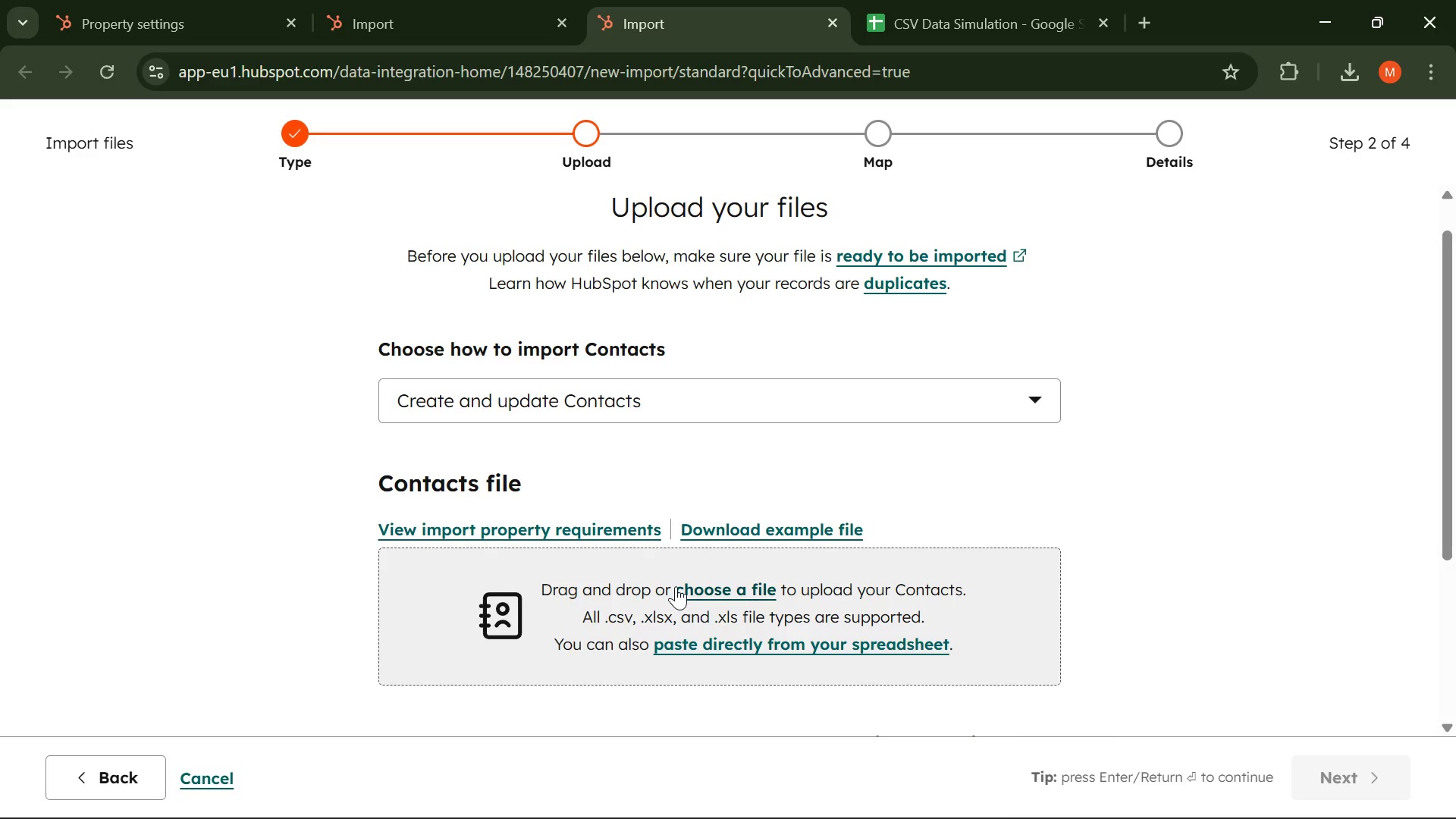 
wait(7.93)
 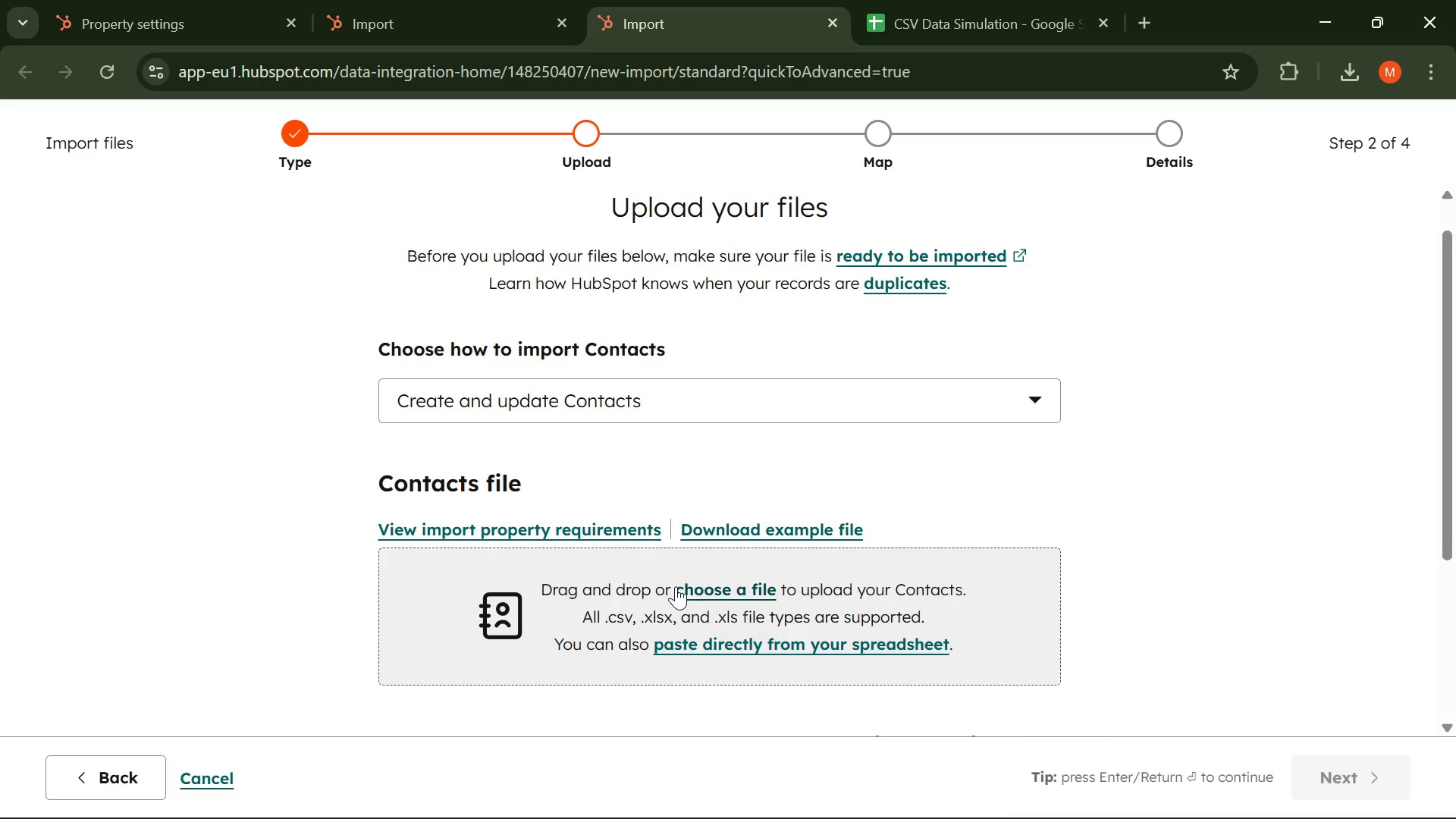 
left_click([691, 595])
 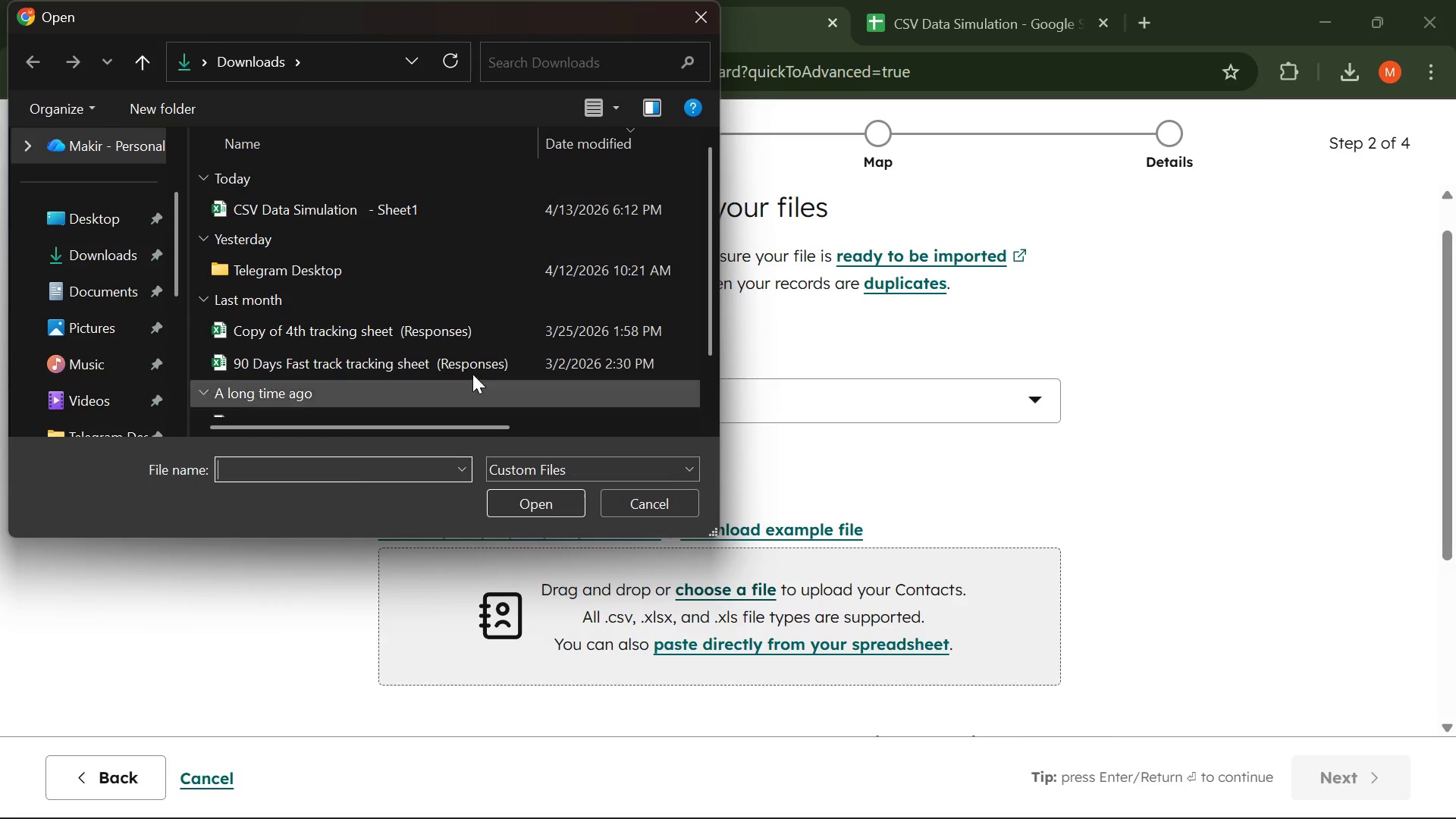 
left_click([378, 202])
 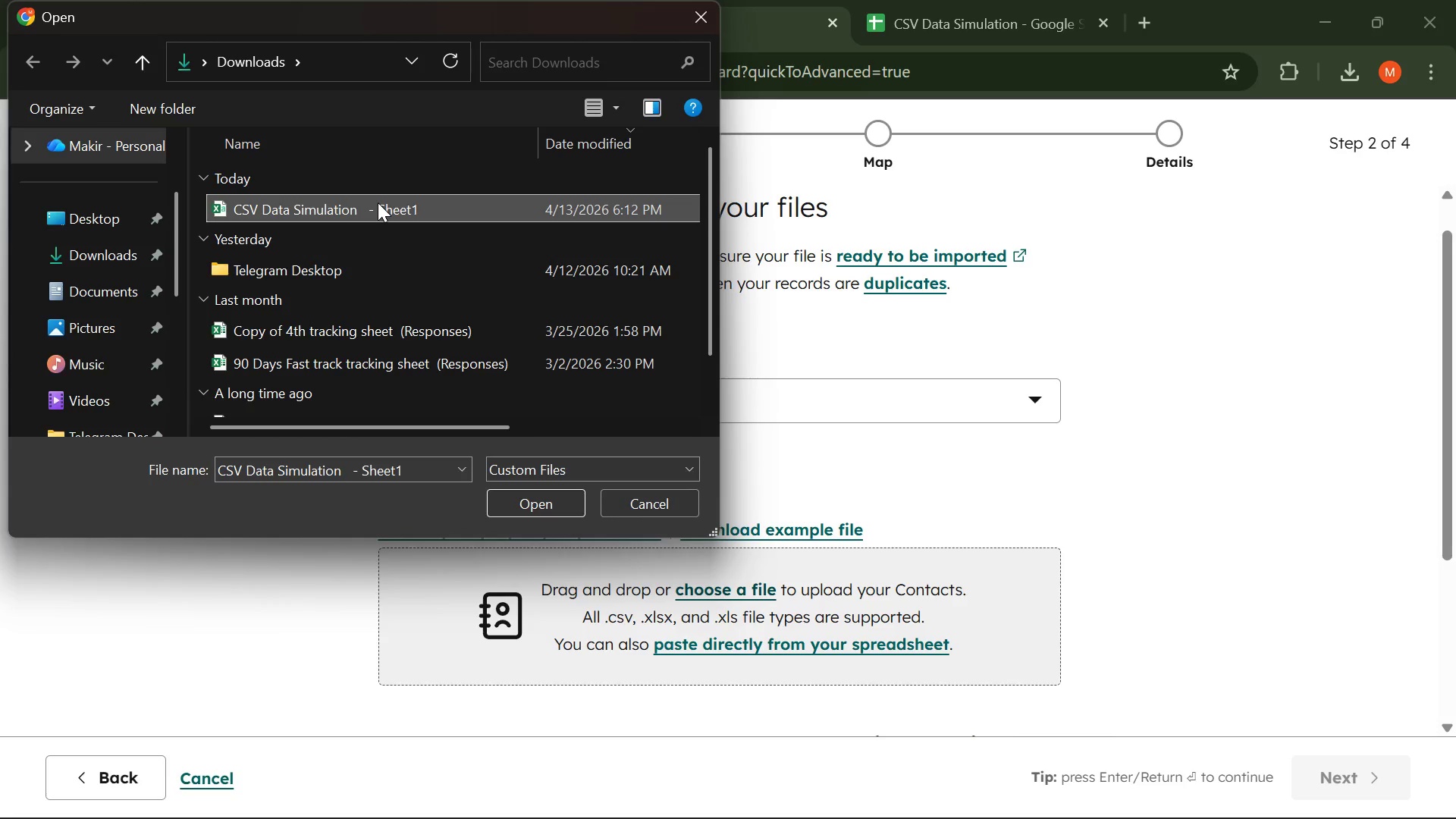 
wait(5.08)
 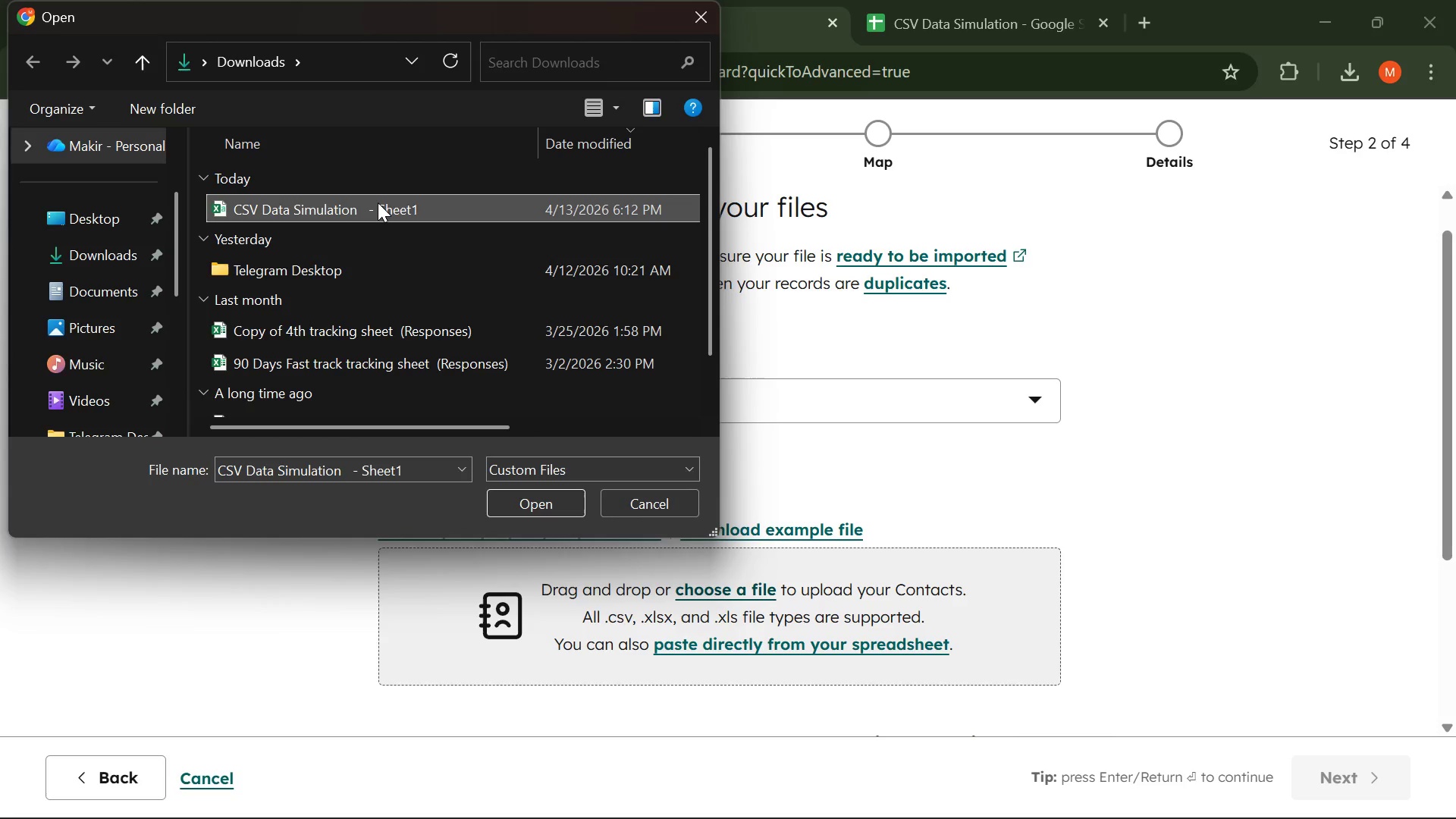 
left_click([510, 499])
 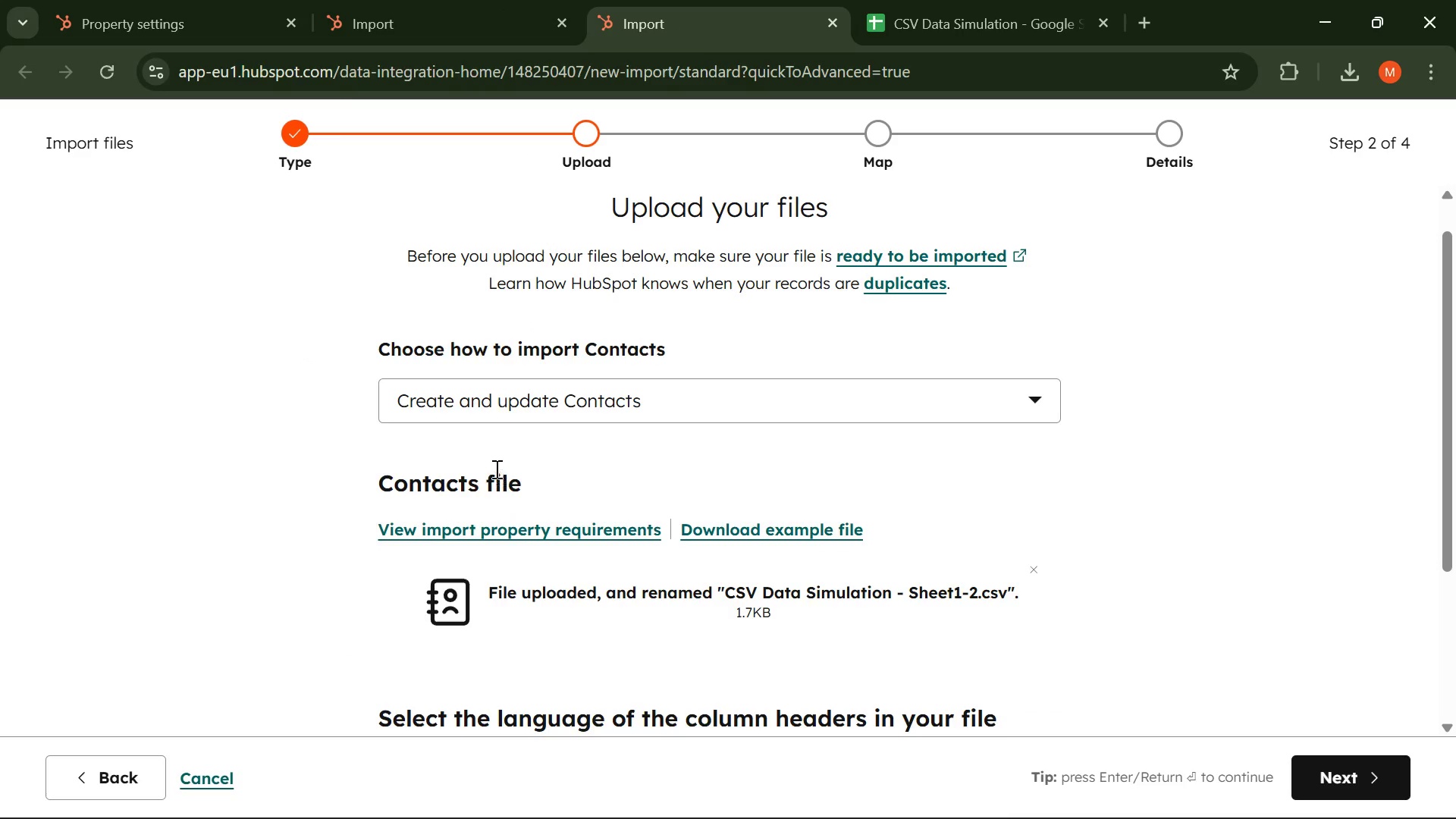 
scroll: coordinate [494, 466], scroll_direction: none, amount: 0.0
 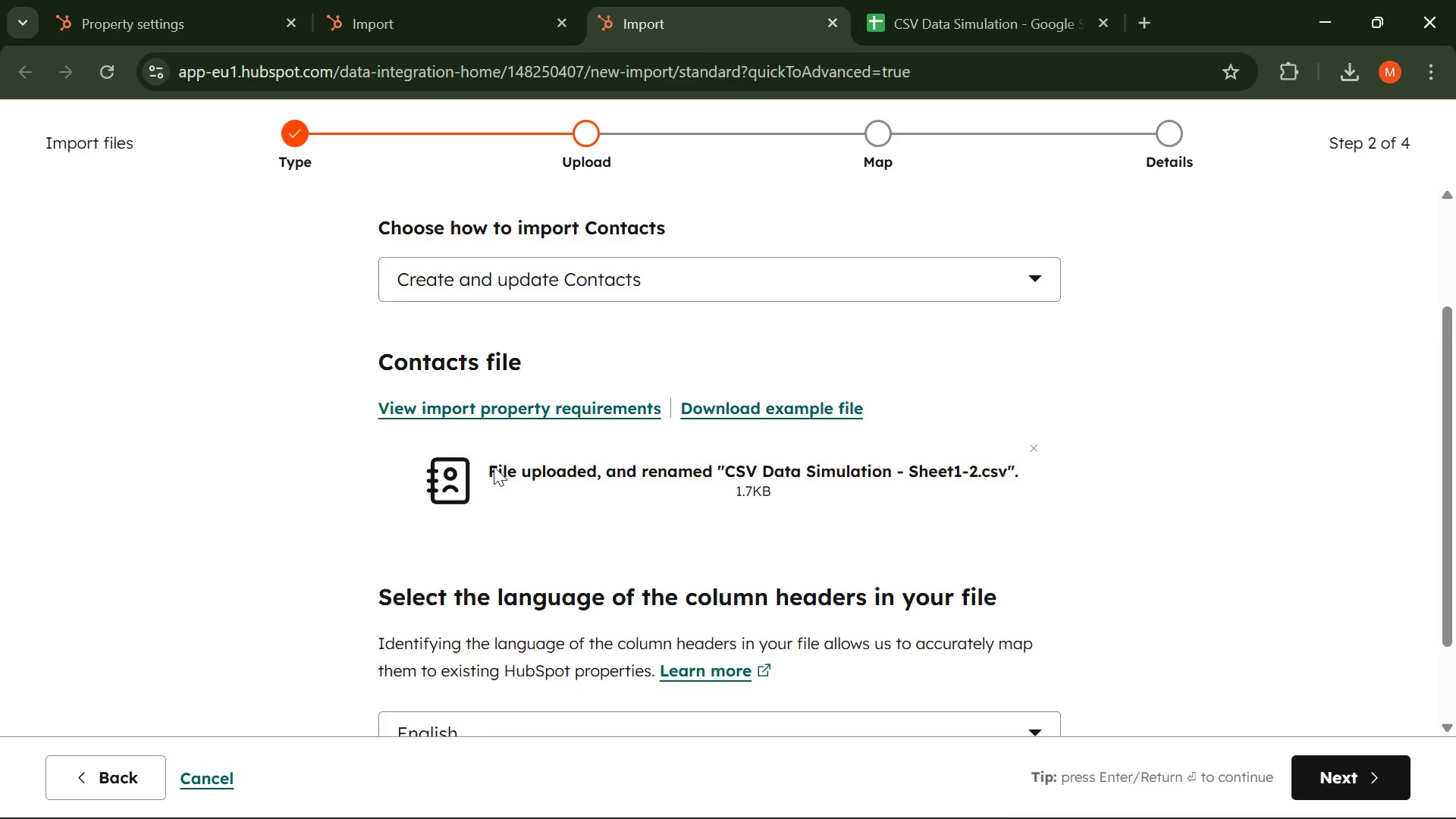 
scroll: coordinate [494, 466], scroll_direction: down, amount: 2.0
 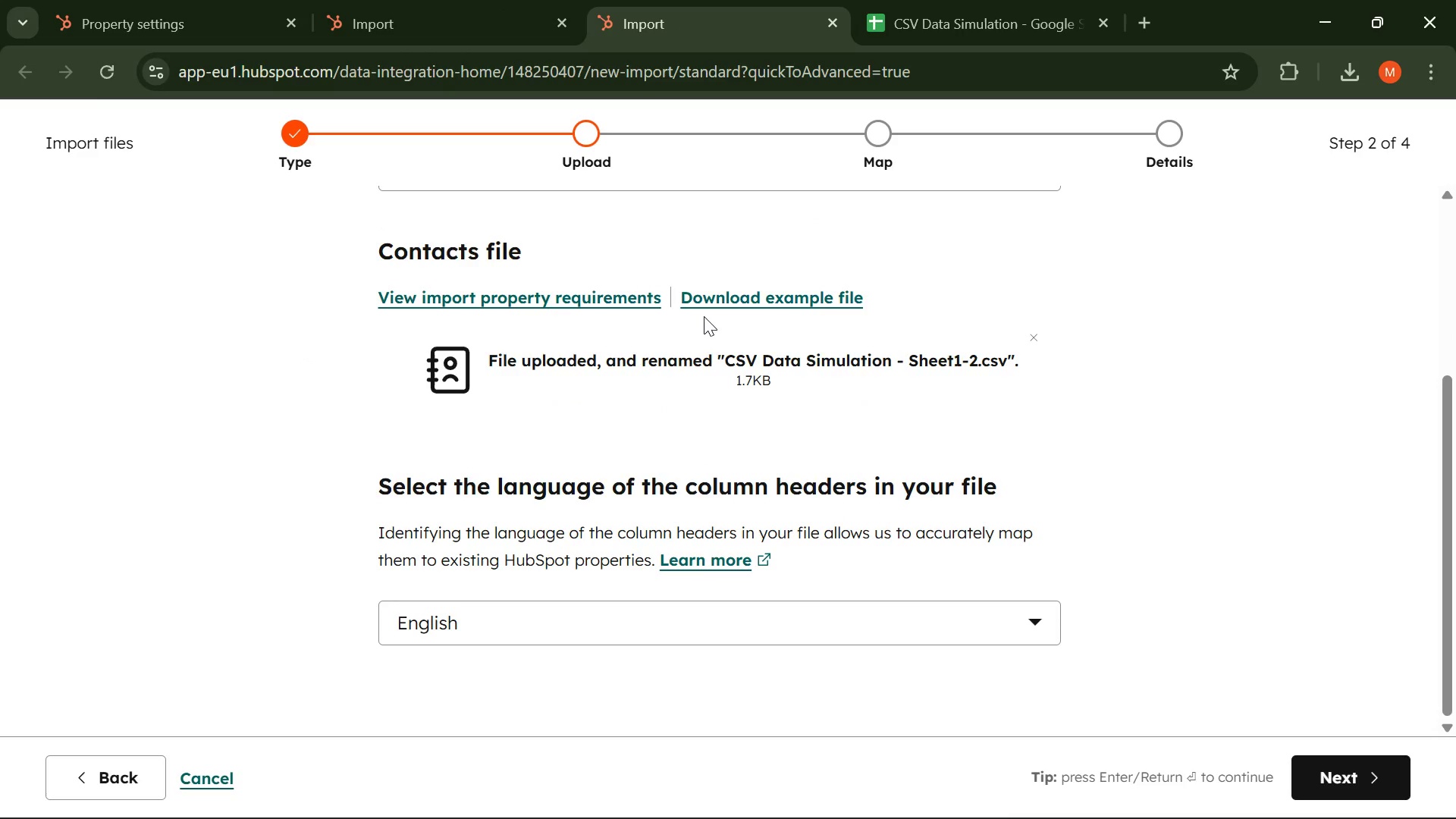 
wait(8.67)
 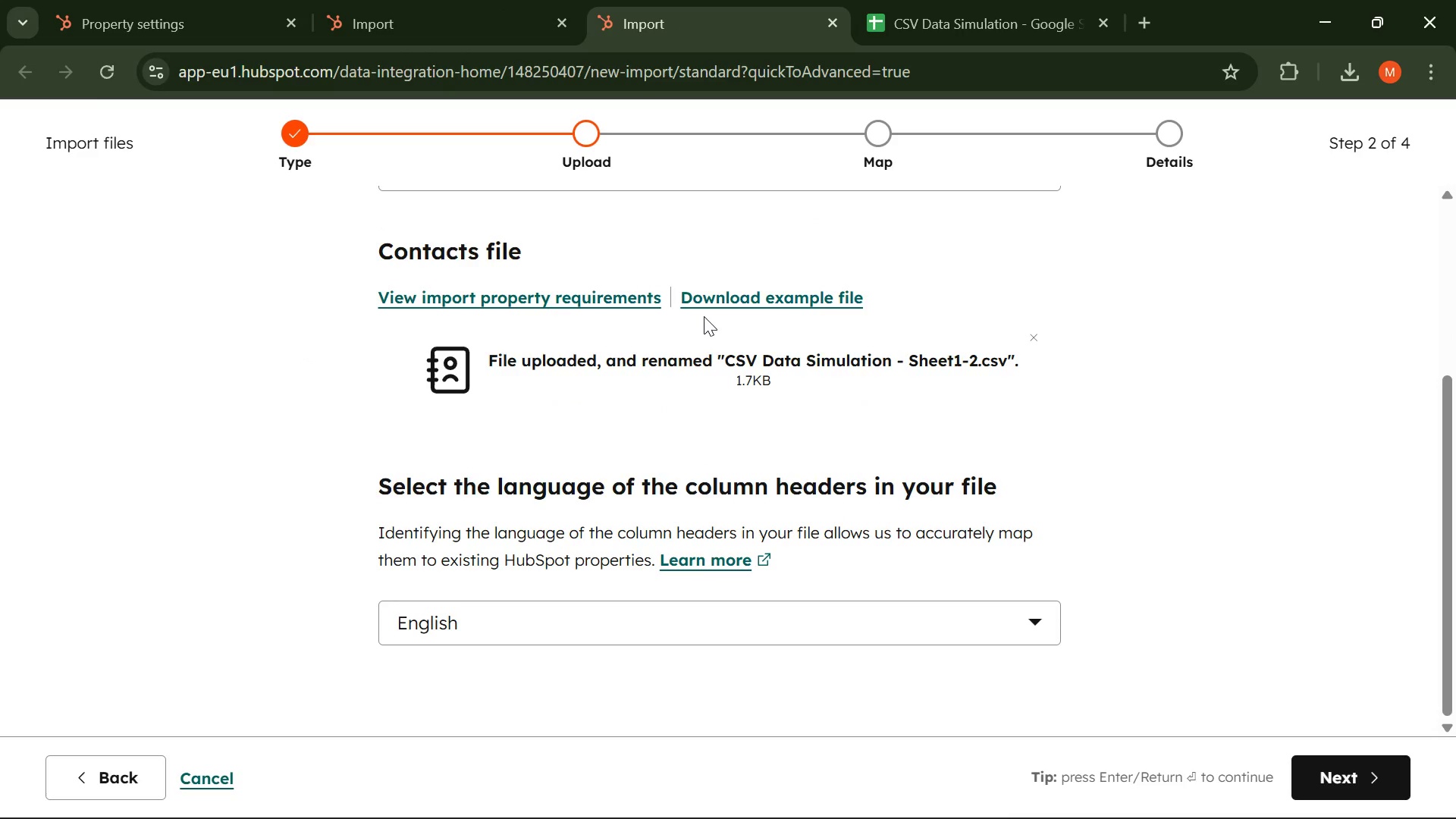 
left_click([1347, 779])
 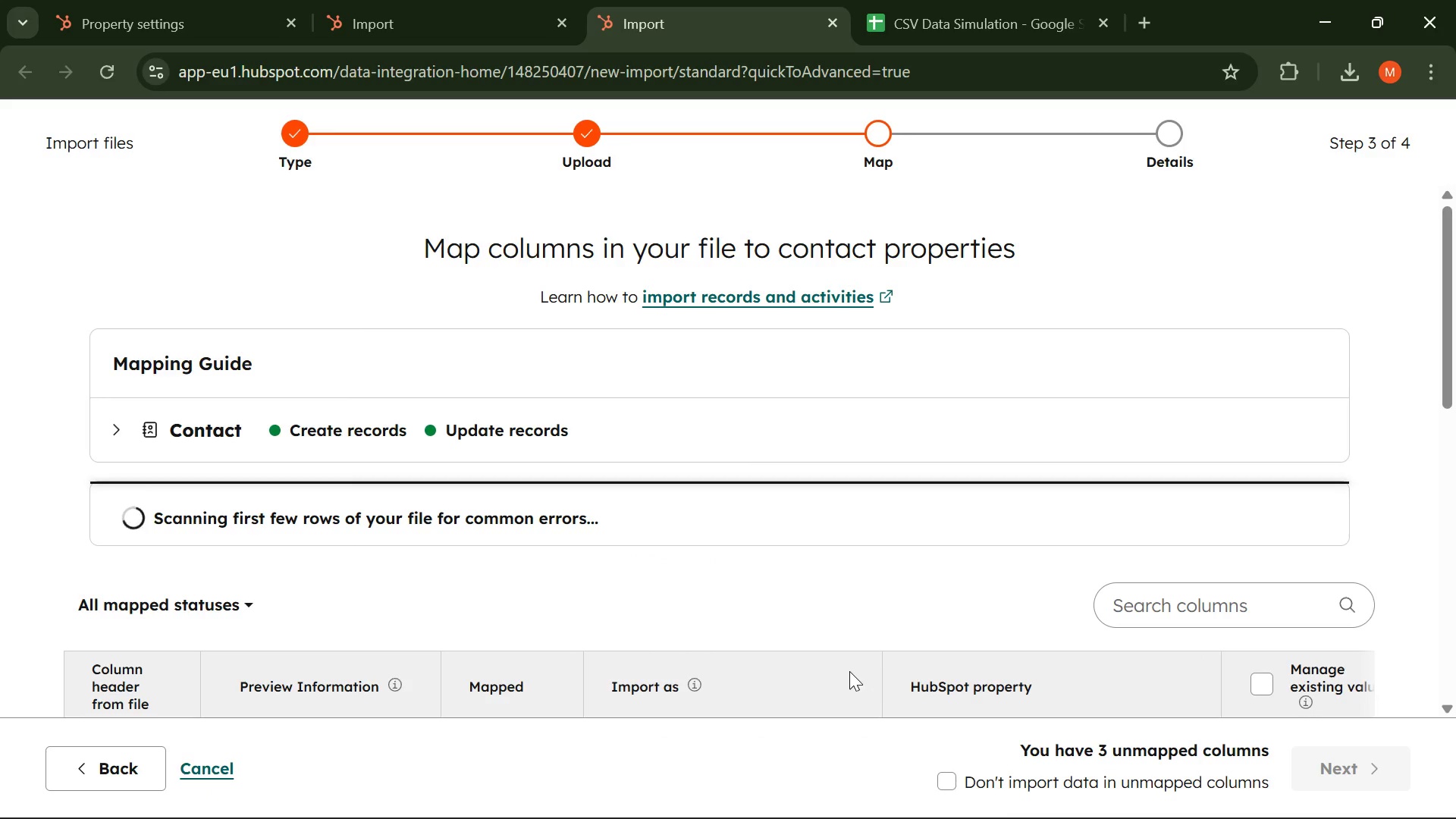 
scroll: coordinate [781, 632], scroll_direction: down, amount: 7.0
 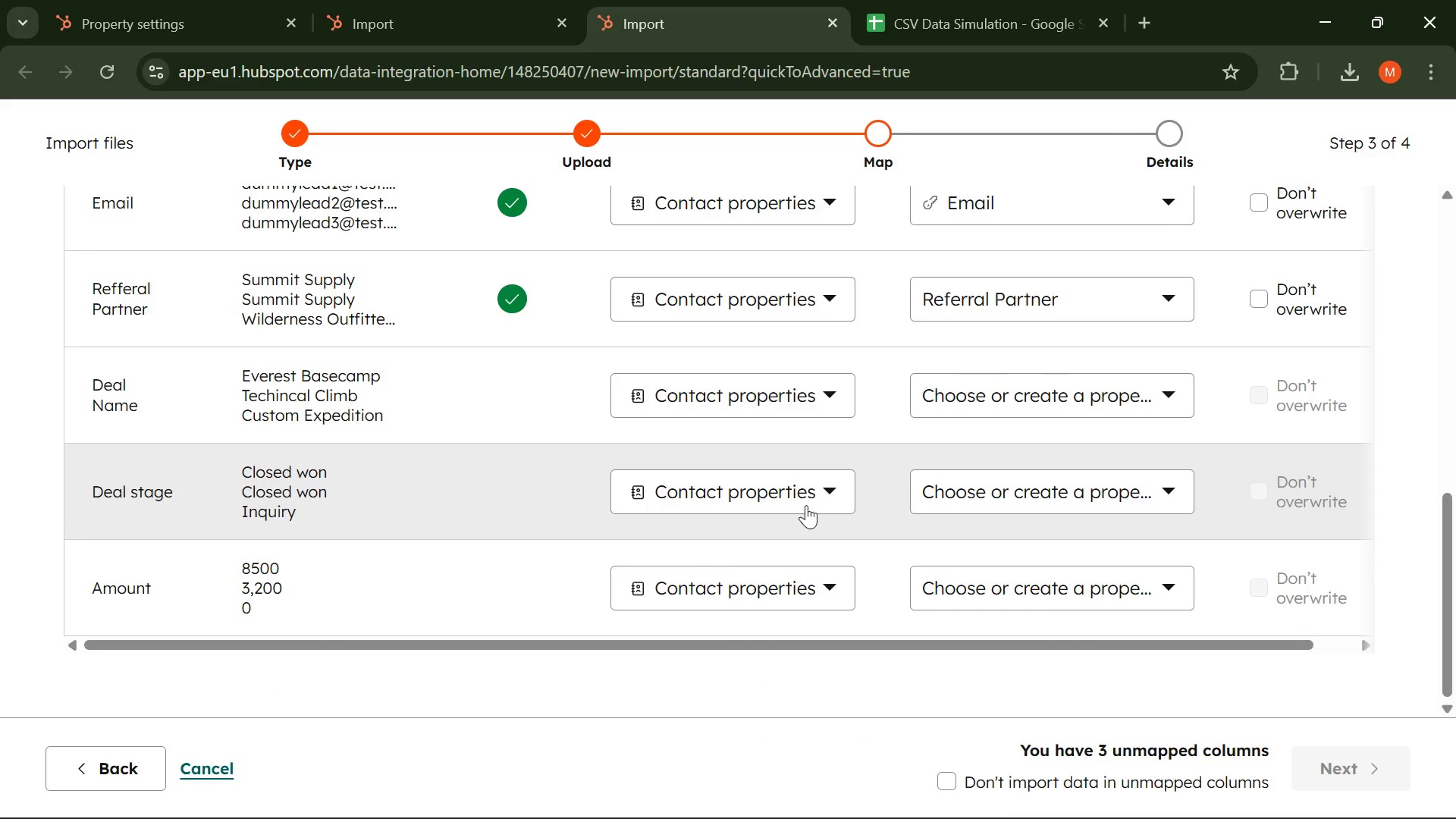 
left_click([806, 505])
 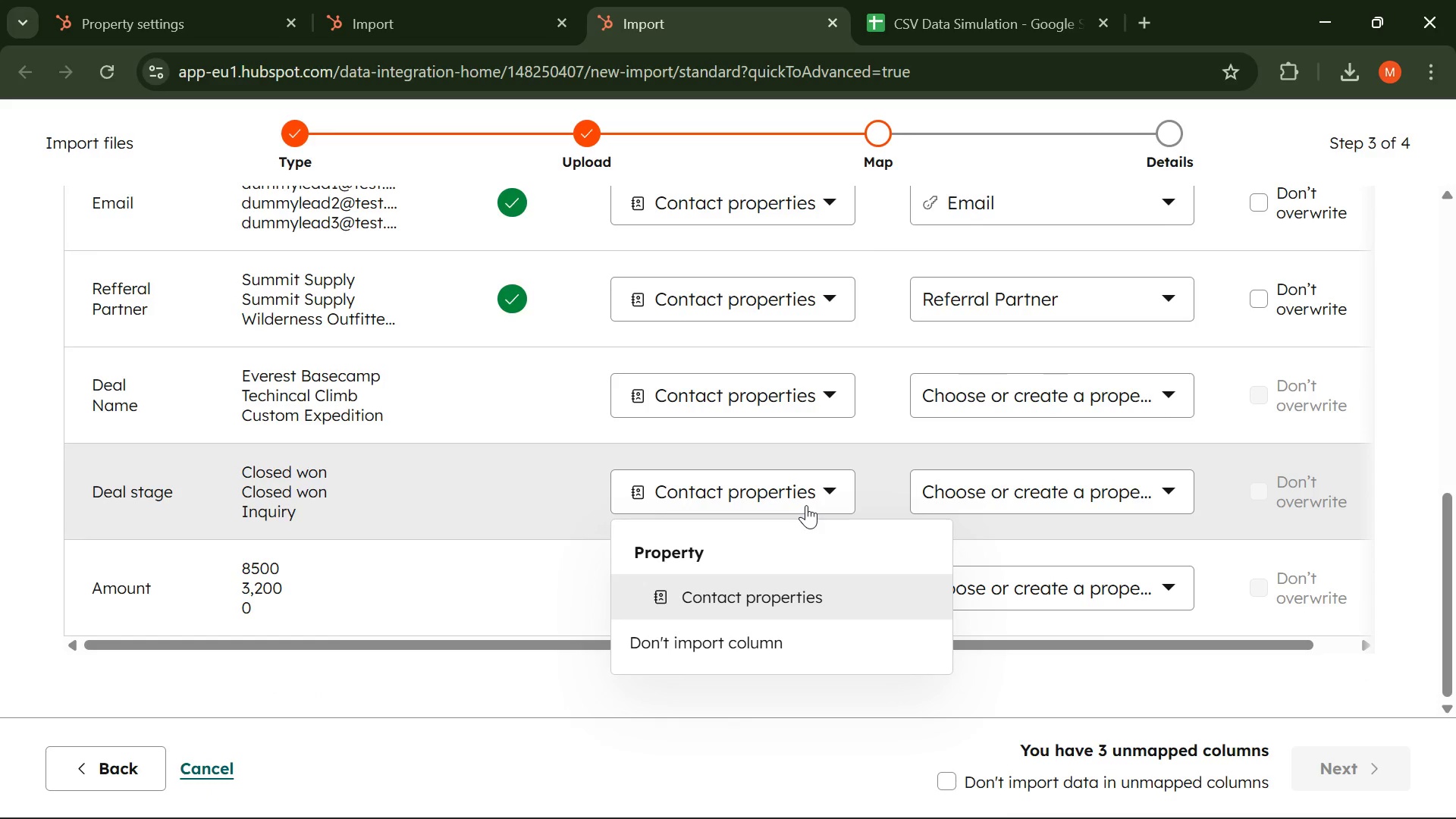 
left_click([806, 505])
 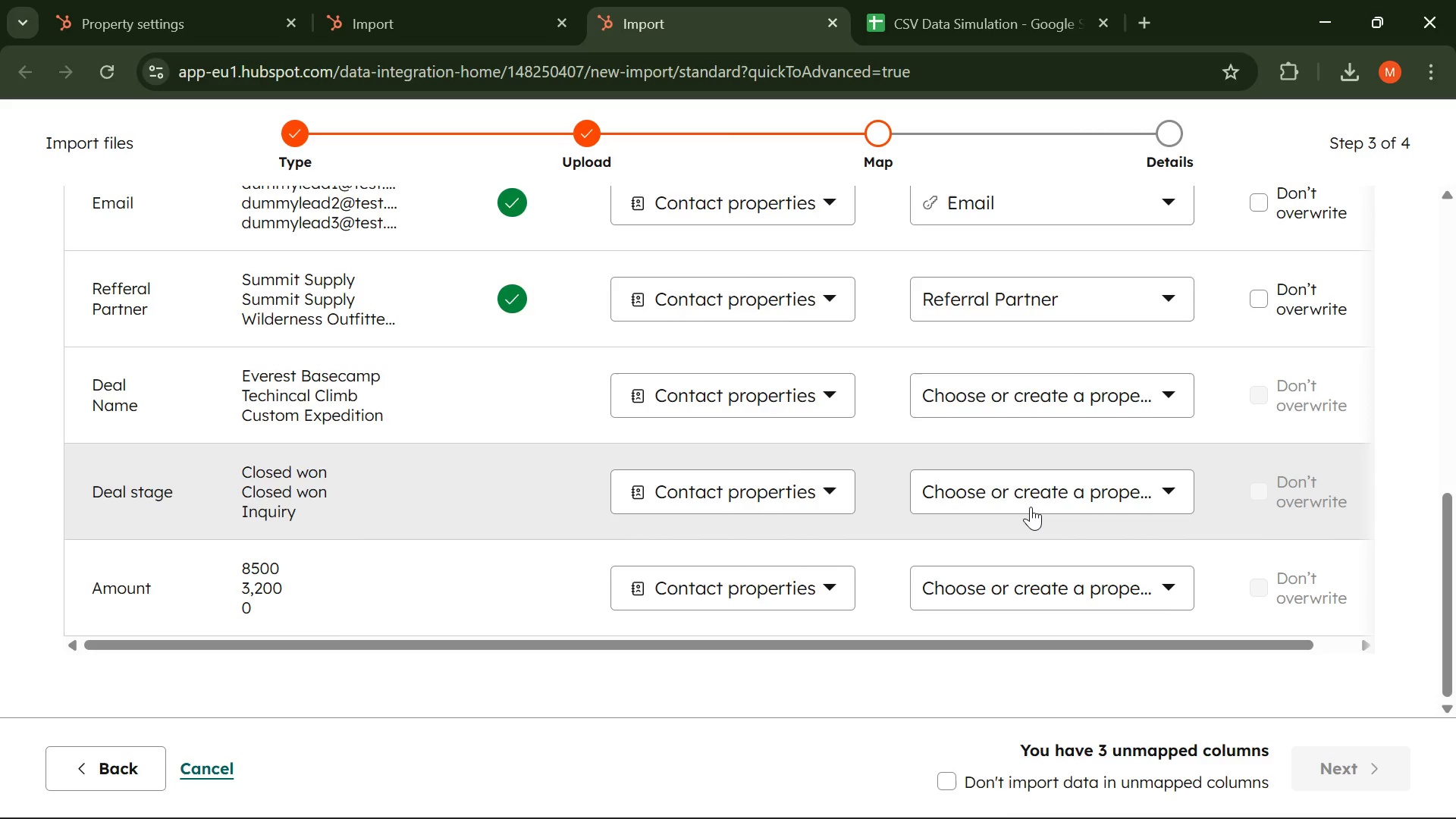 
left_click([1031, 507])
 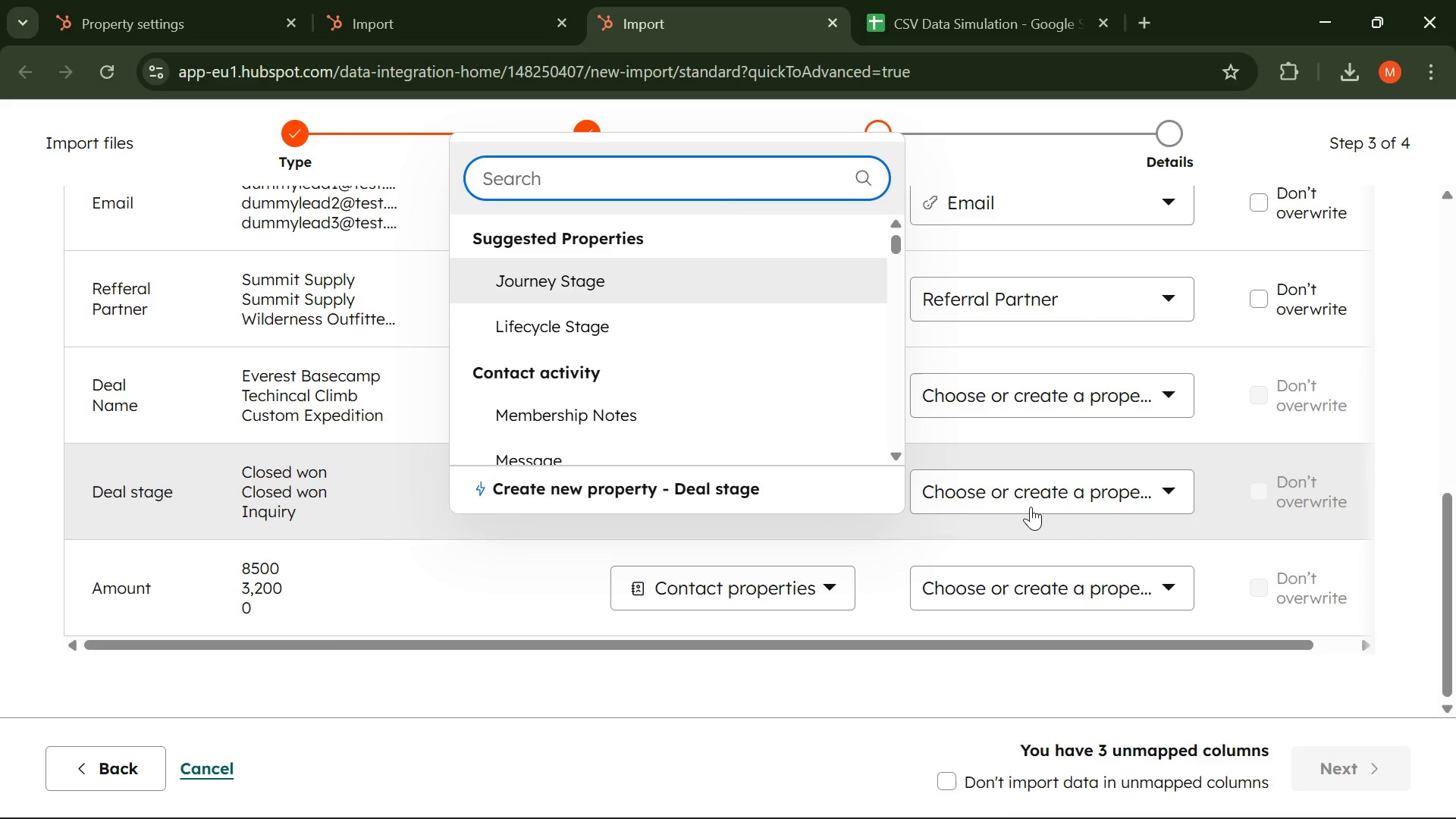 
scroll: coordinate [720, 392], scroll_direction: down, amount: 4.0
 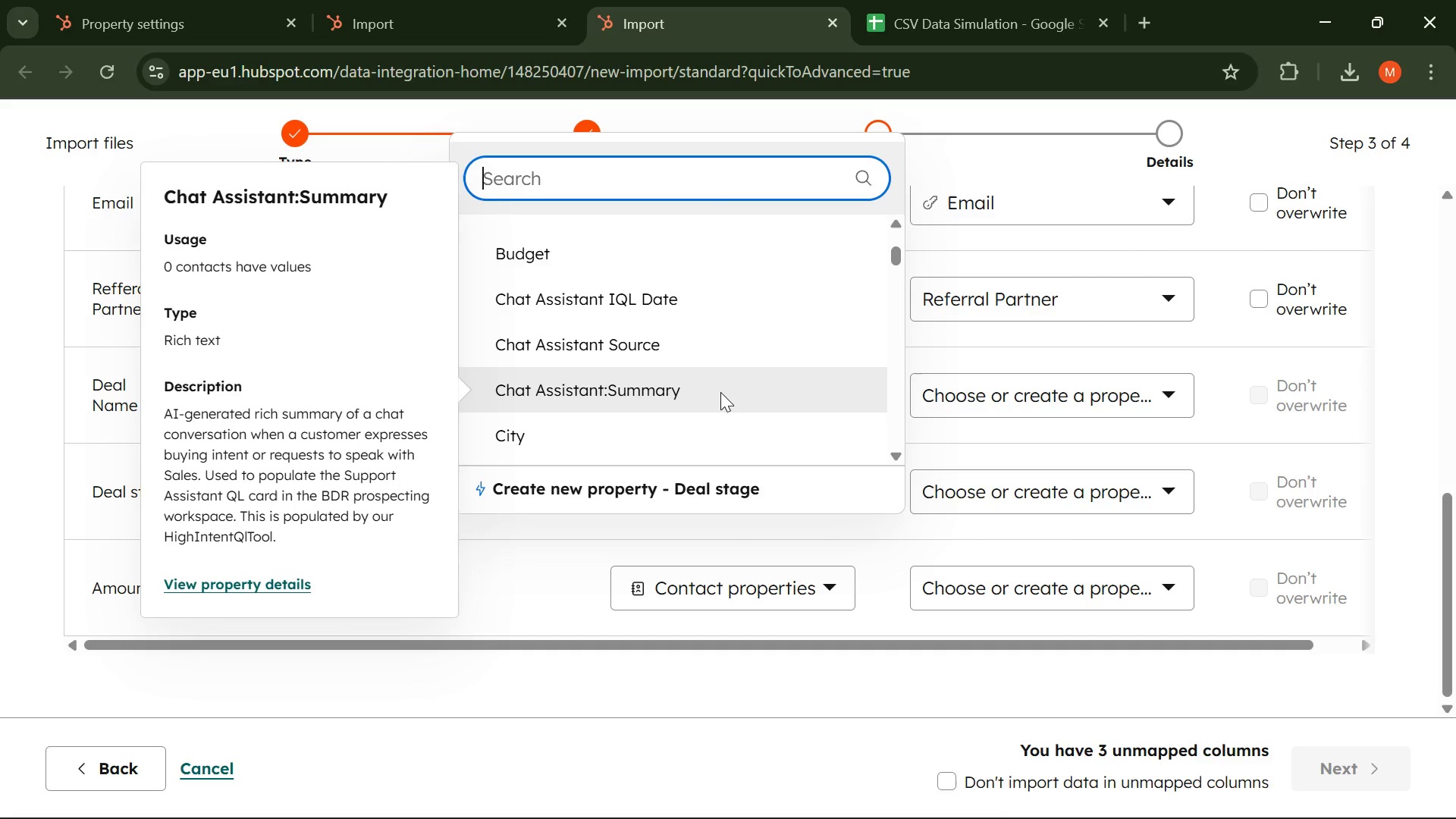 
scroll: coordinate [774, 393], scroll_direction: up, amount: 7.0
 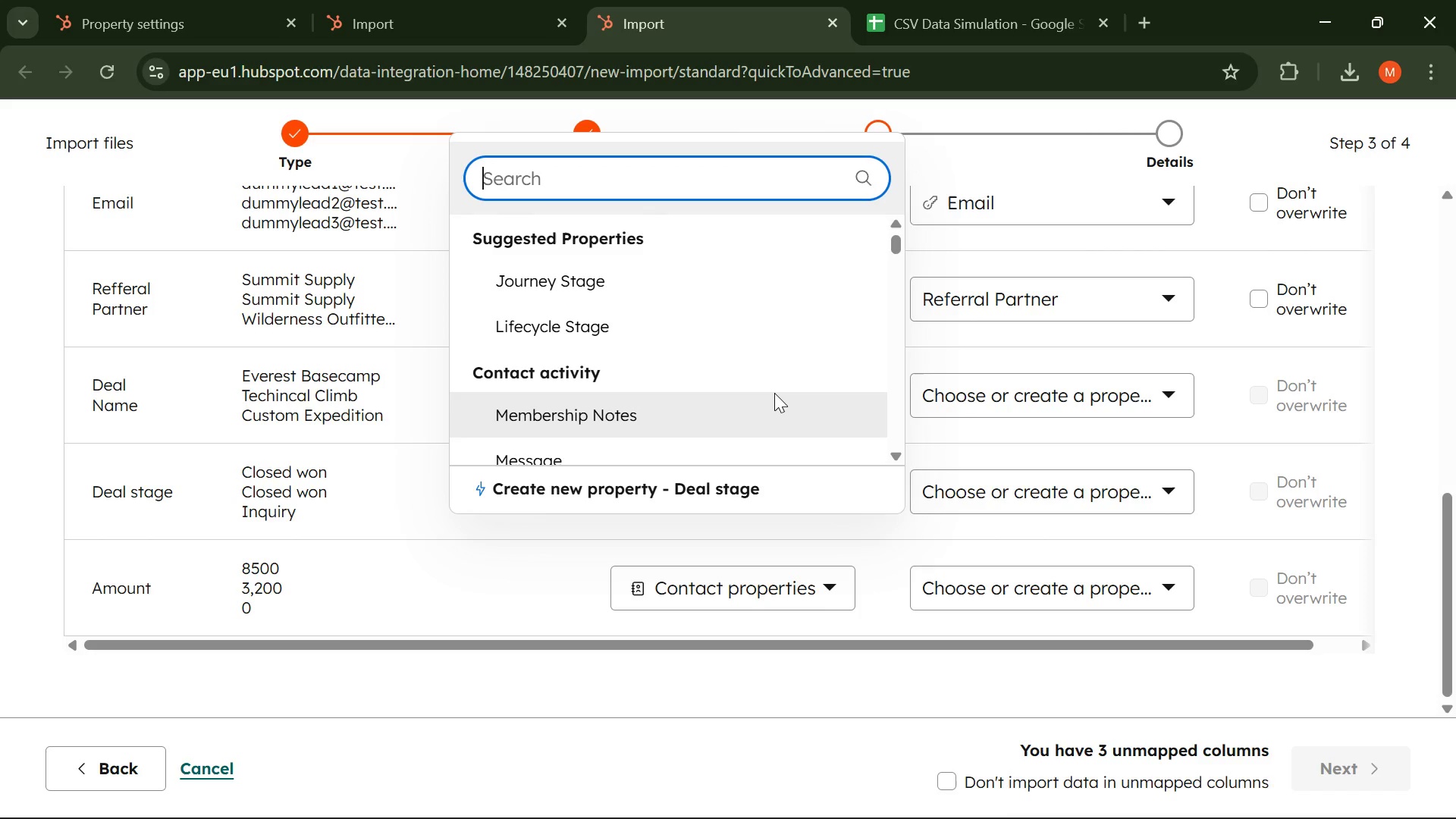 
wait(8.87)
 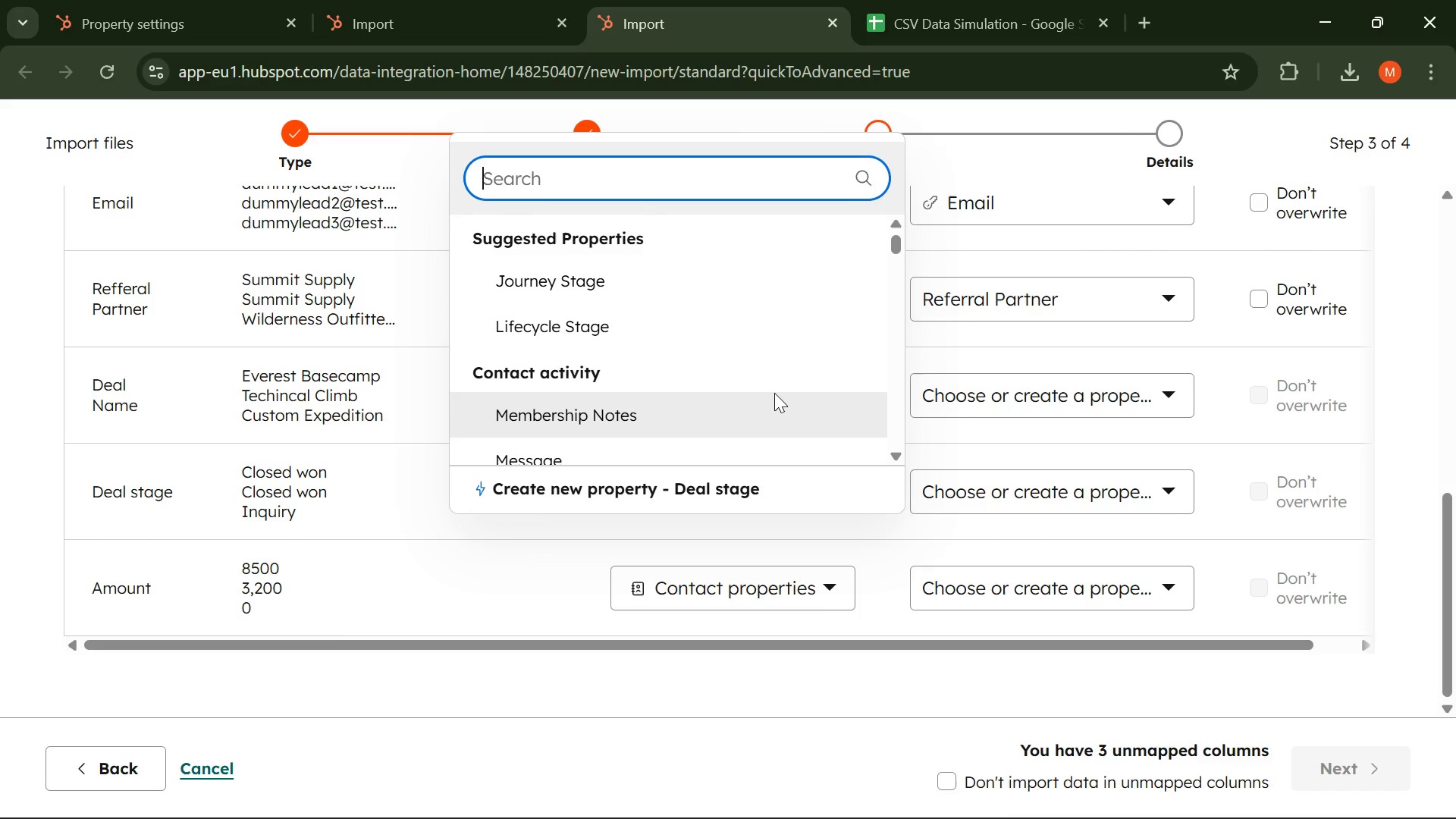 
scroll: coordinate [632, 282], scroll_direction: up, amount: 6.0
 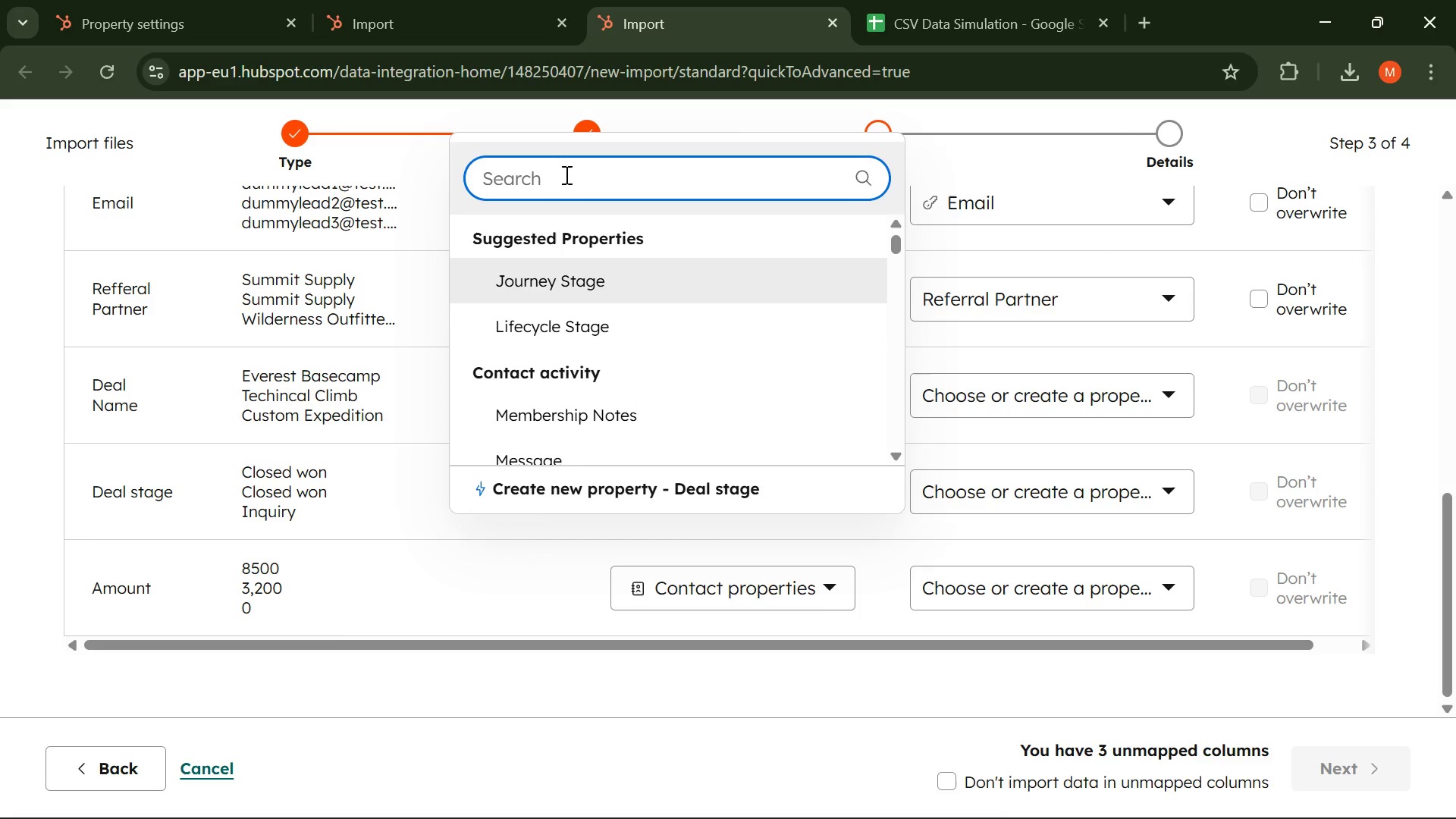 
left_click([563, 178])
 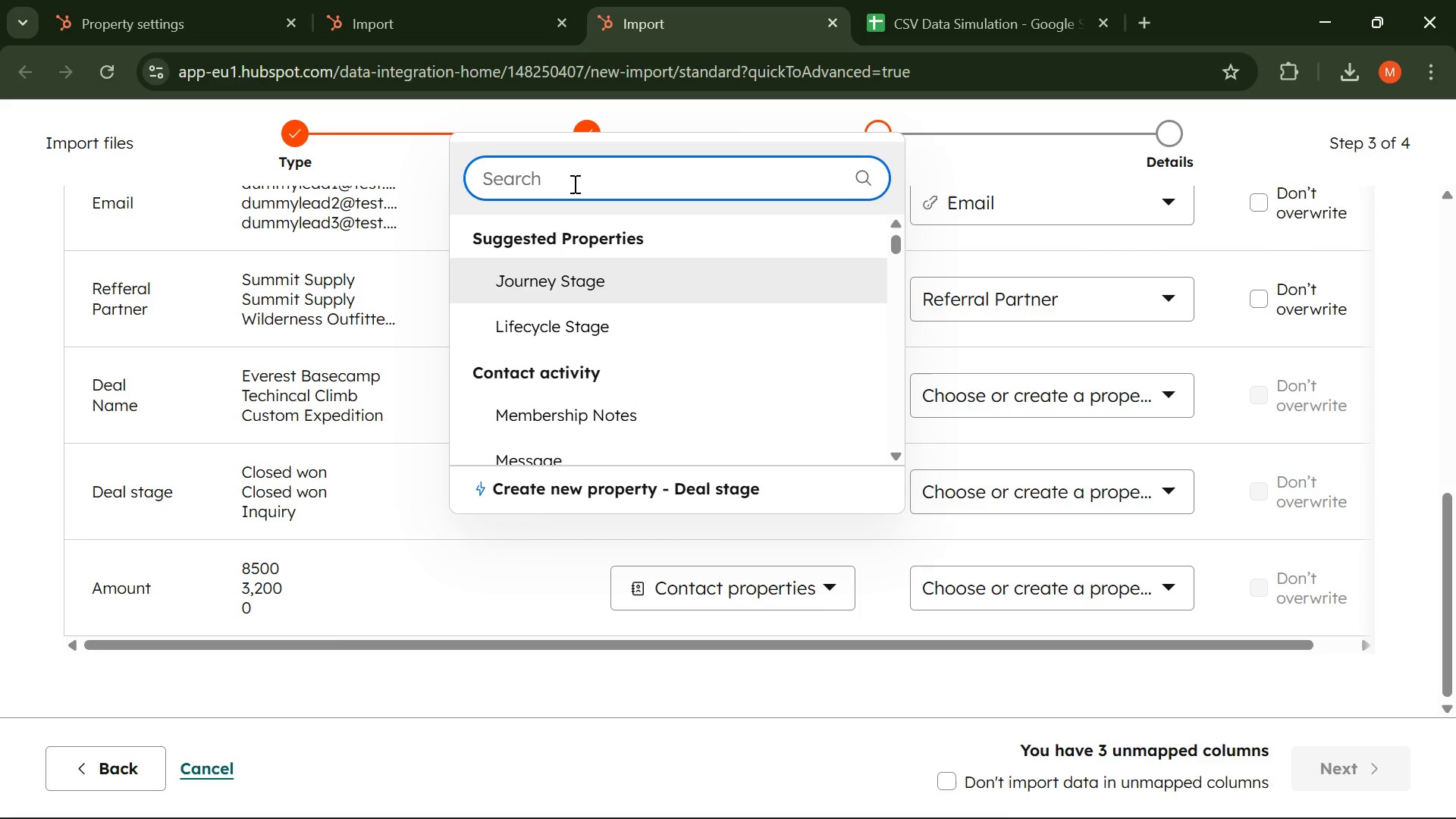 
type(deal)
 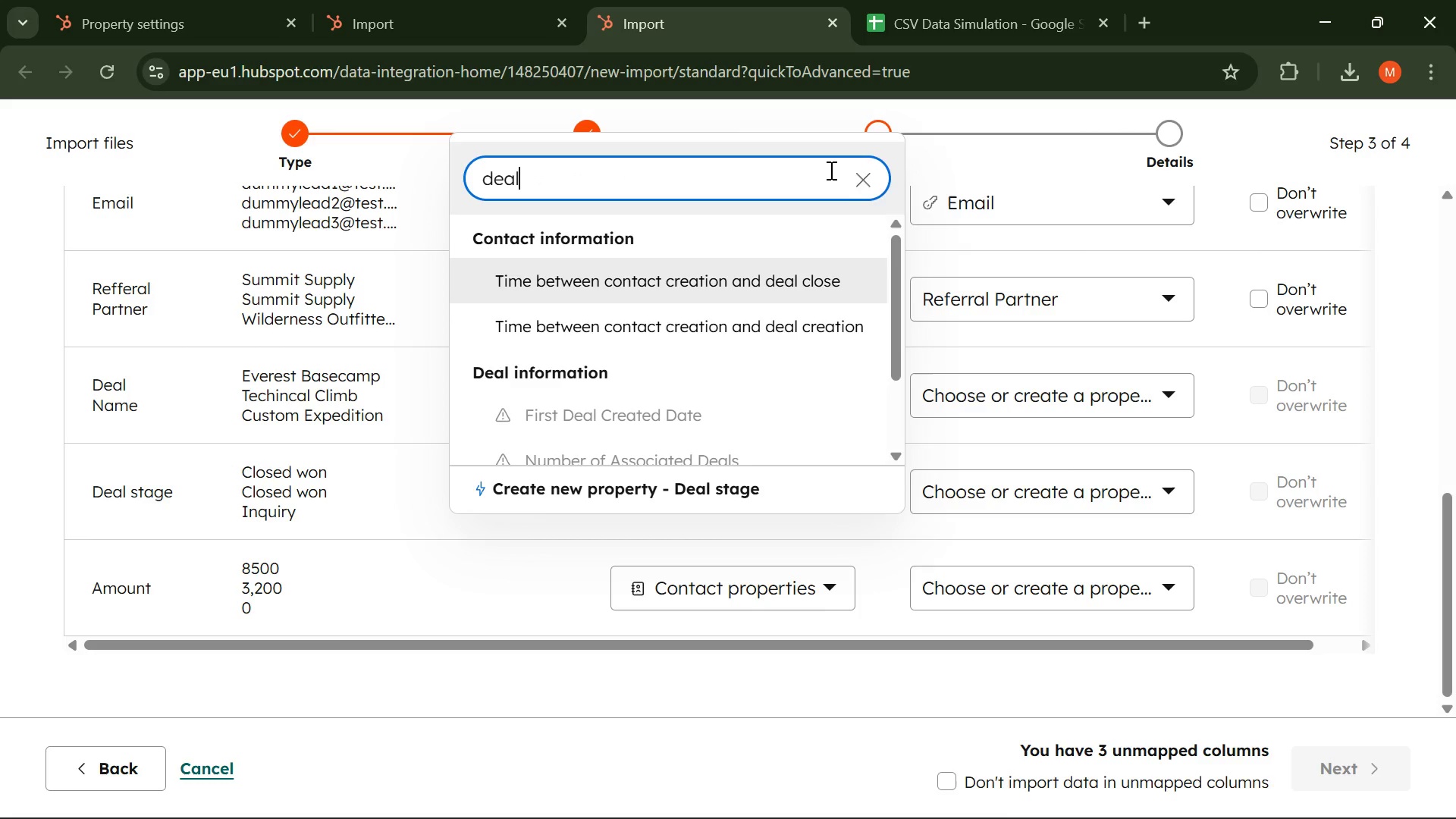 
left_click([871, 182])
 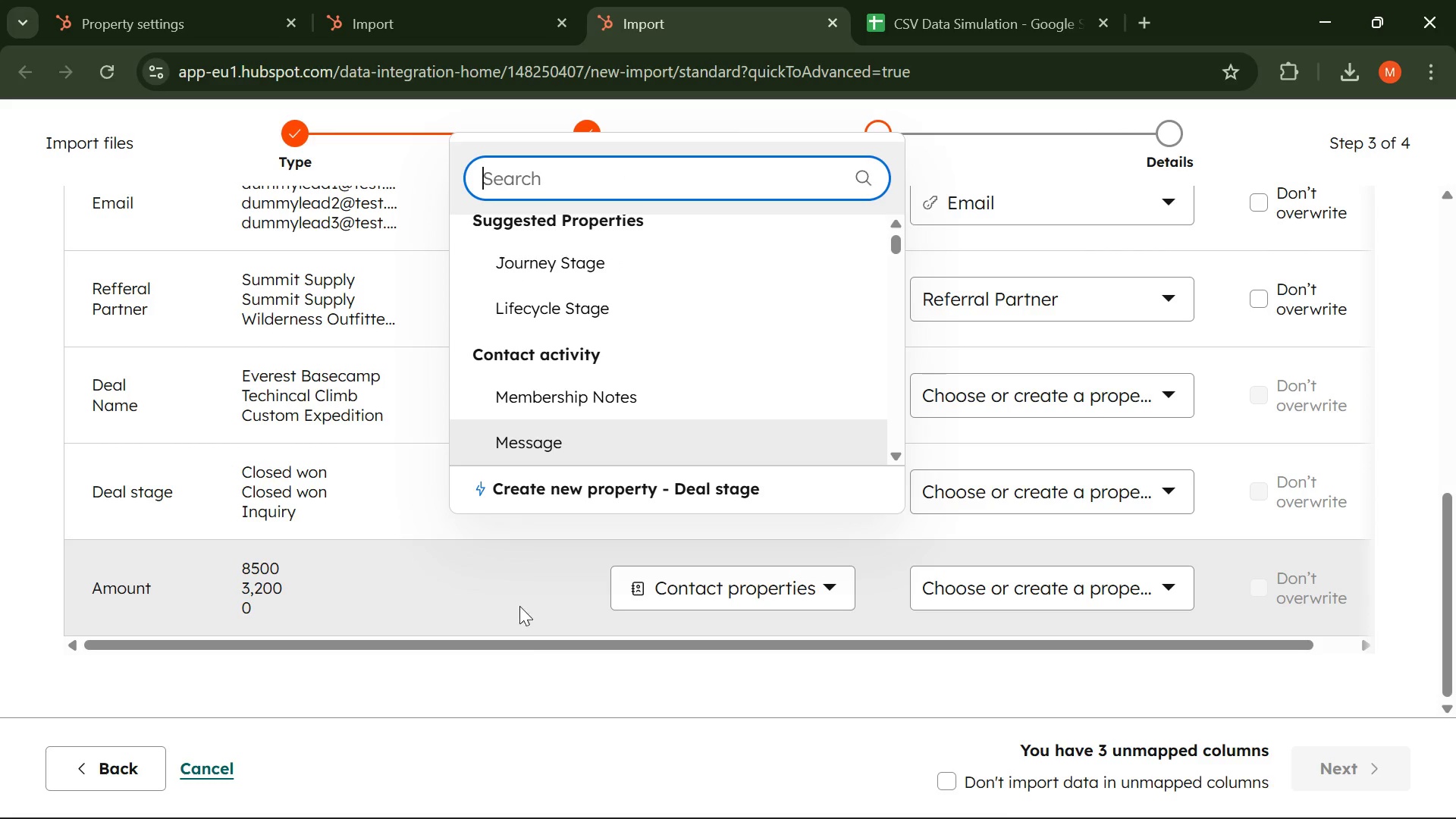 
left_click([529, 675])
 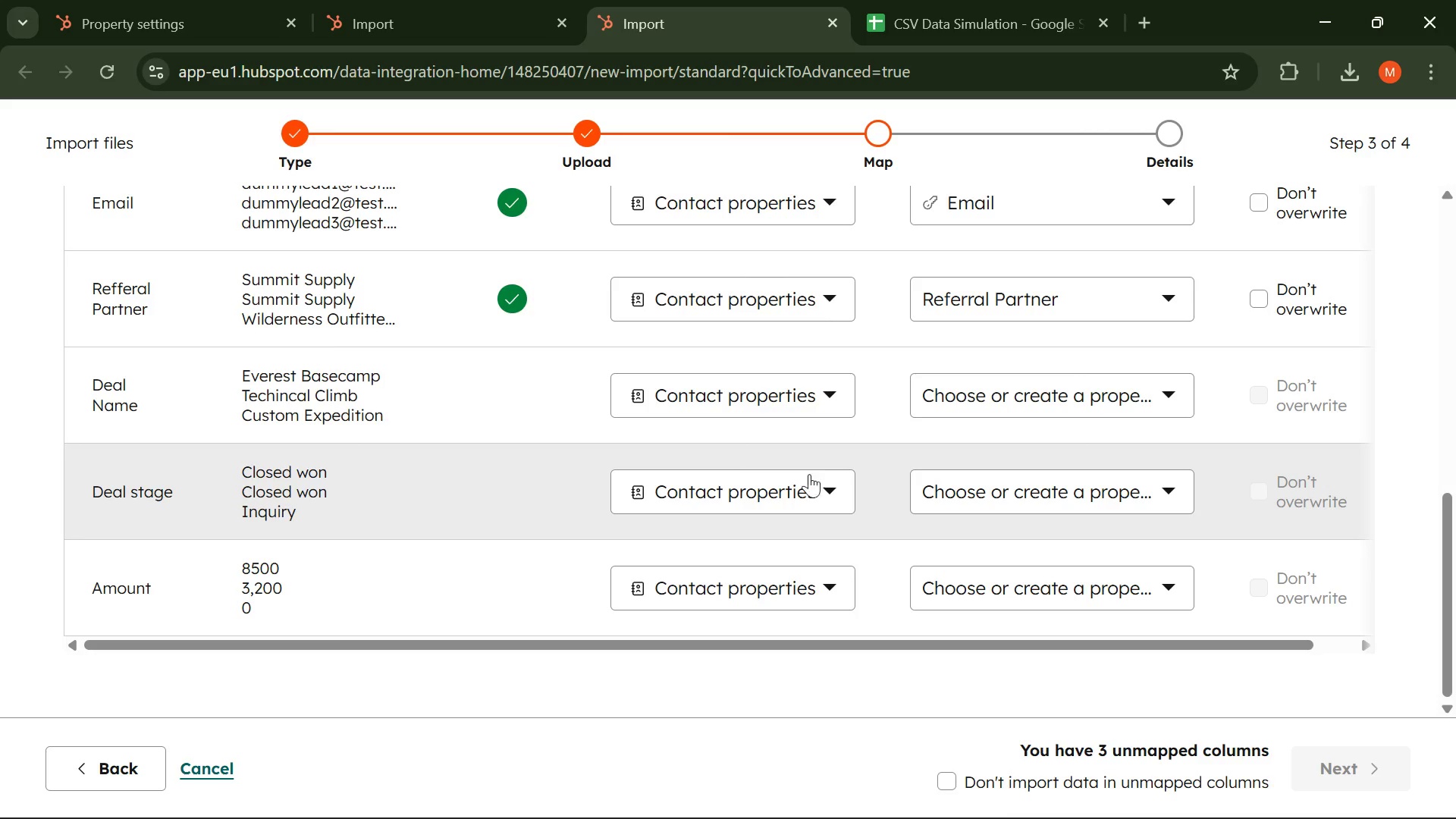 
left_click([809, 482])
 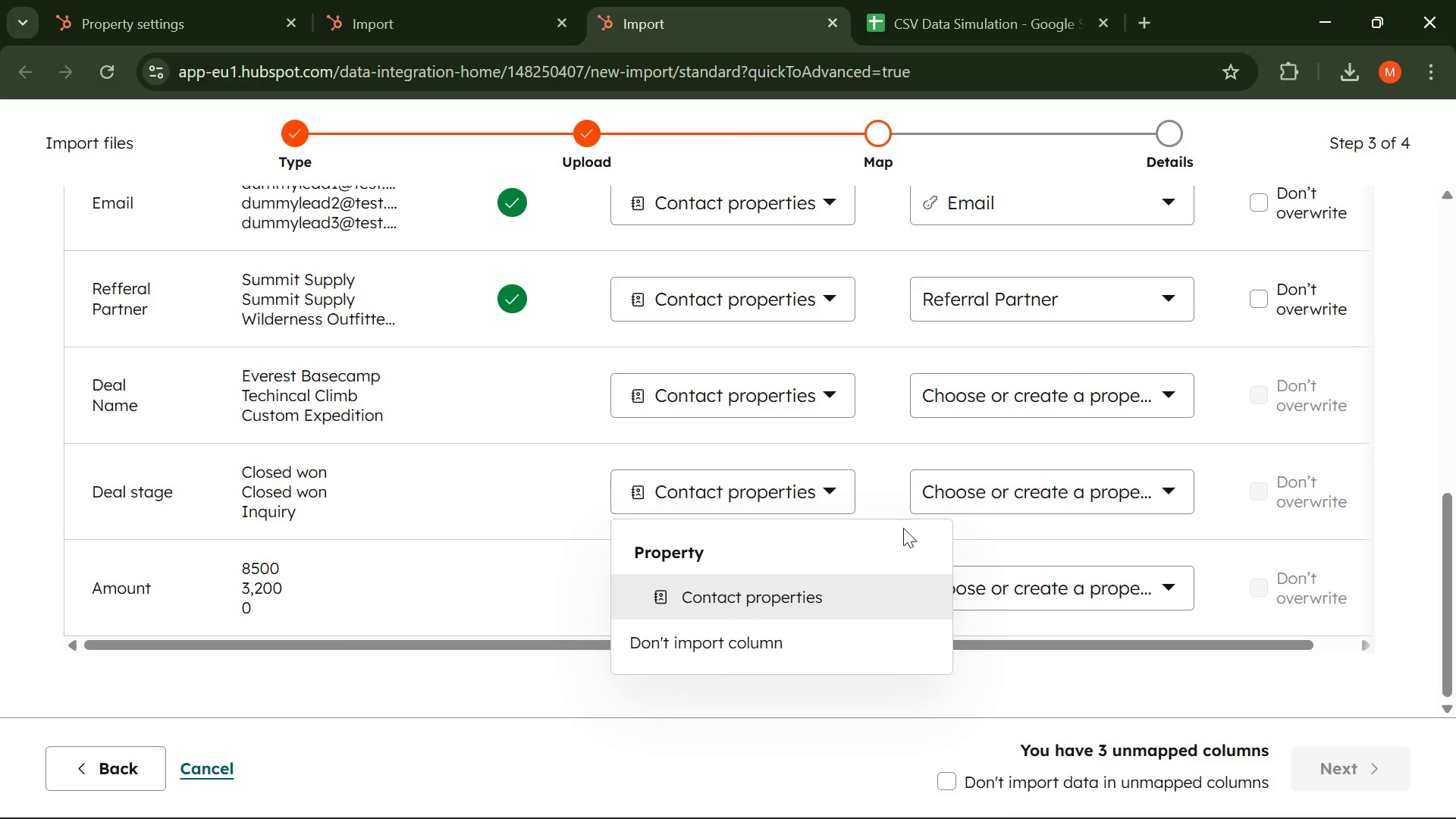 
wait(23.31)
 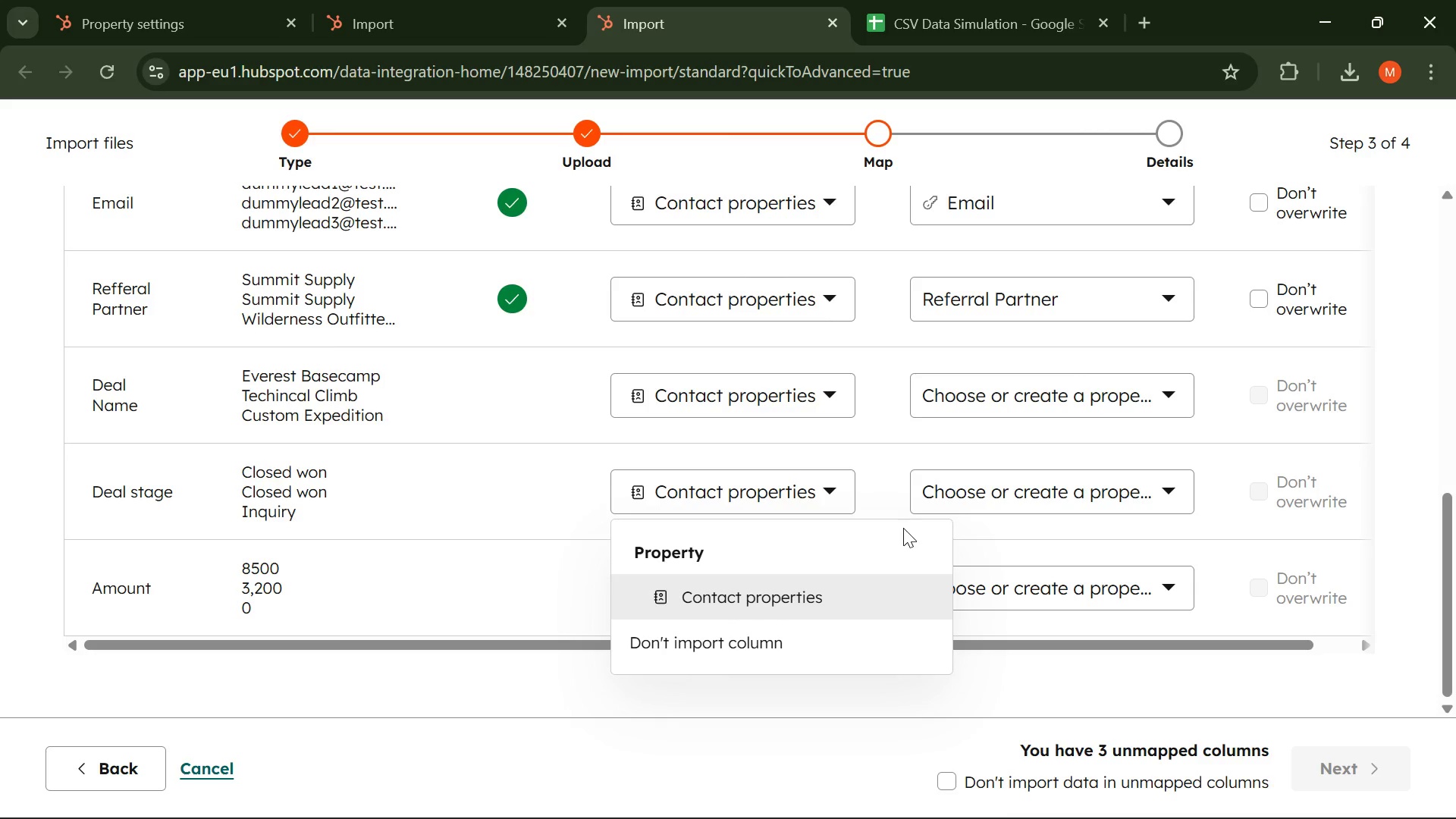 
left_click([373, 8])
 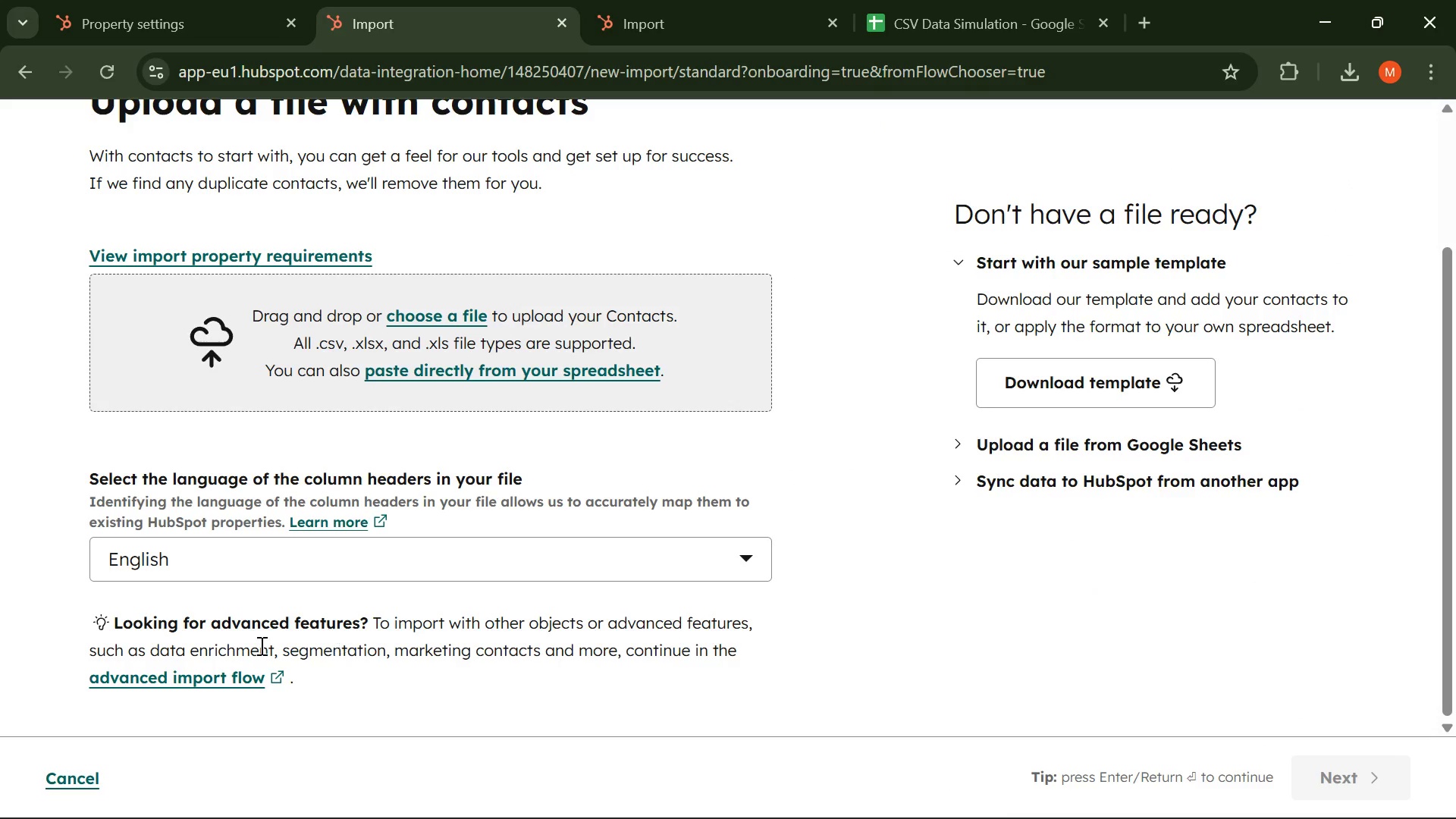 
left_click([167, 682])
 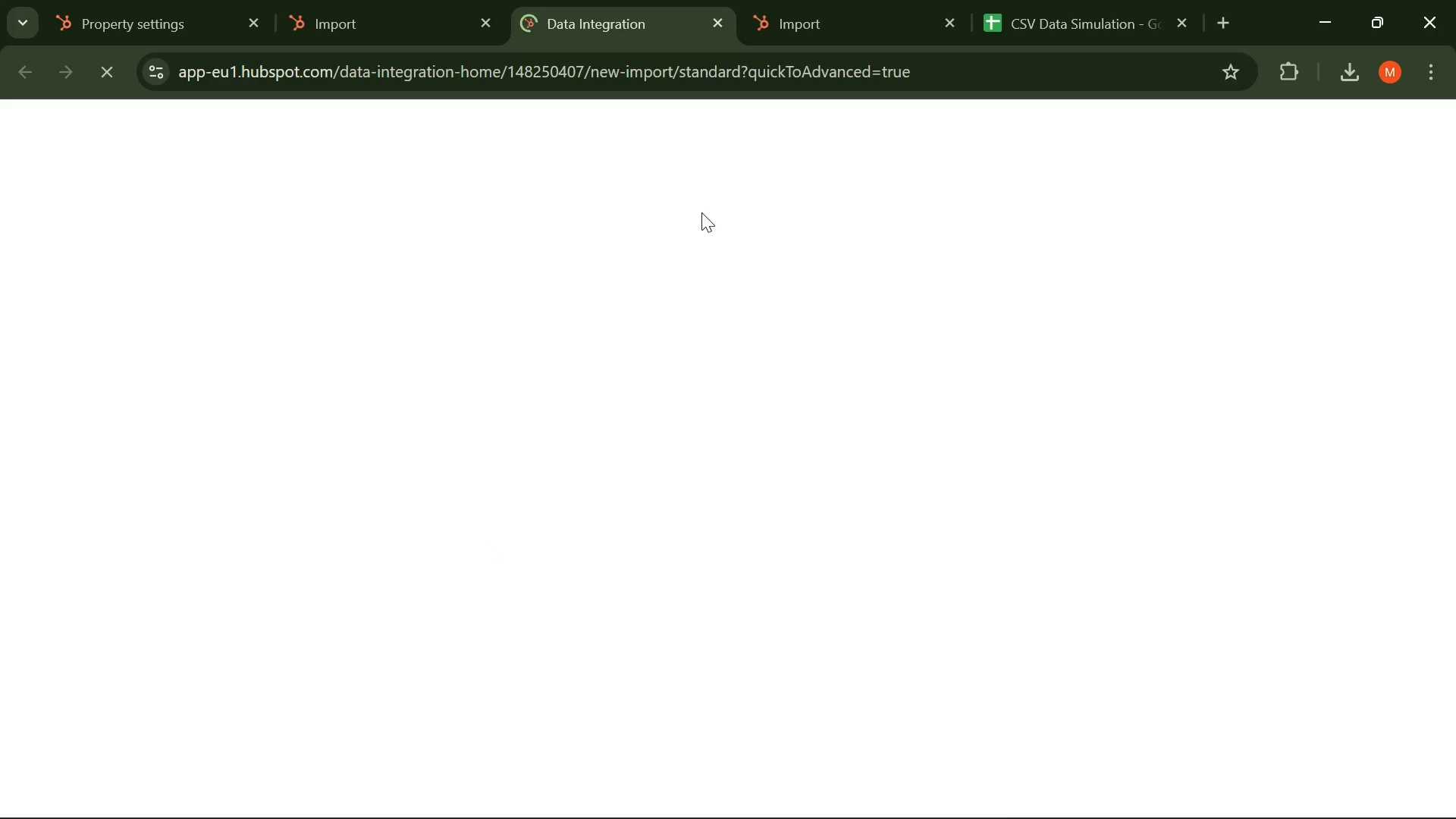 
mouse_move([723, 149])
 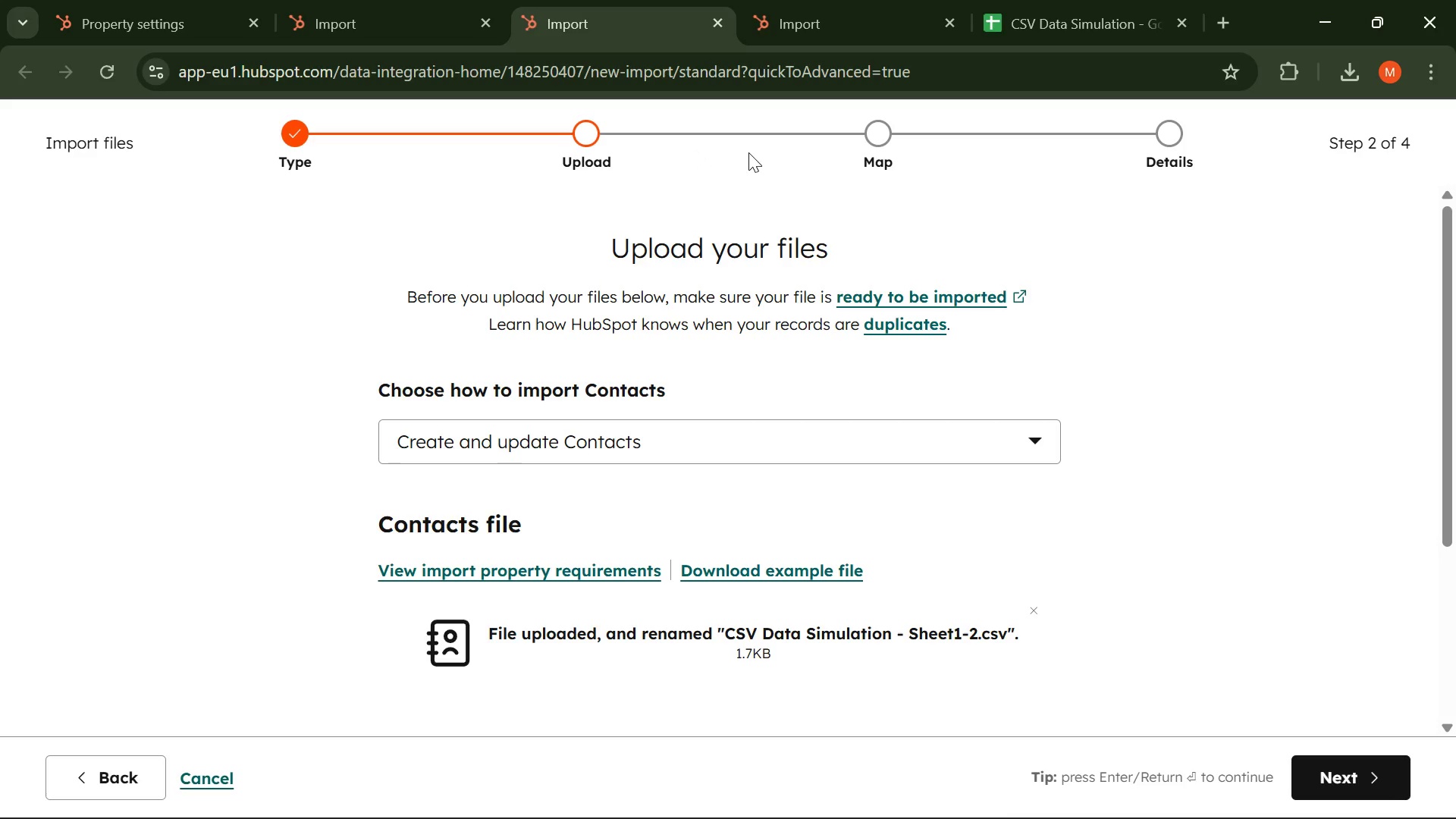 
wait(9.16)
 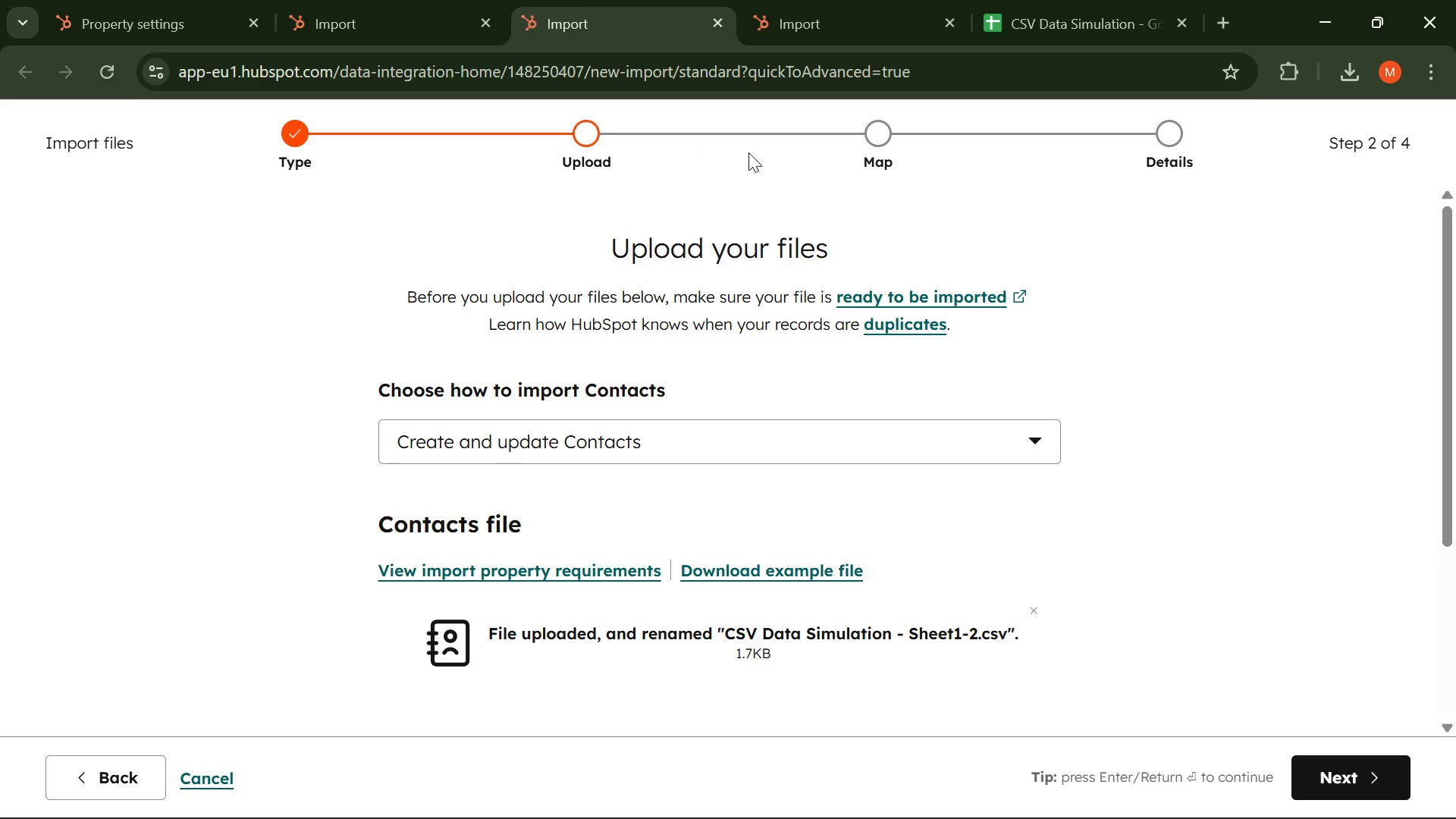 
mouse_move([682, 45])
 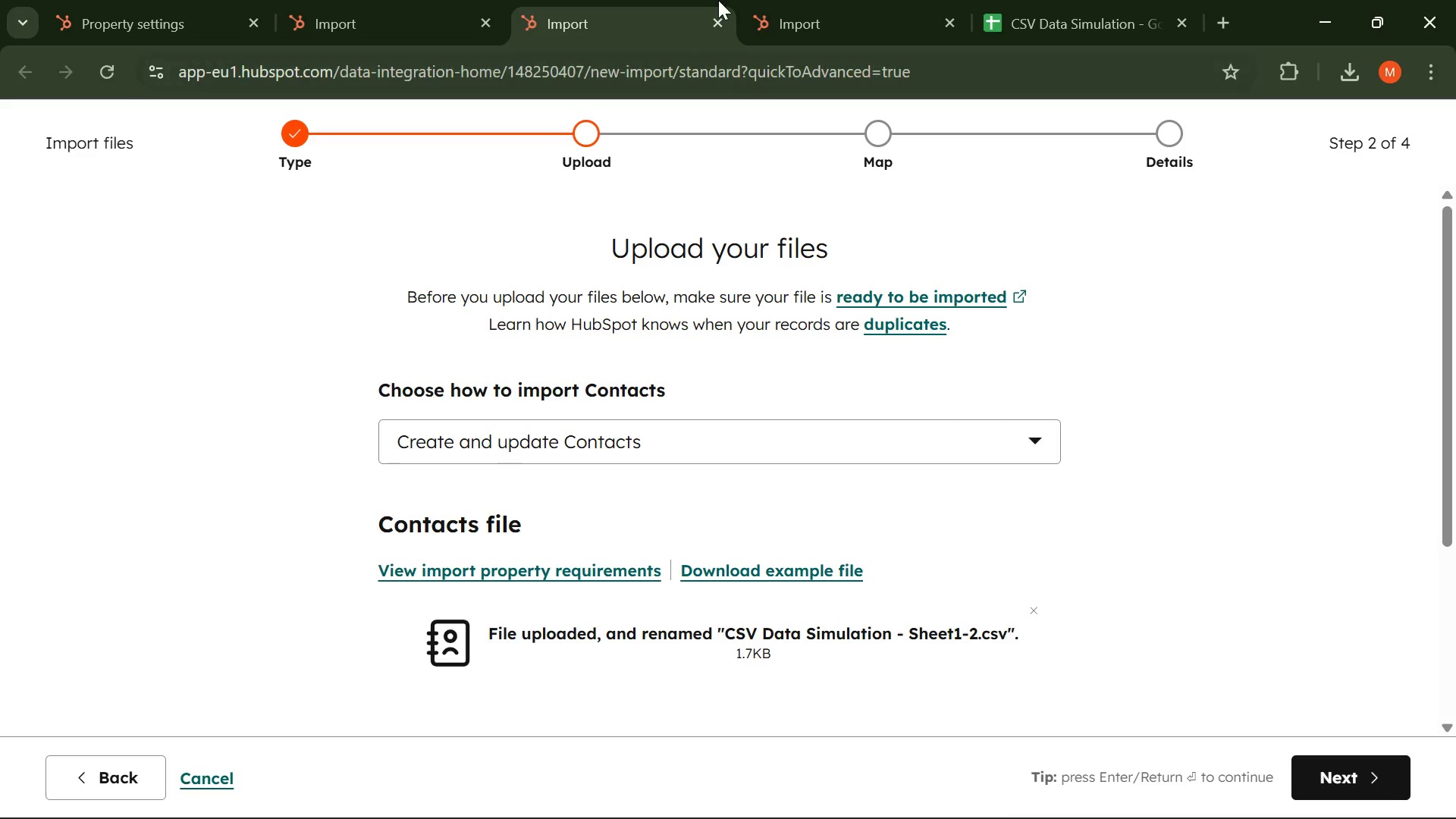 
left_click([290, 11])
 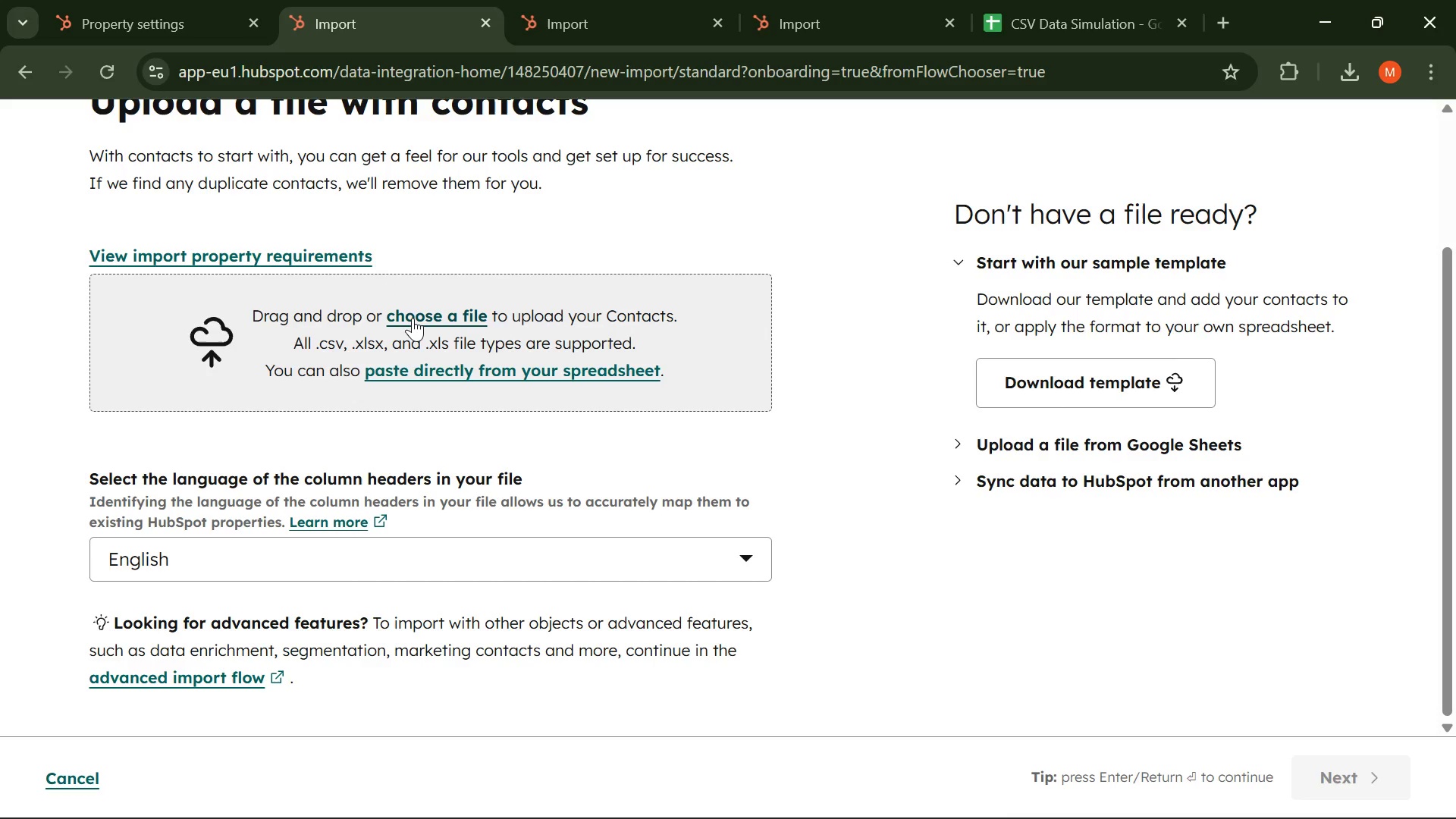 
left_click([413, 318])
 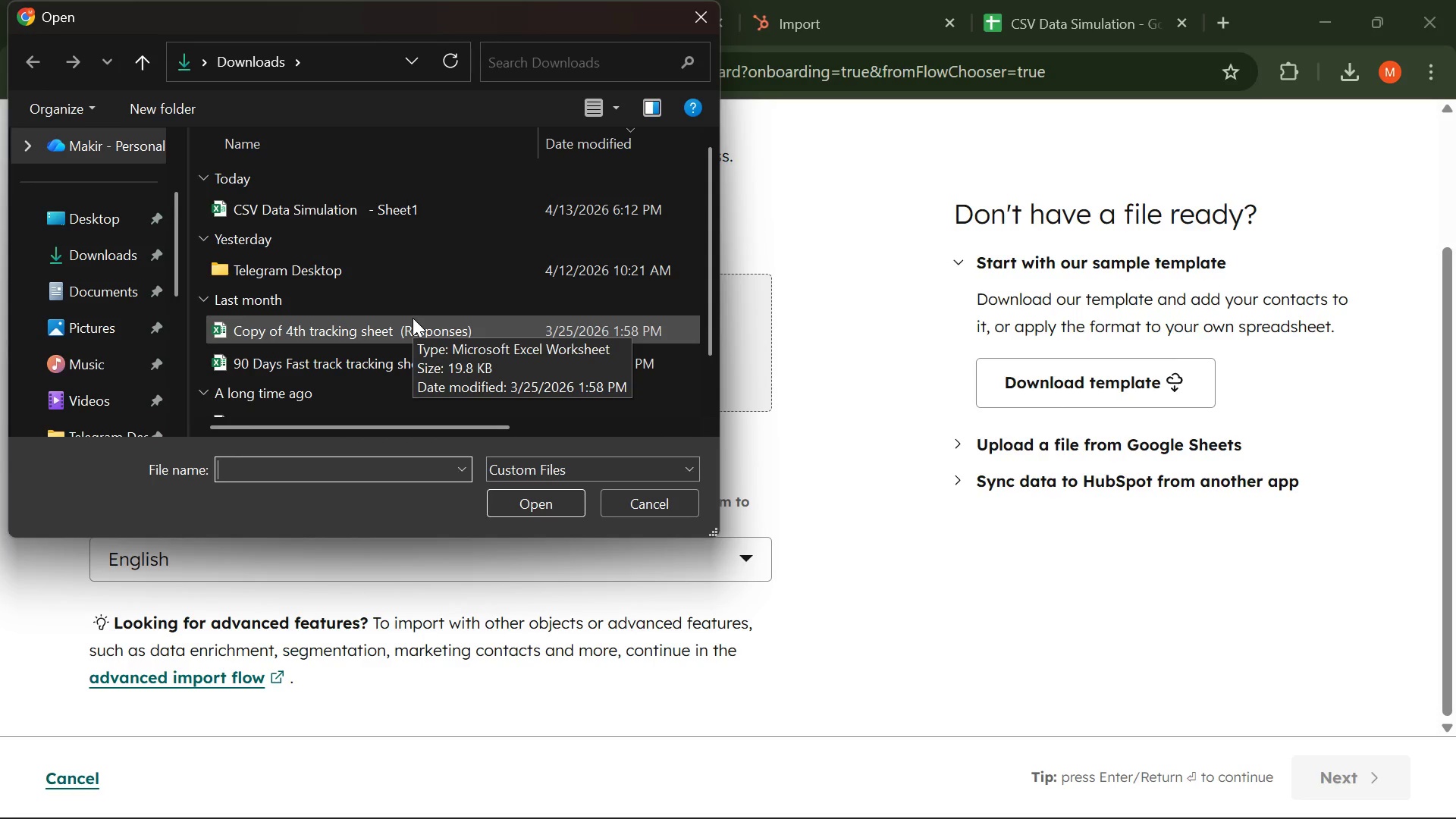 
wait(11.97)
 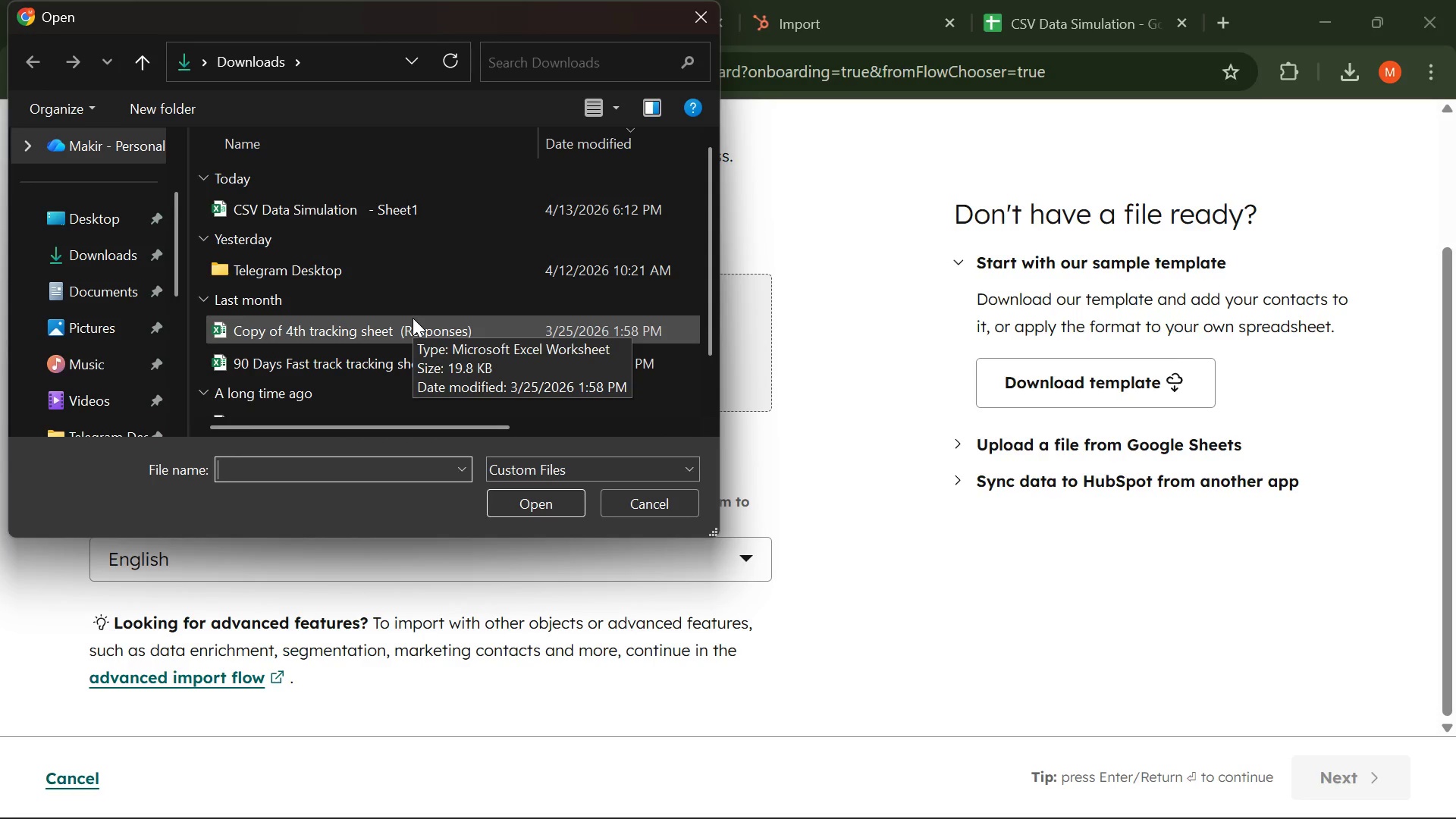 
left_click([695, 20])
 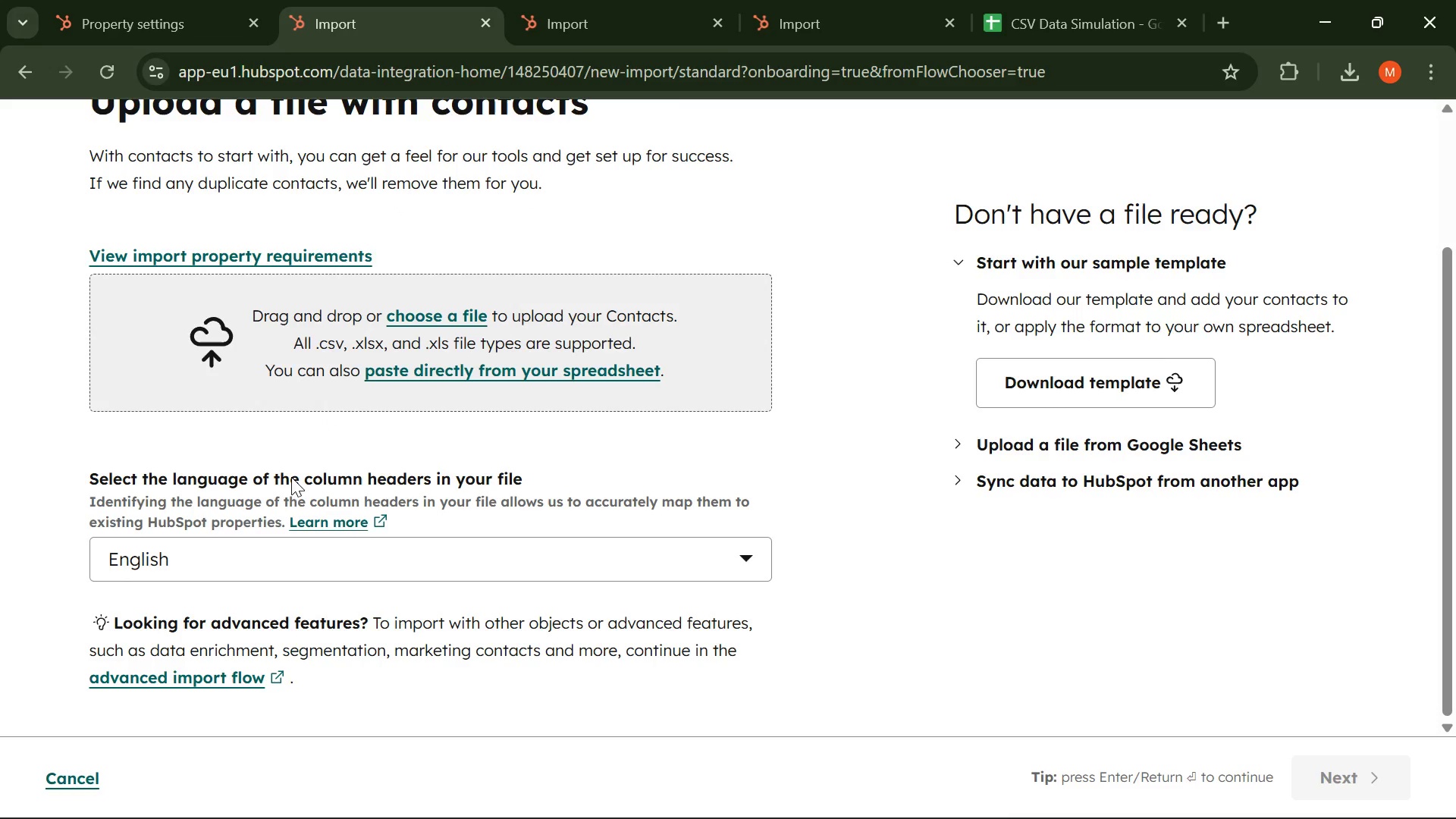 
scroll: coordinate [288, 509], scroll_direction: down, amount: 1.0
 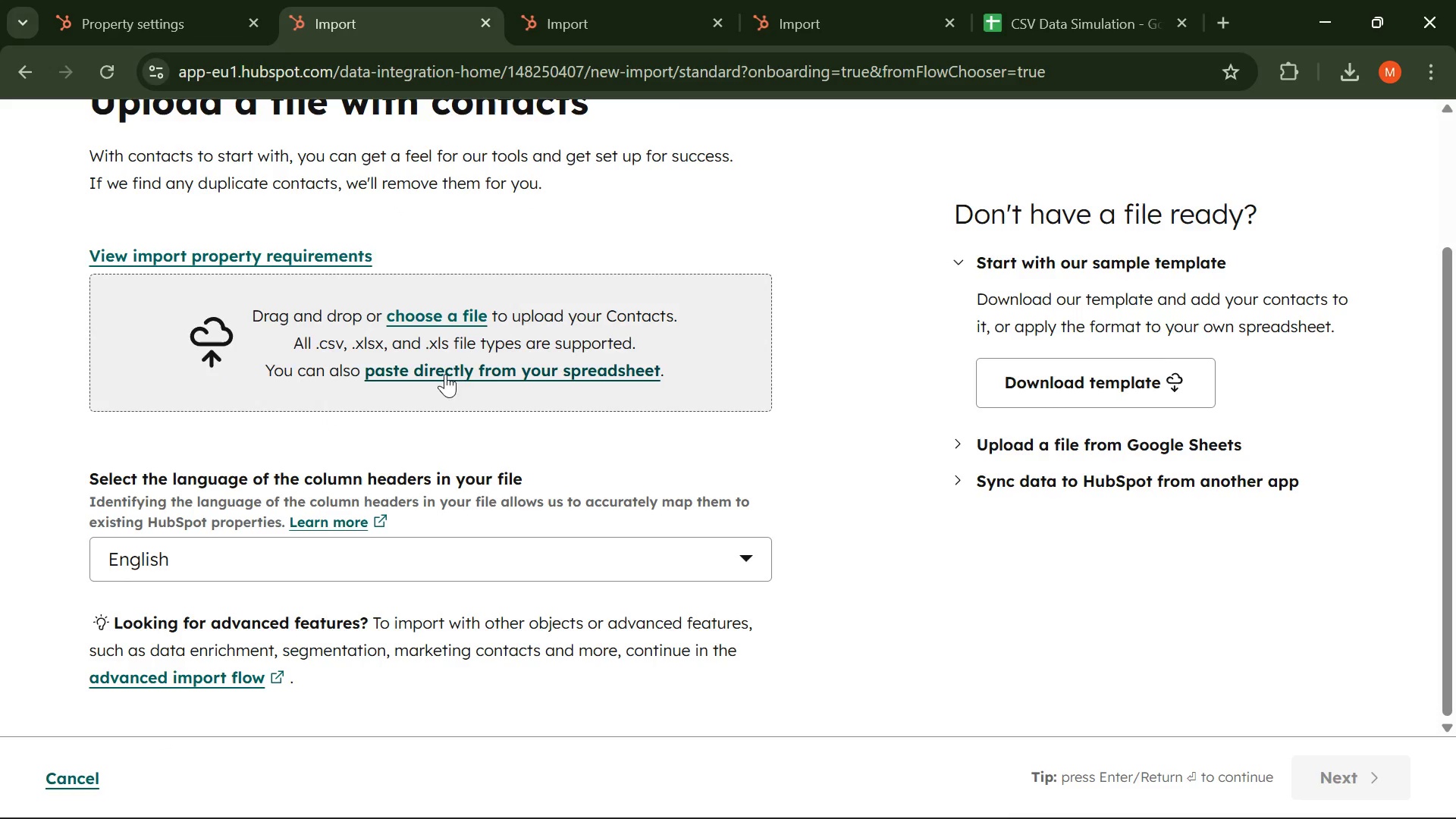 
left_click([526, 374])
 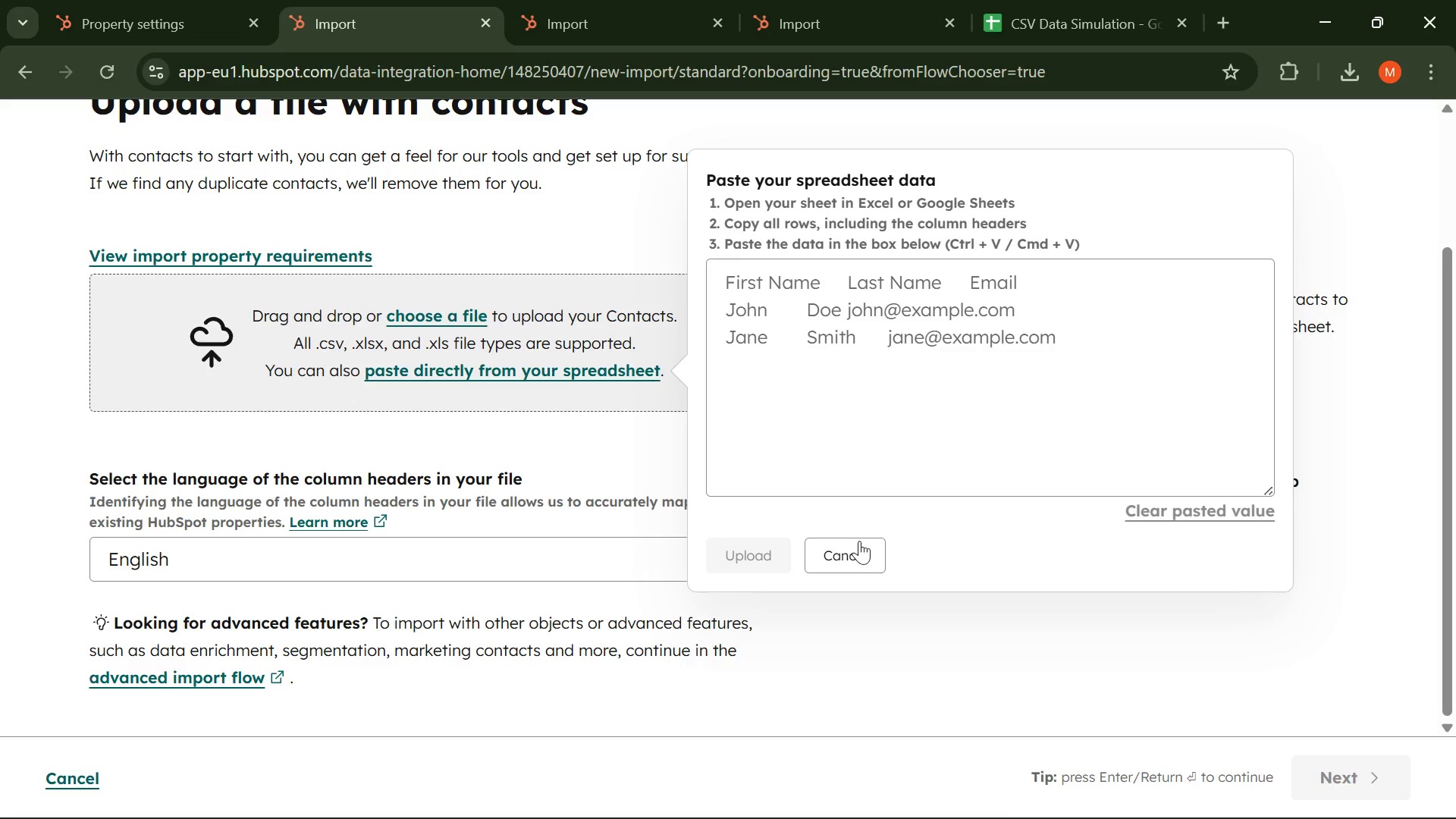 
left_click([1065, 32])
 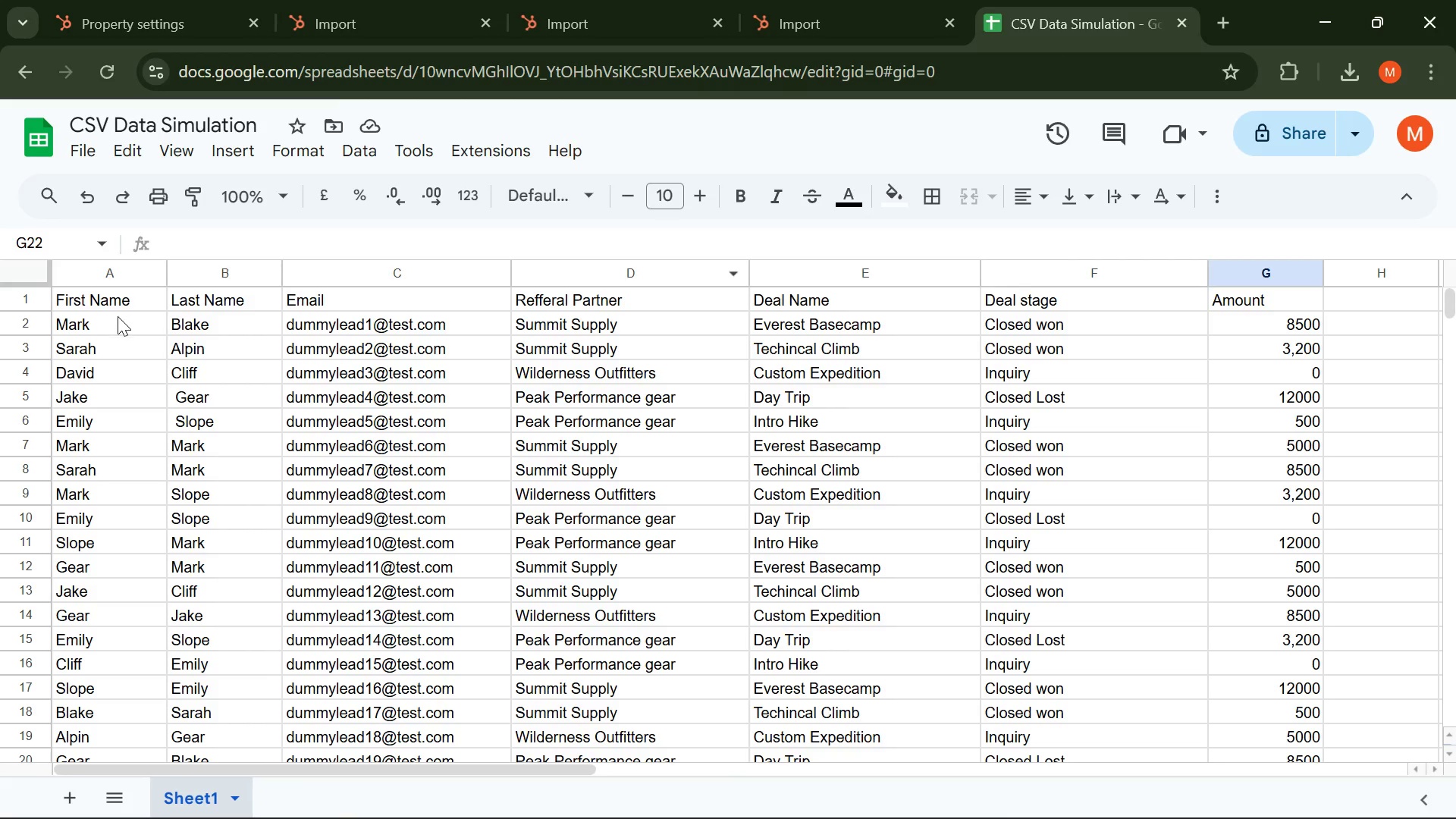 
left_click([118, 316])
 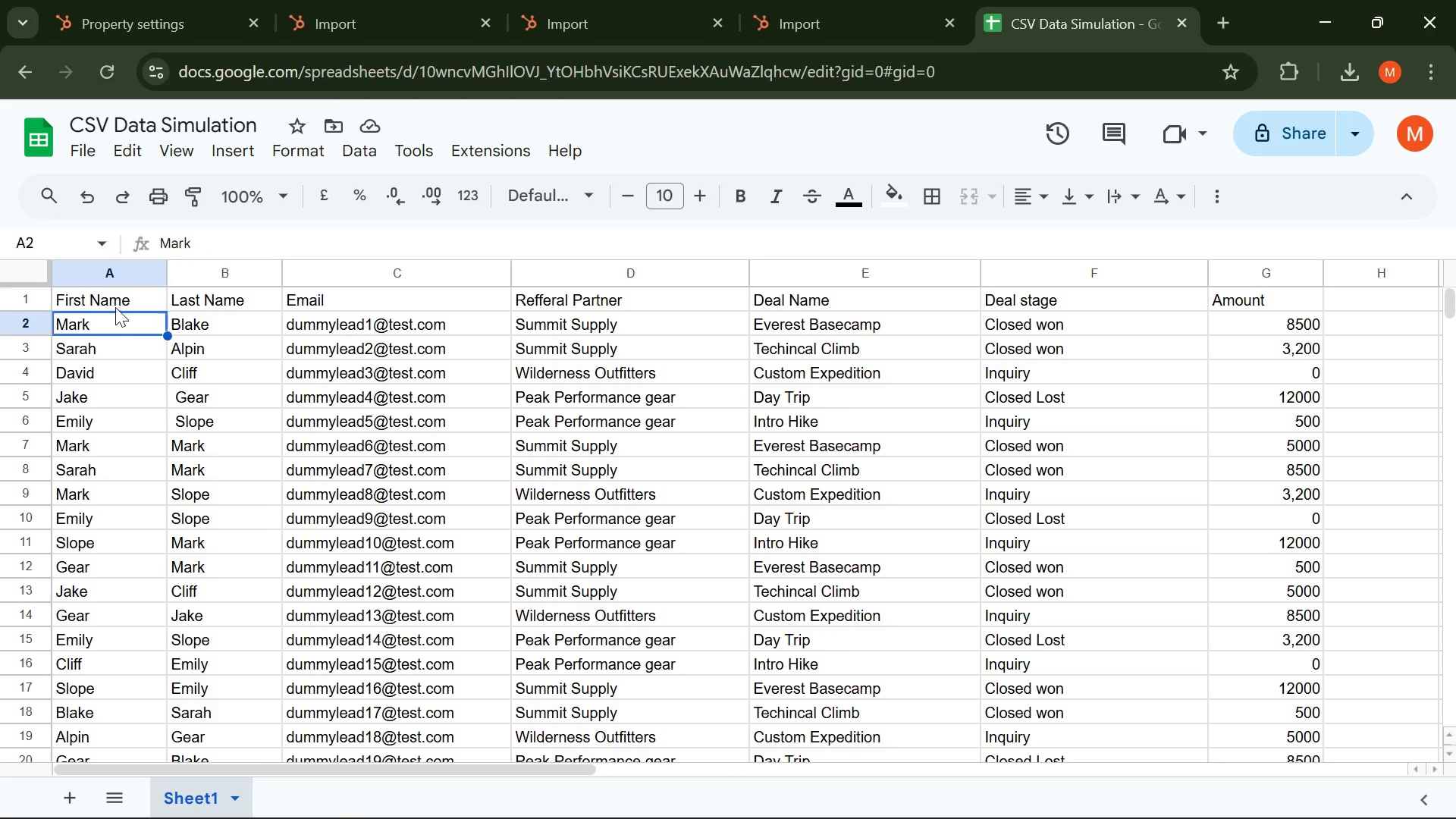 
left_click([115, 307])
 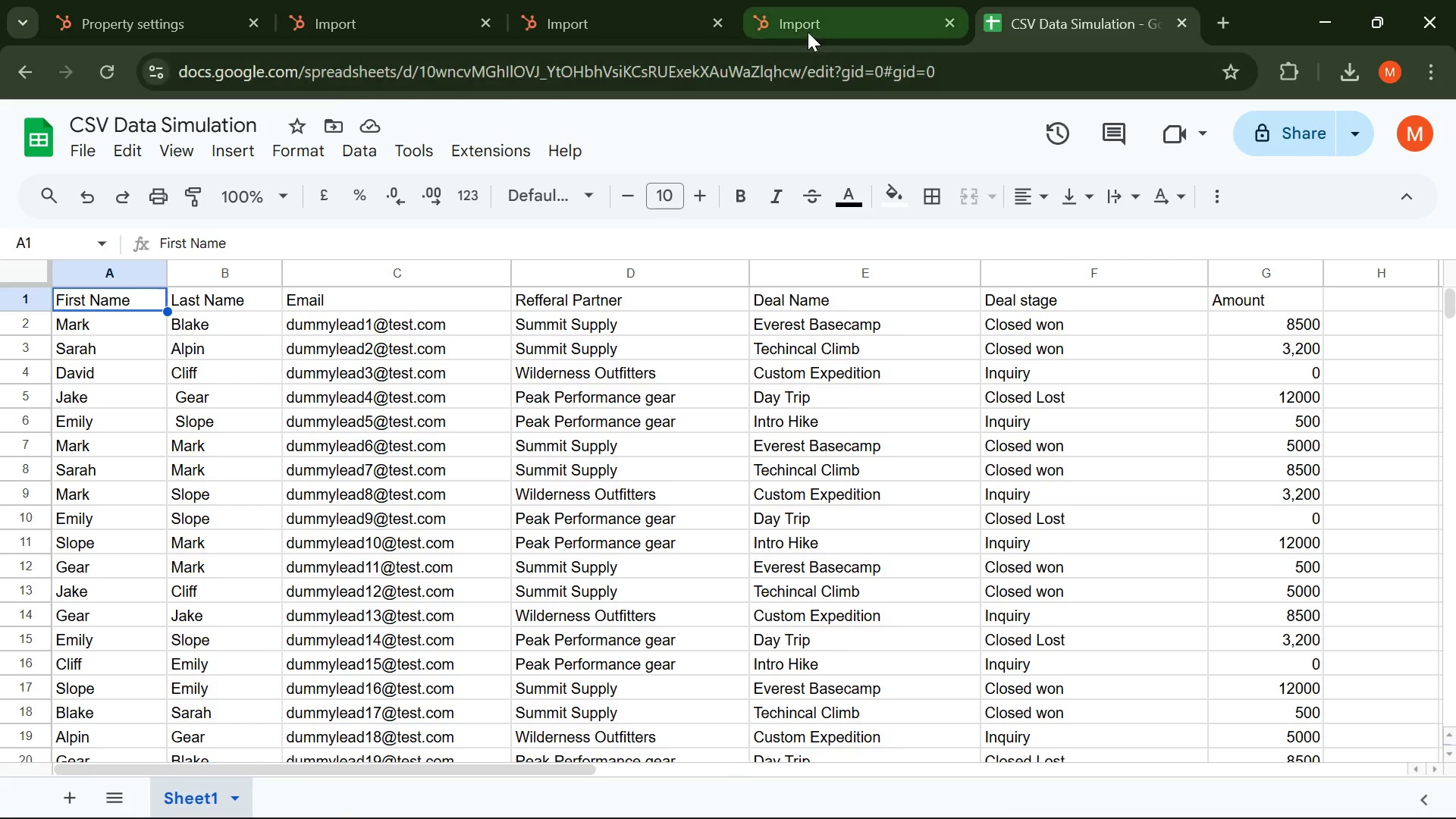 
left_click([808, 32])
 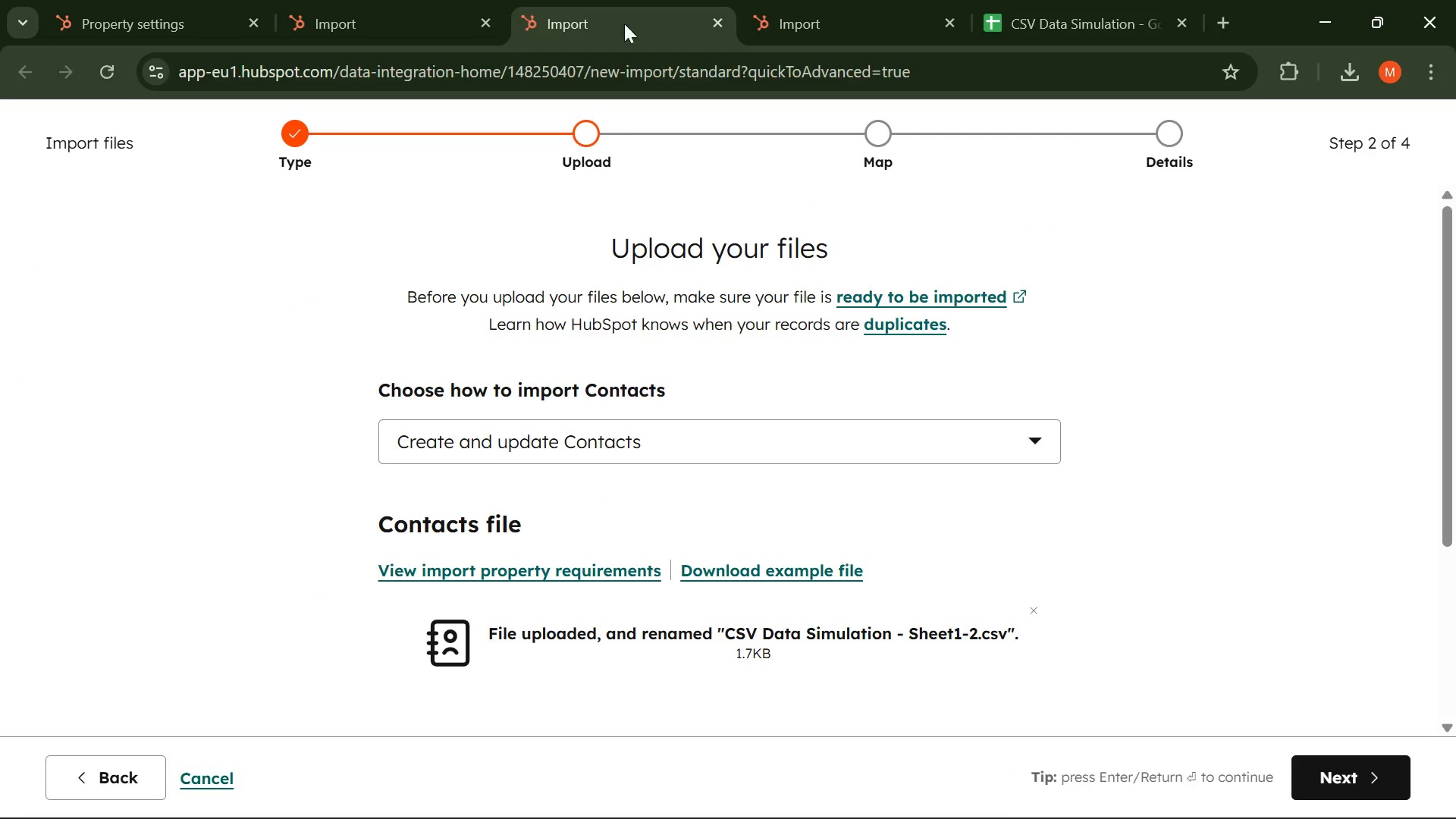 
double_click([398, 10])
 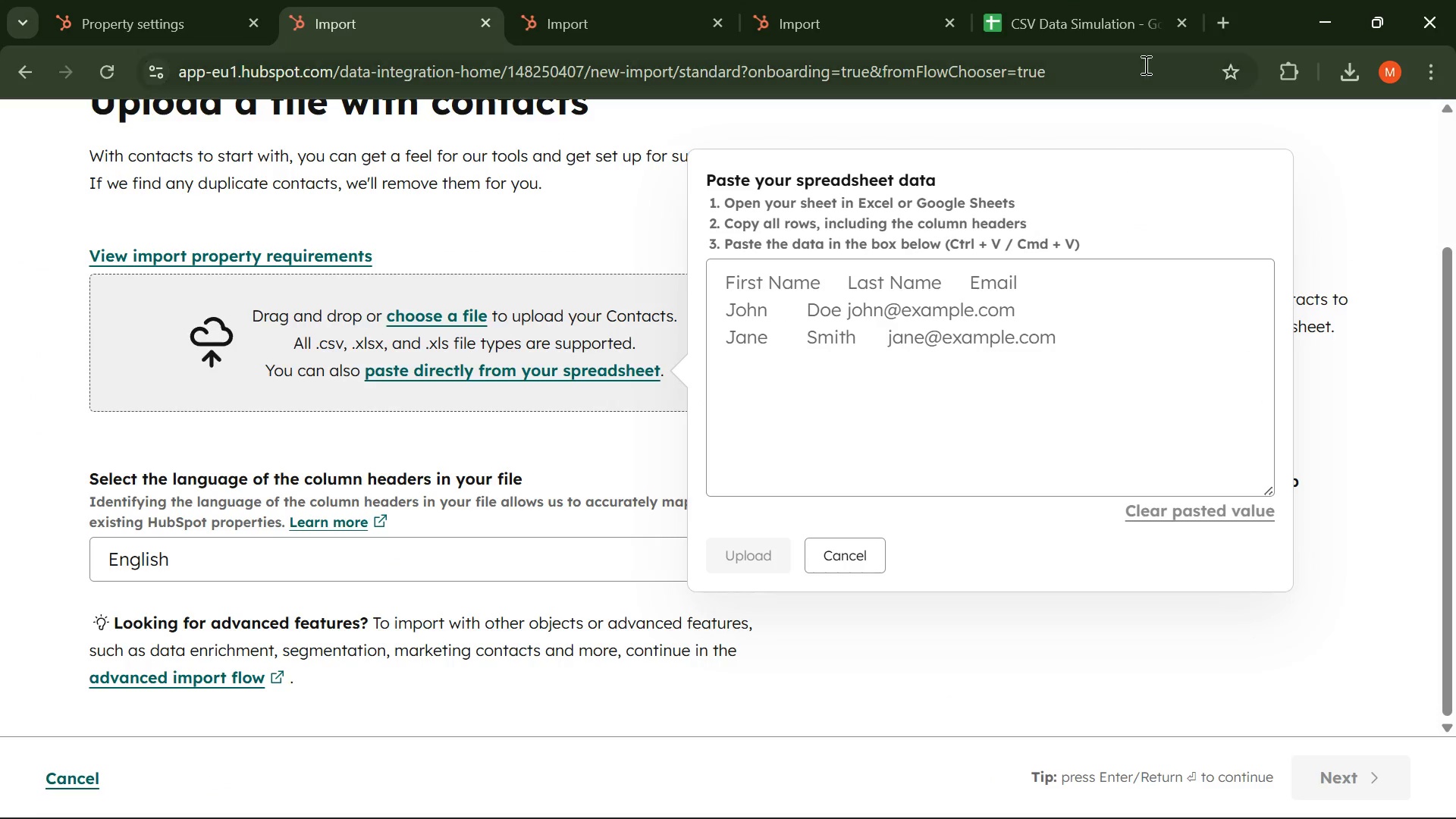 
left_click([1018, 8])
 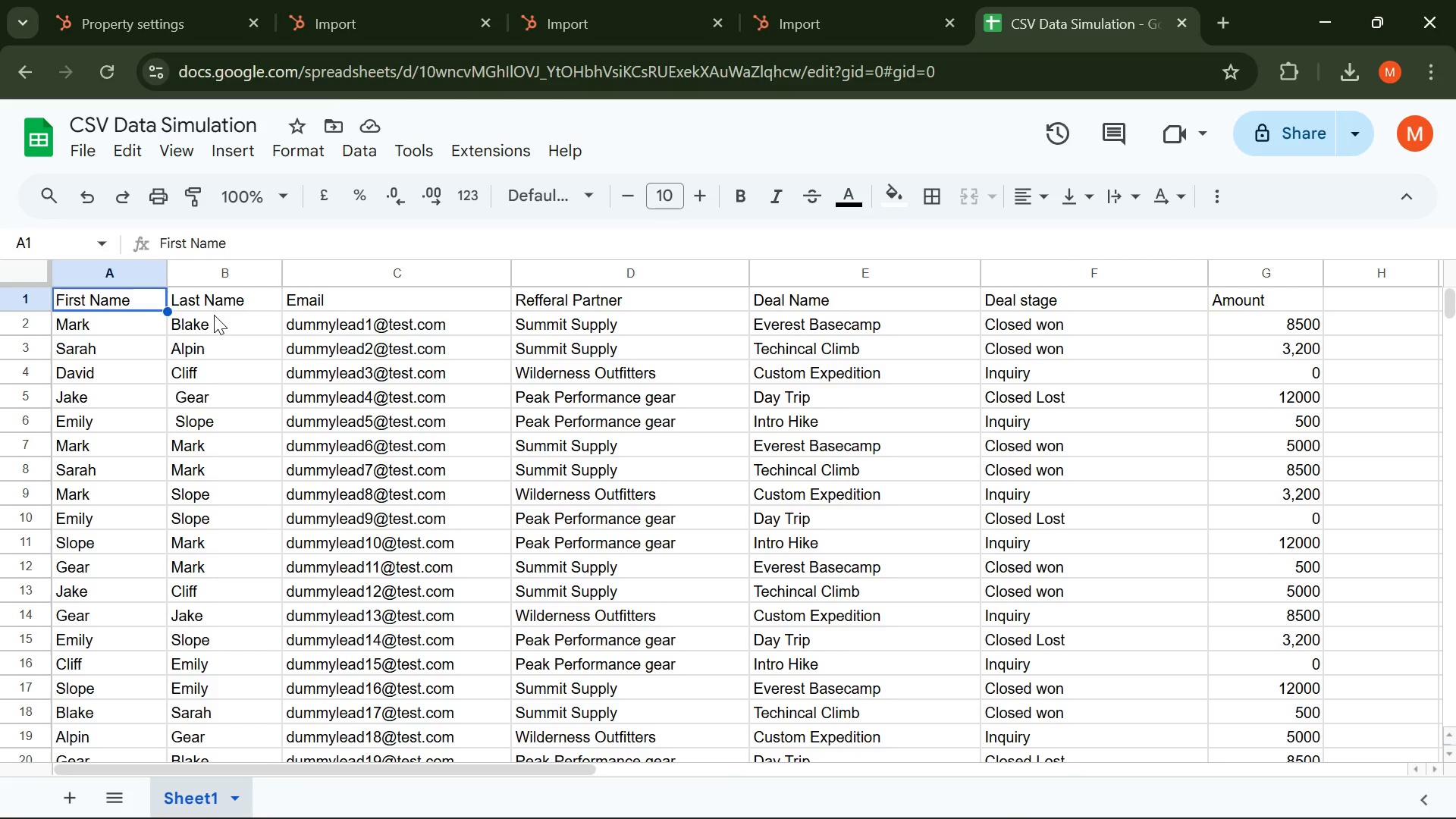 
key(Control+A)
 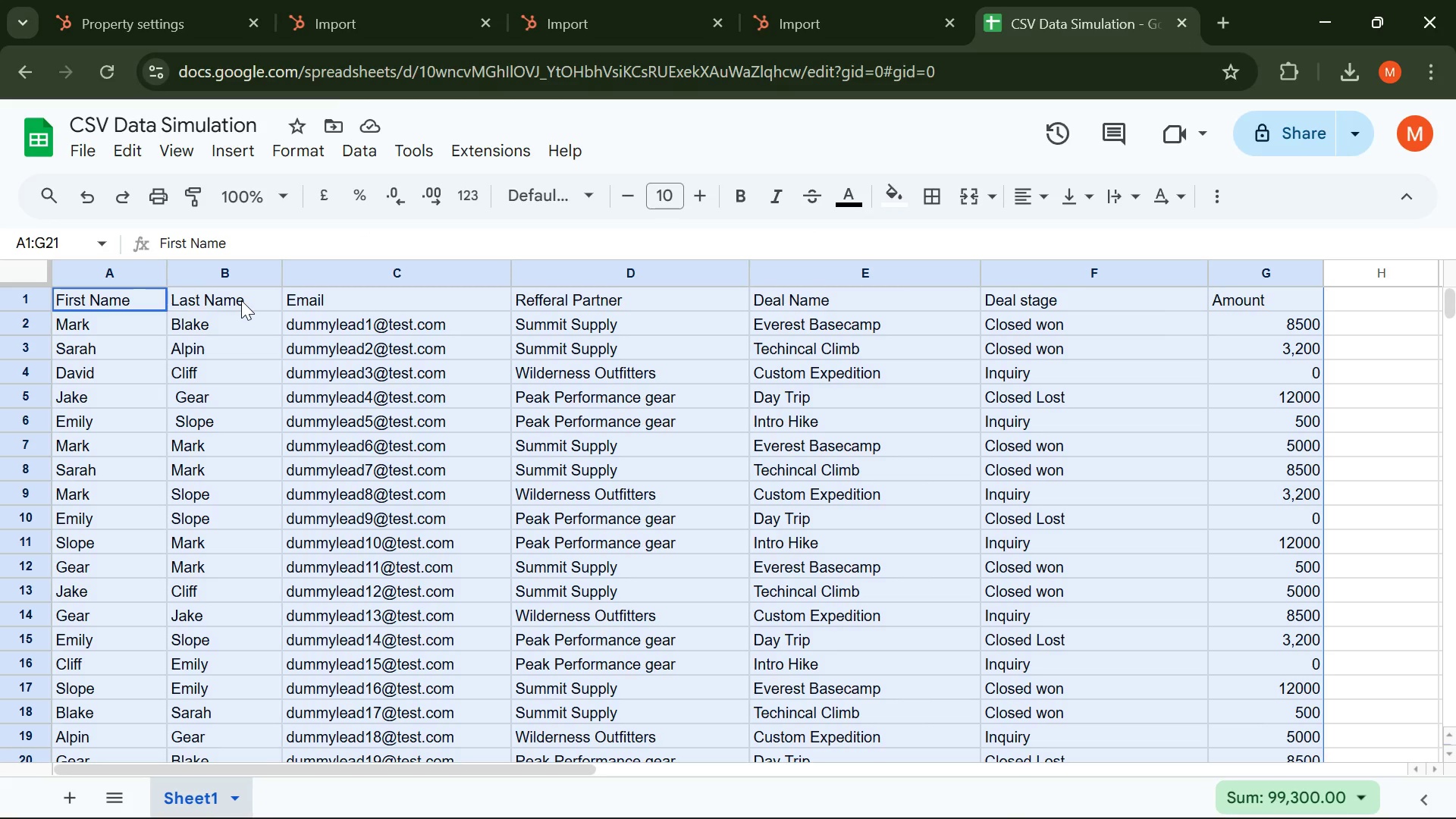 
key(Control+C)
 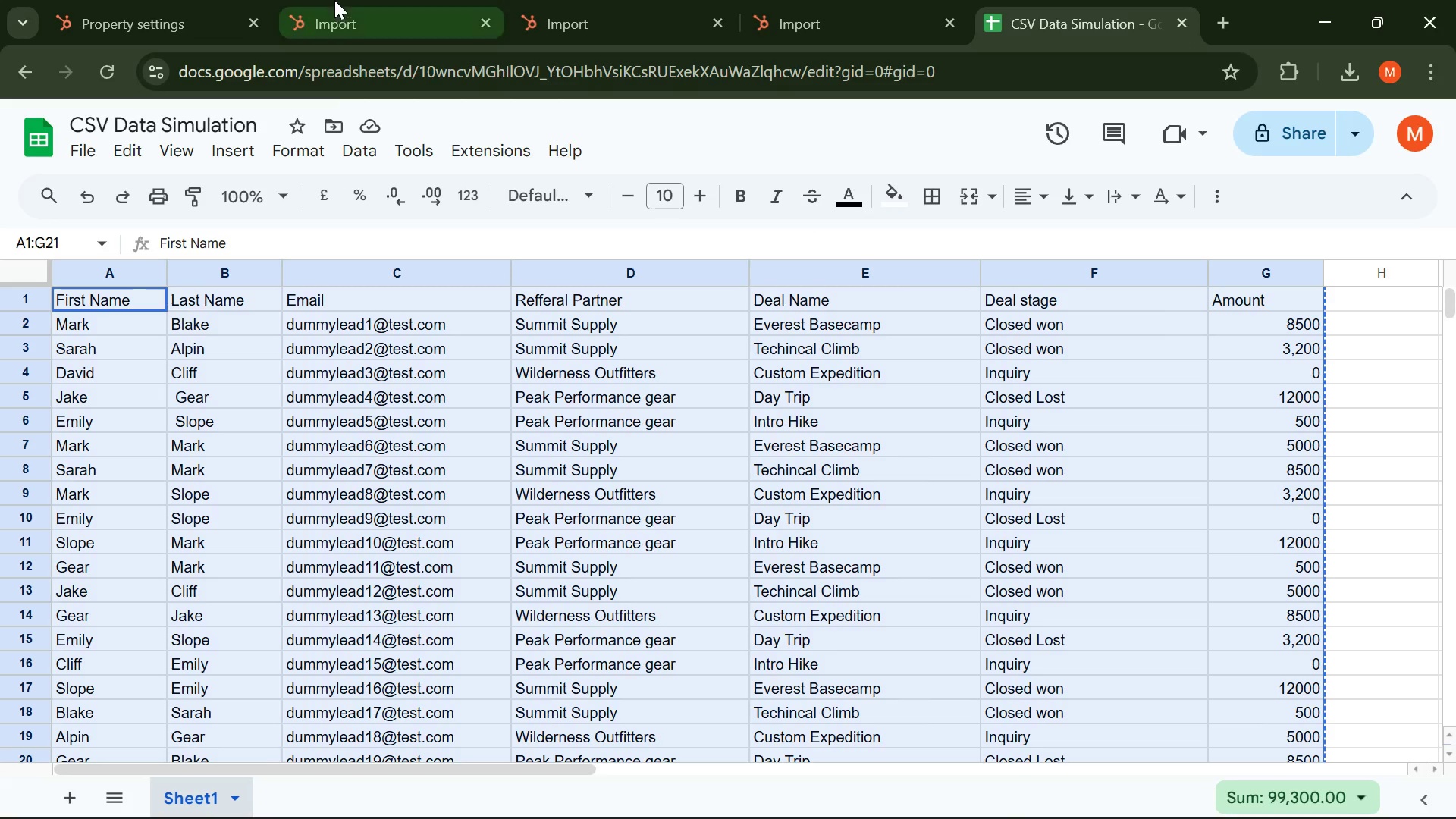 
left_click([334, 0])
 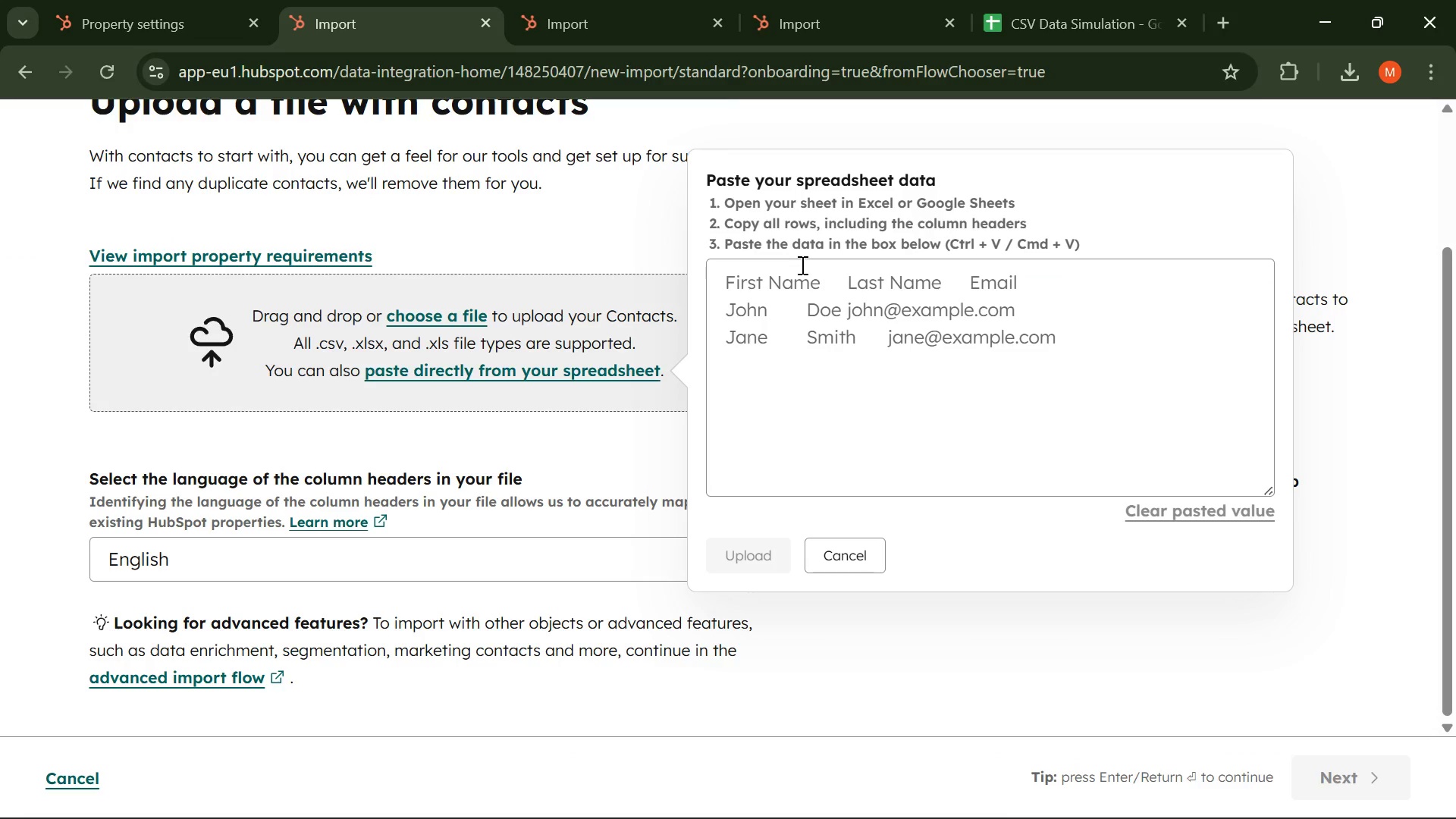 
left_click([801, 265])
 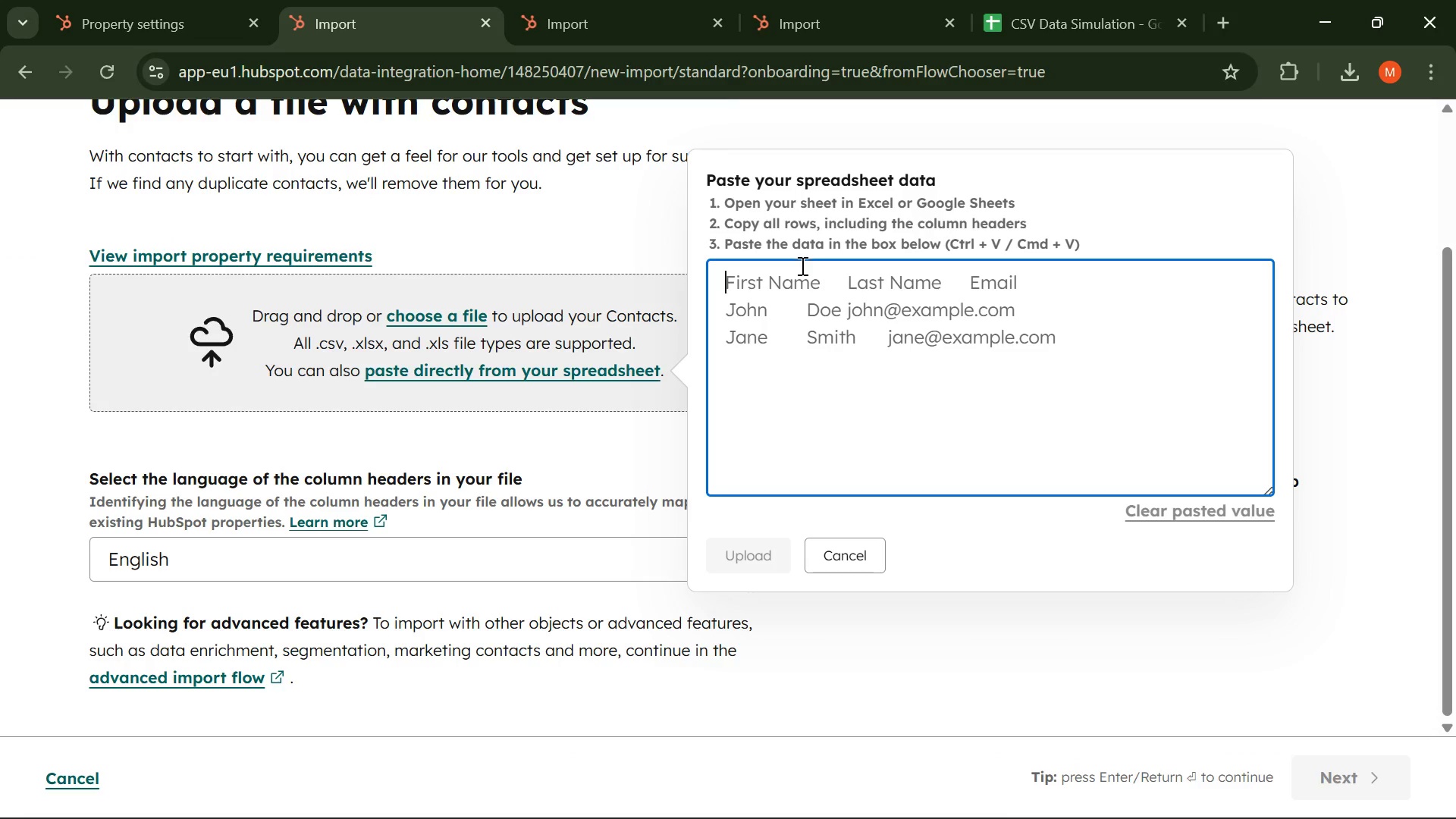 
key(Control+V)
 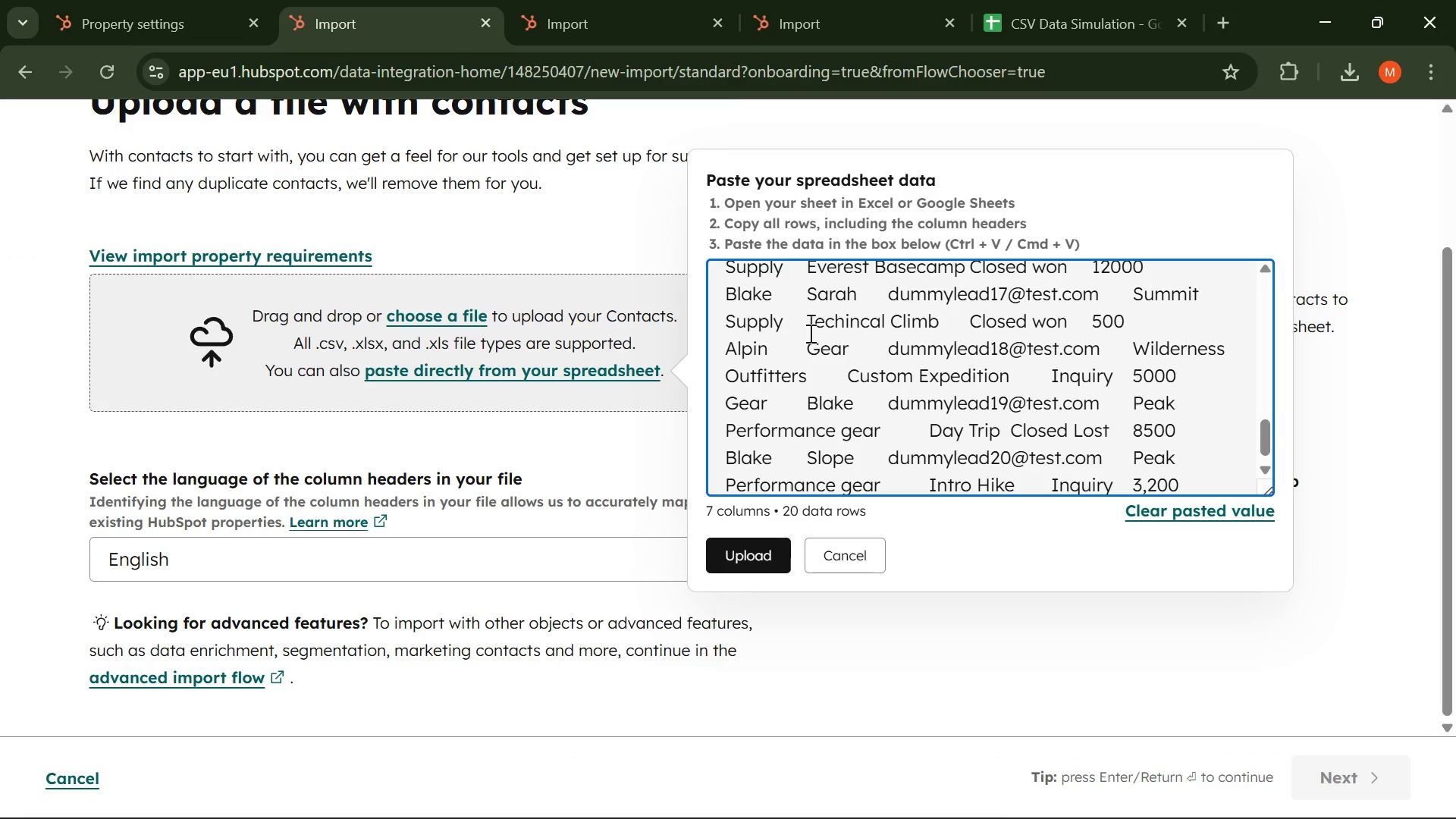 
scroll: coordinate [817, 342], scroll_direction: up, amount: 10.0
 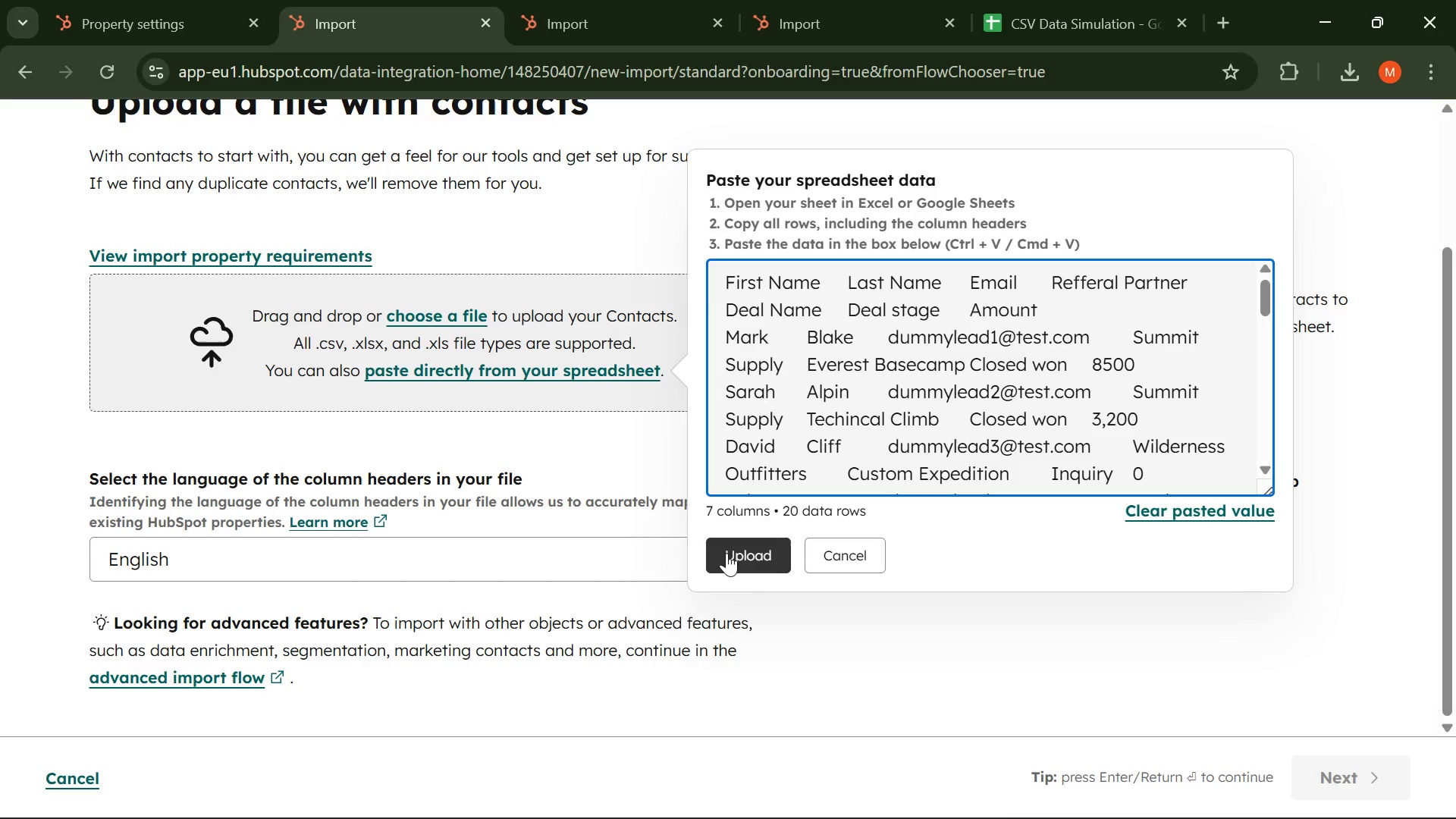 
left_click([727, 553])
 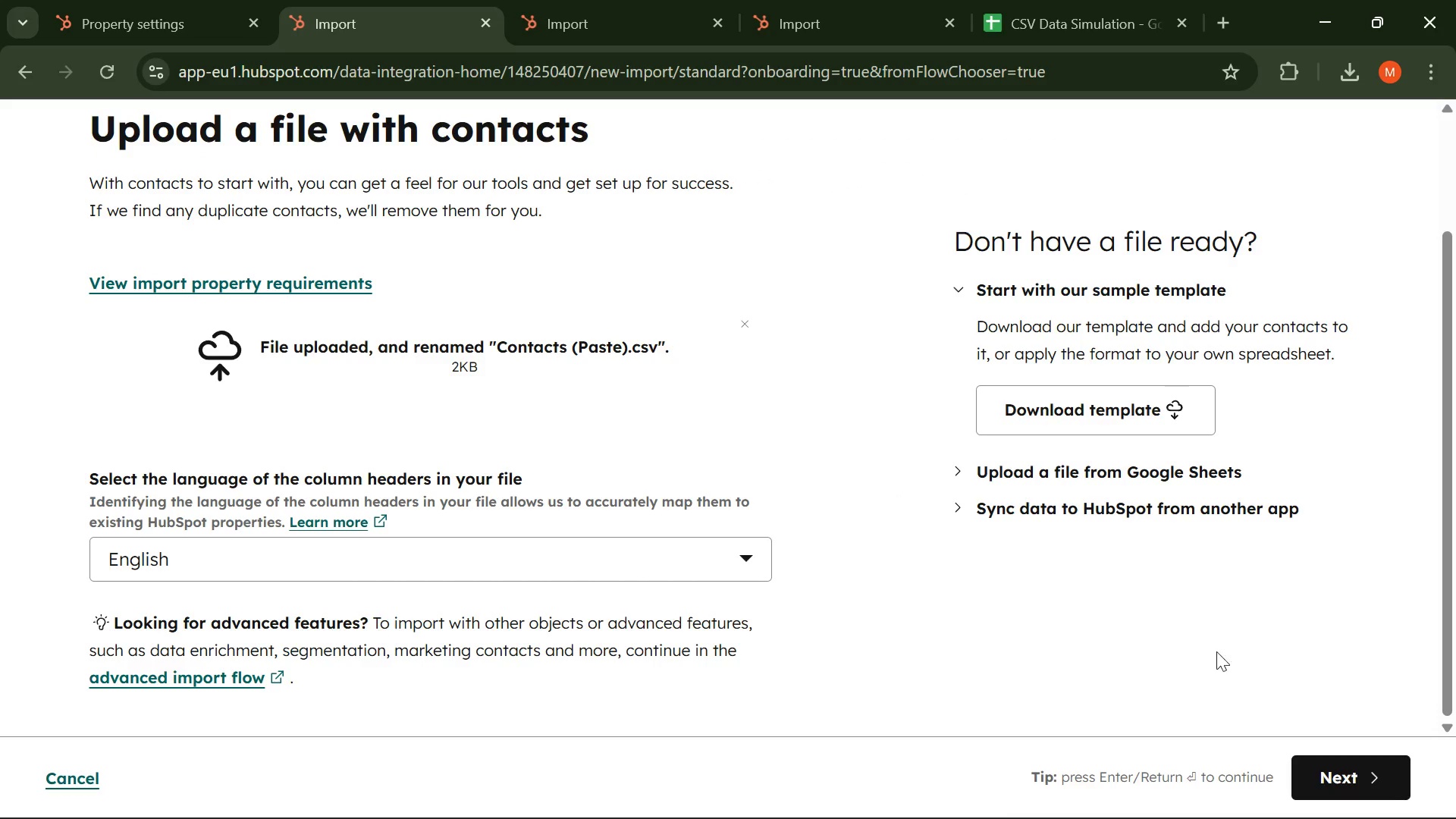 
left_click([1328, 775])
 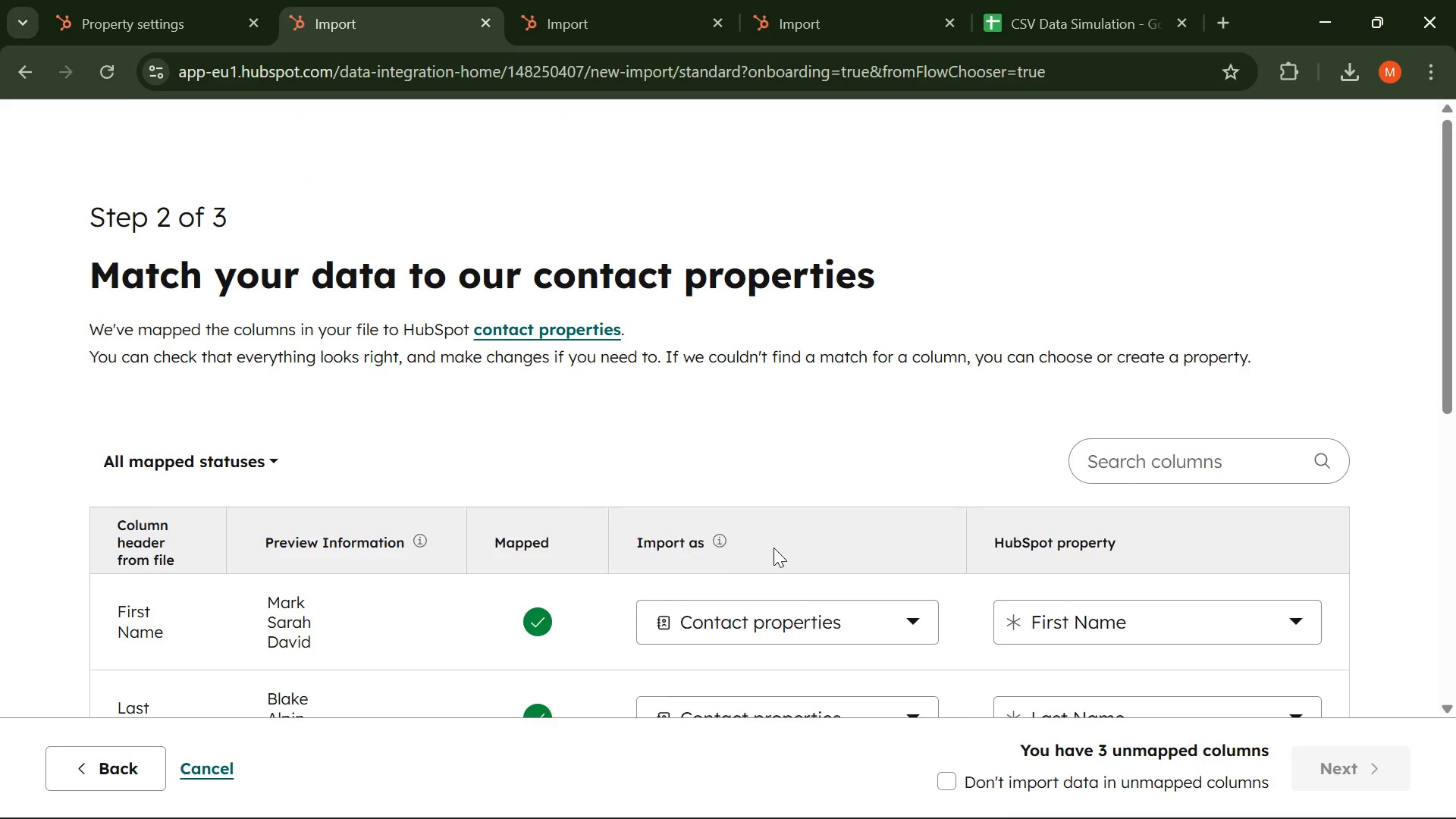 
scroll: coordinate [595, 503], scroll_direction: down, amount: 5.0
 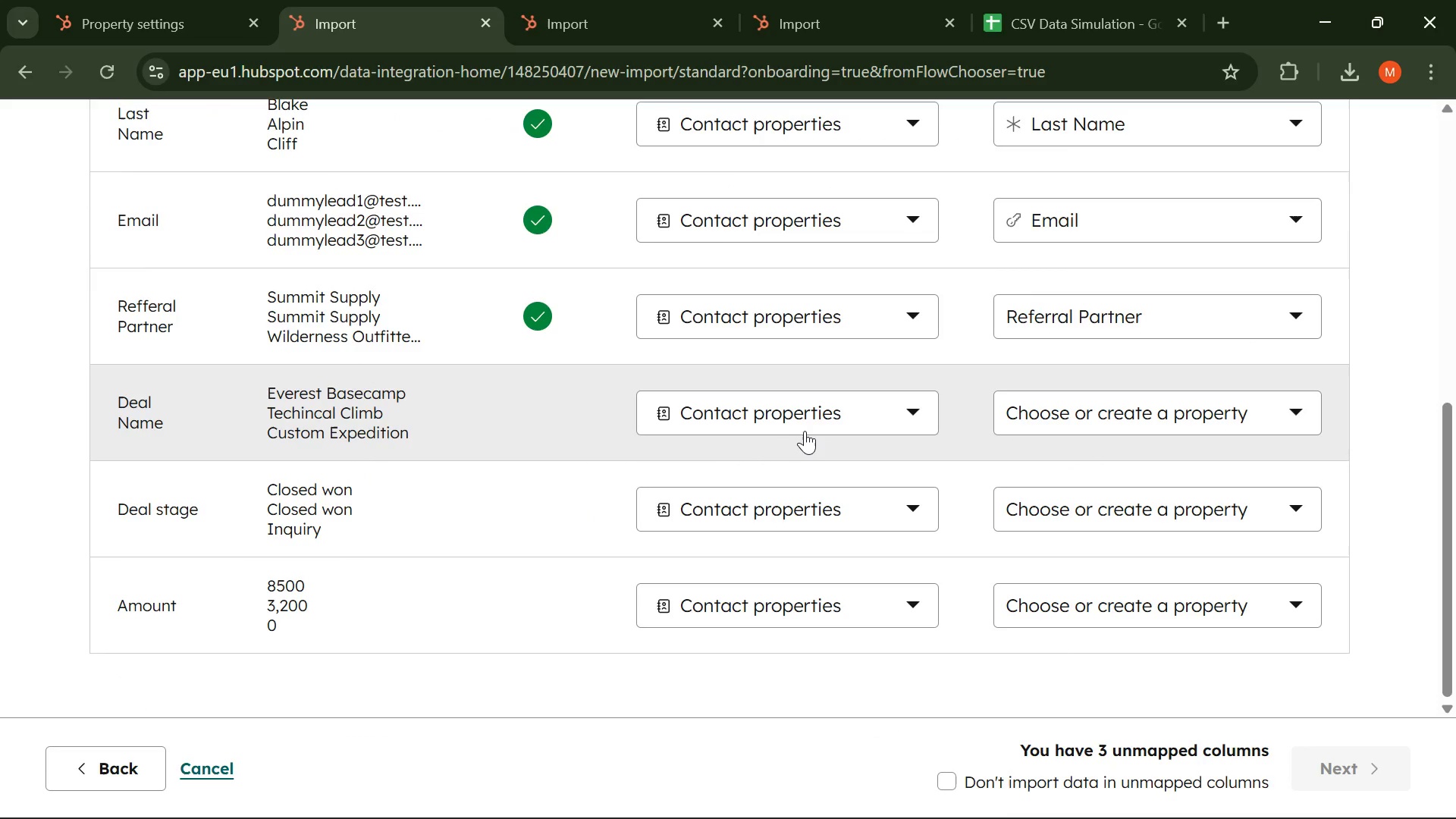 
left_click([806, 430])
 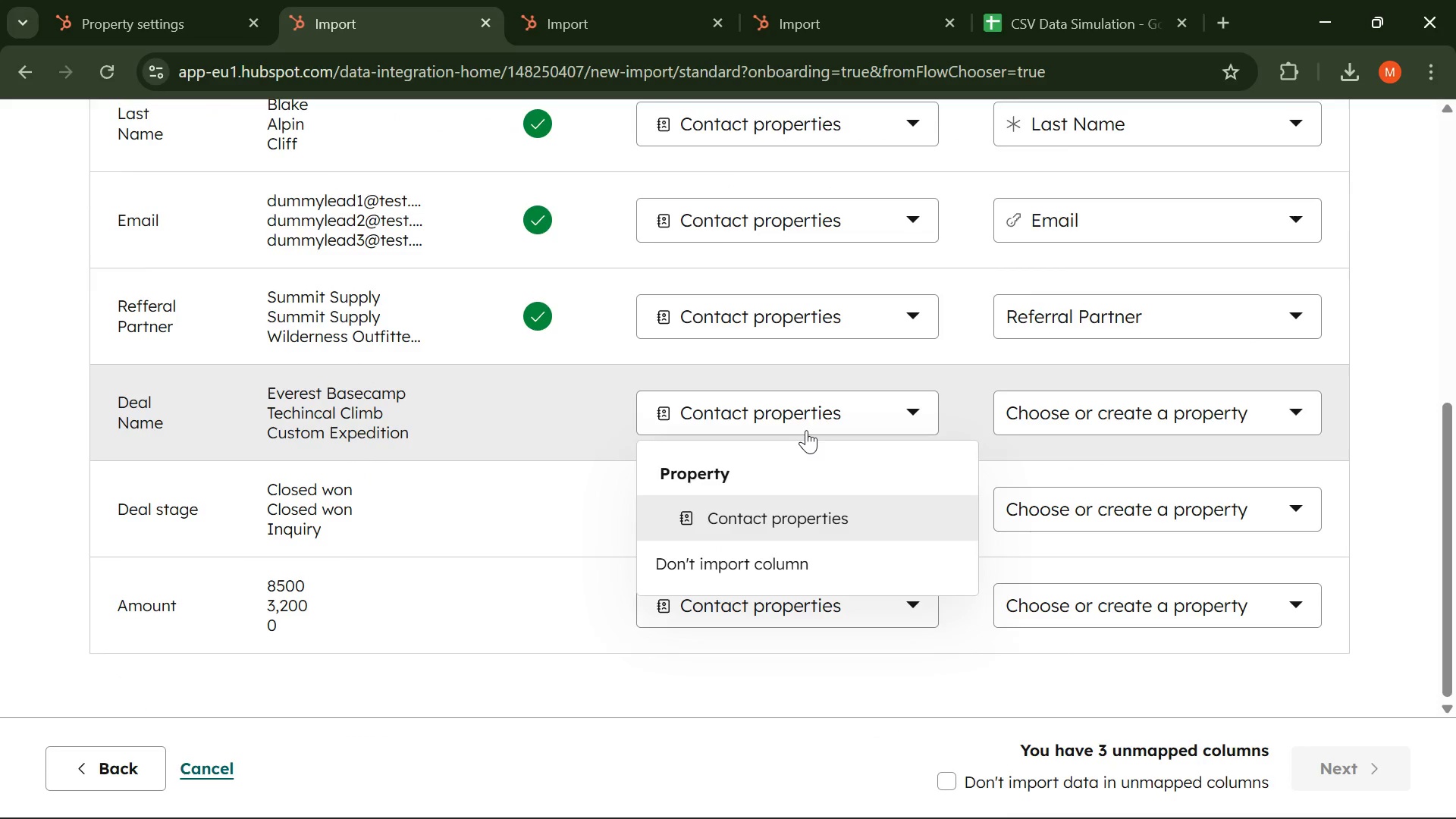 
double_click([806, 430])
 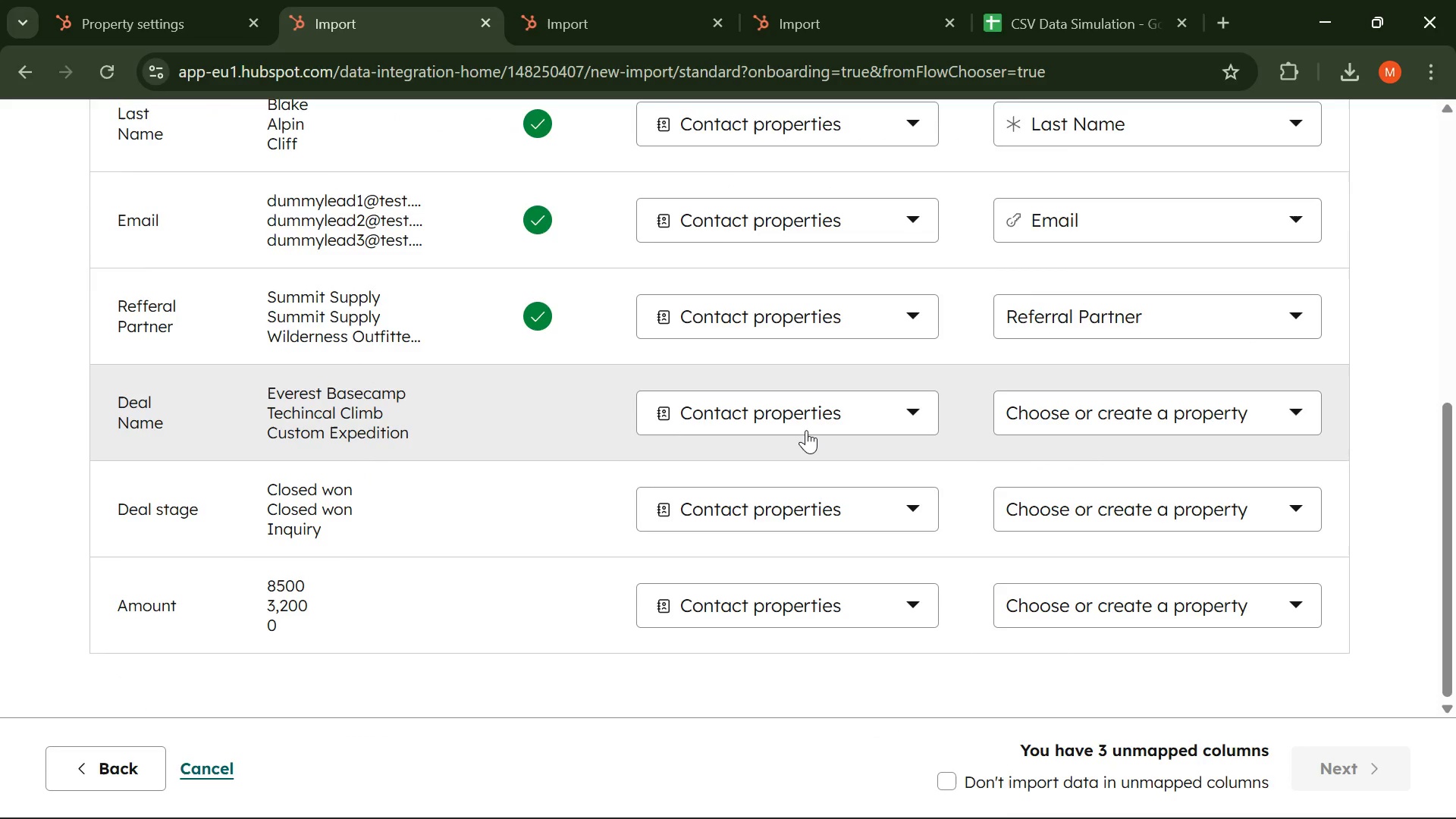 
triple_click([806, 430])
 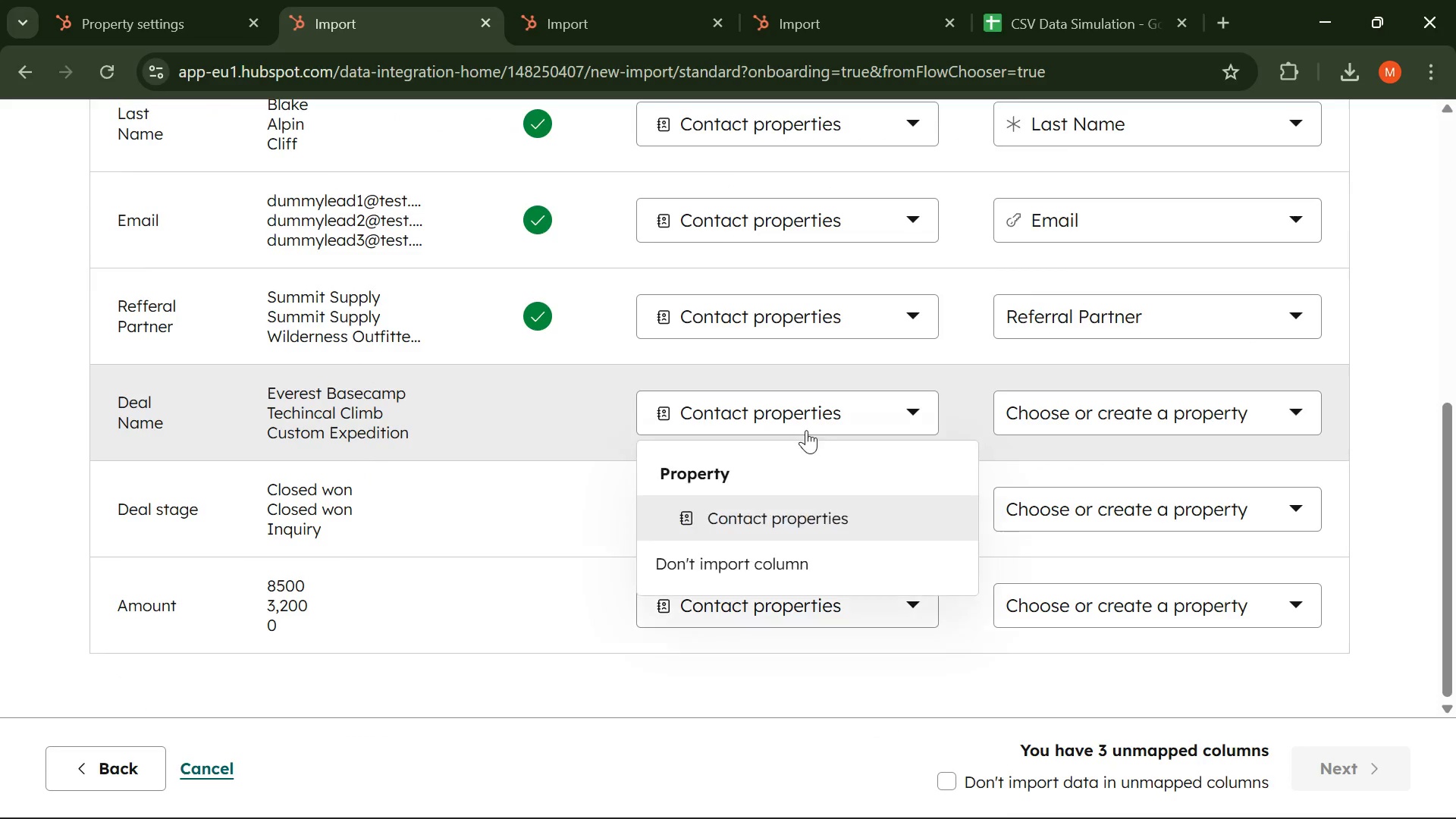 
triple_click([806, 430])
 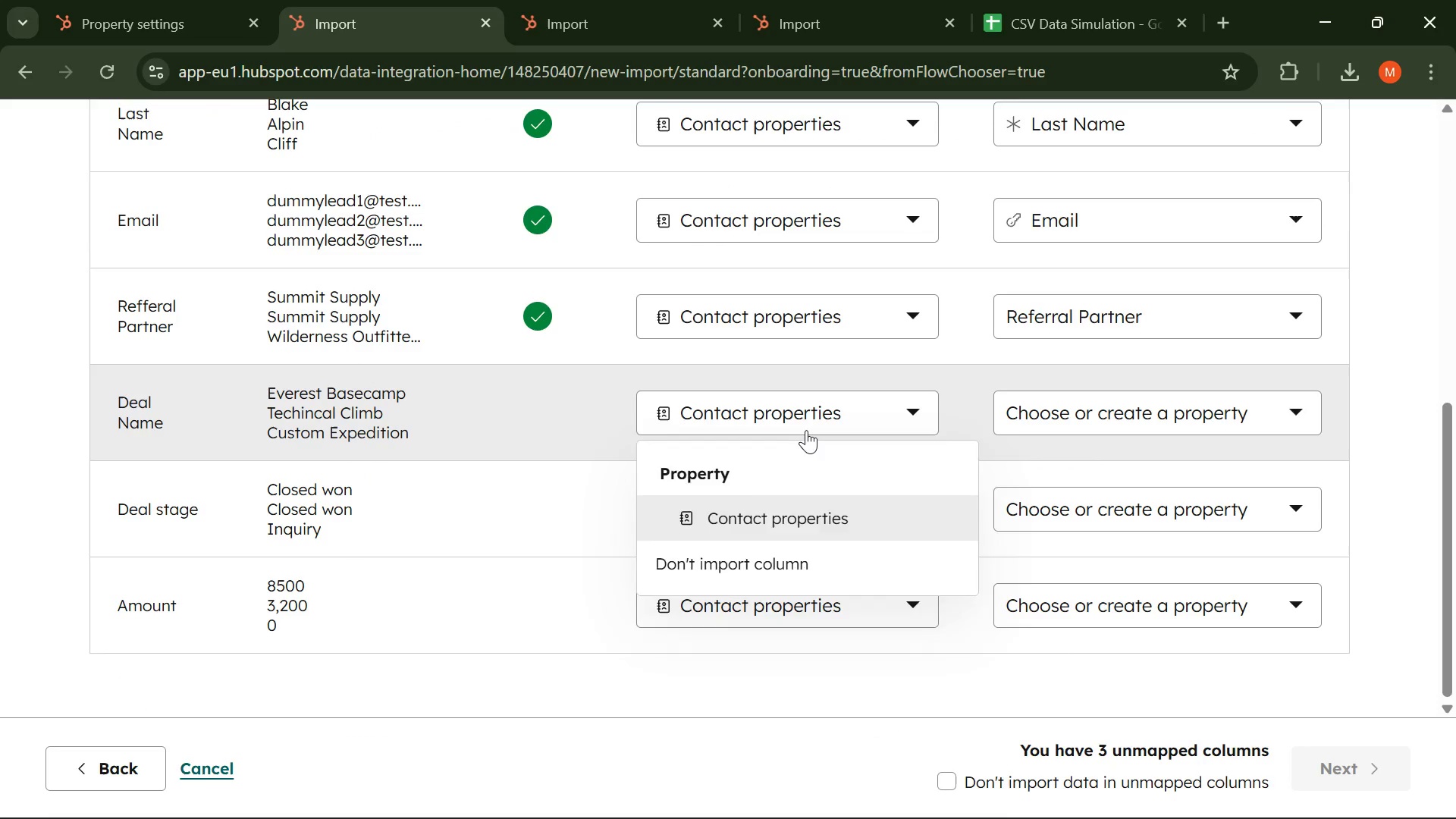 
triple_click([806, 430])
 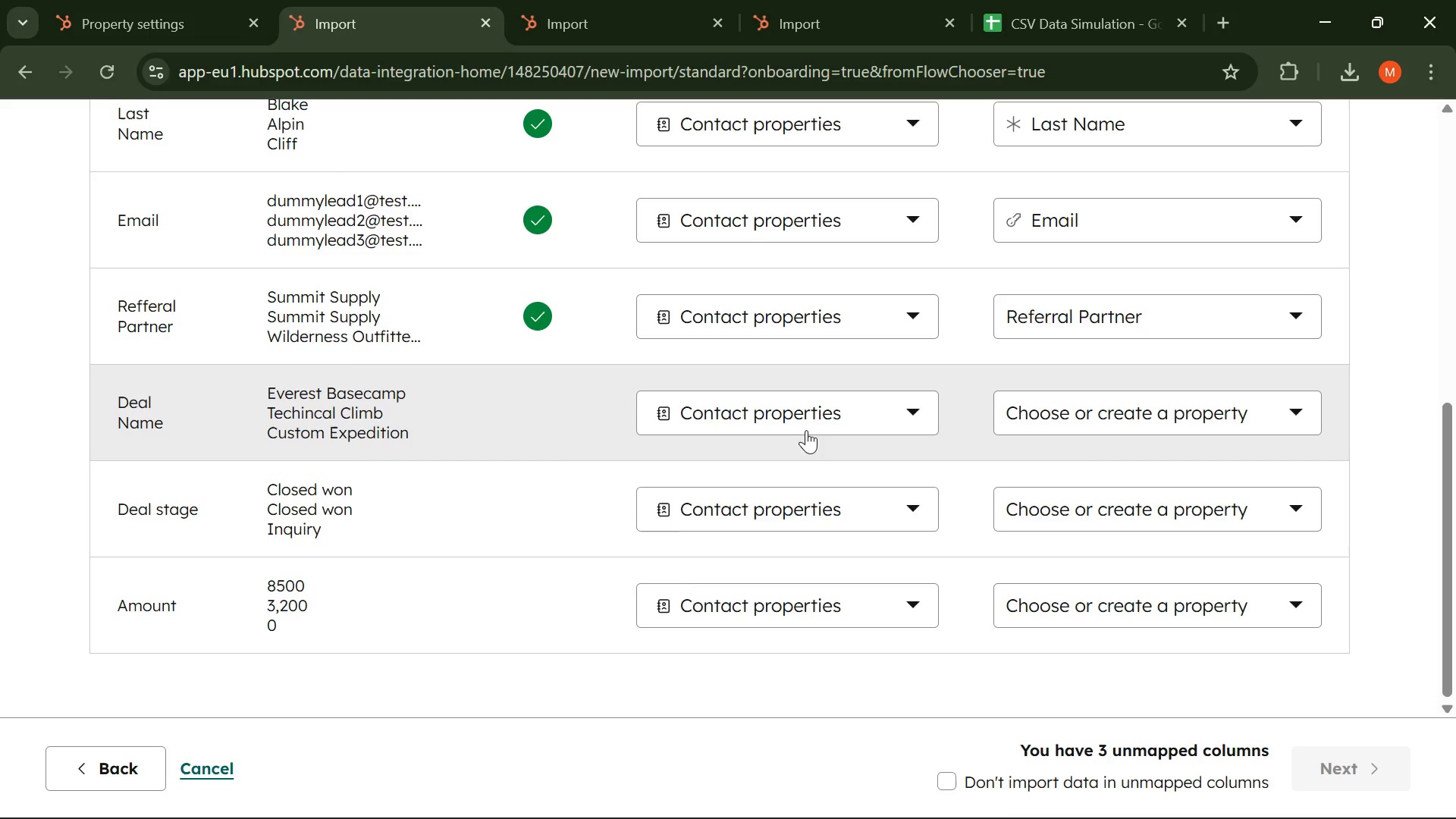 
triple_click([806, 430])
 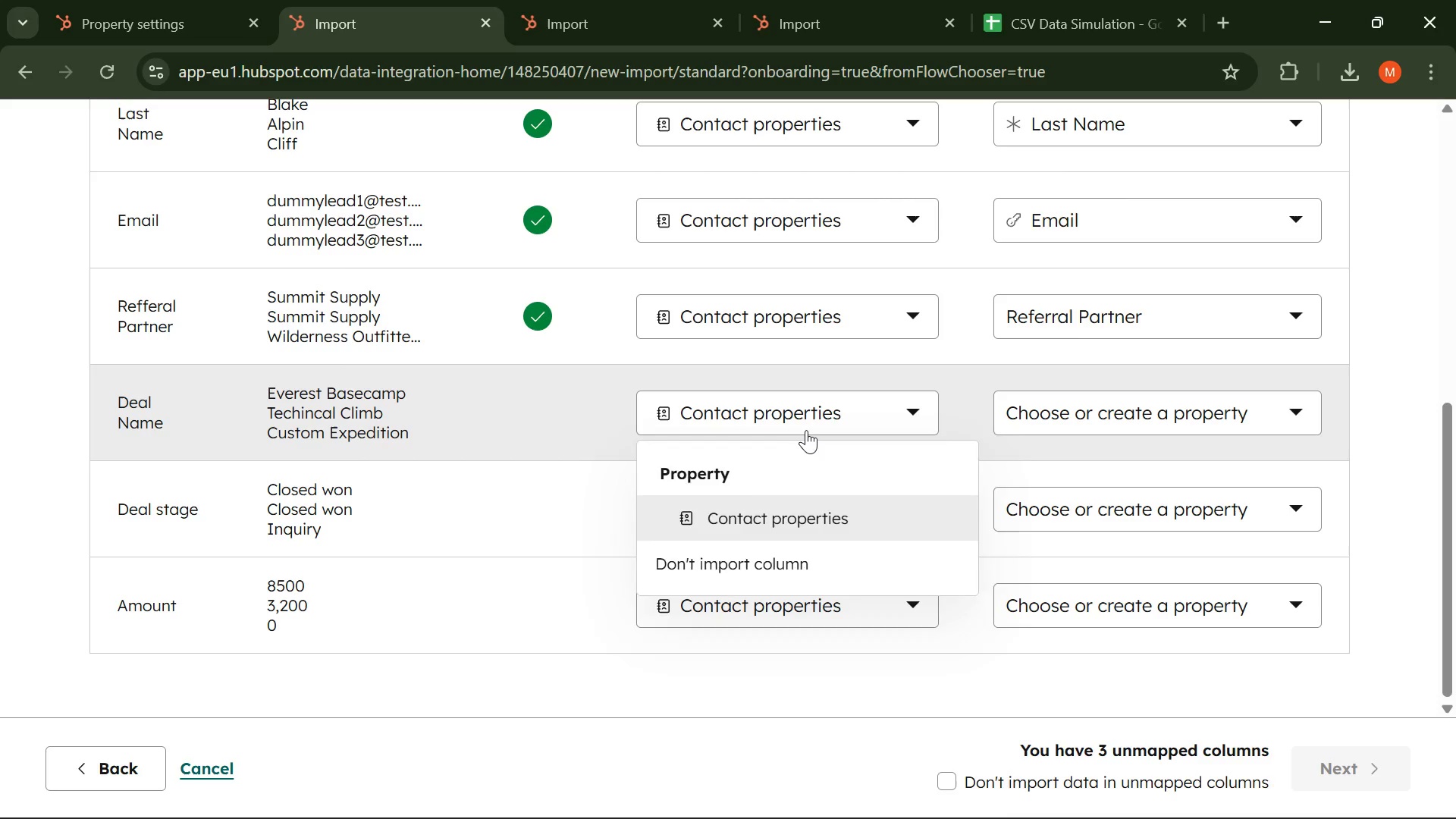 
triple_click([806, 430])
 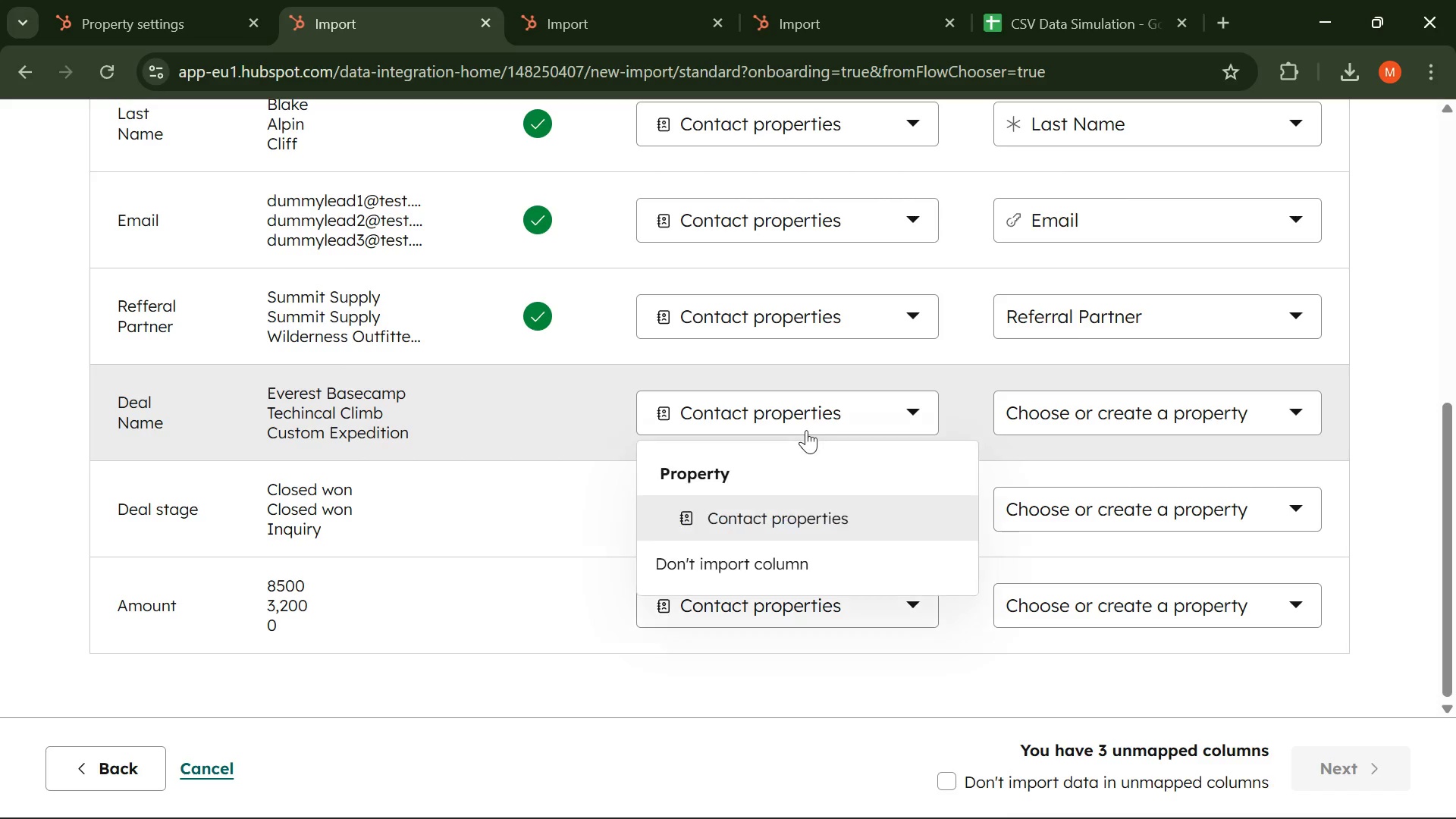 
triple_click([806, 430])
 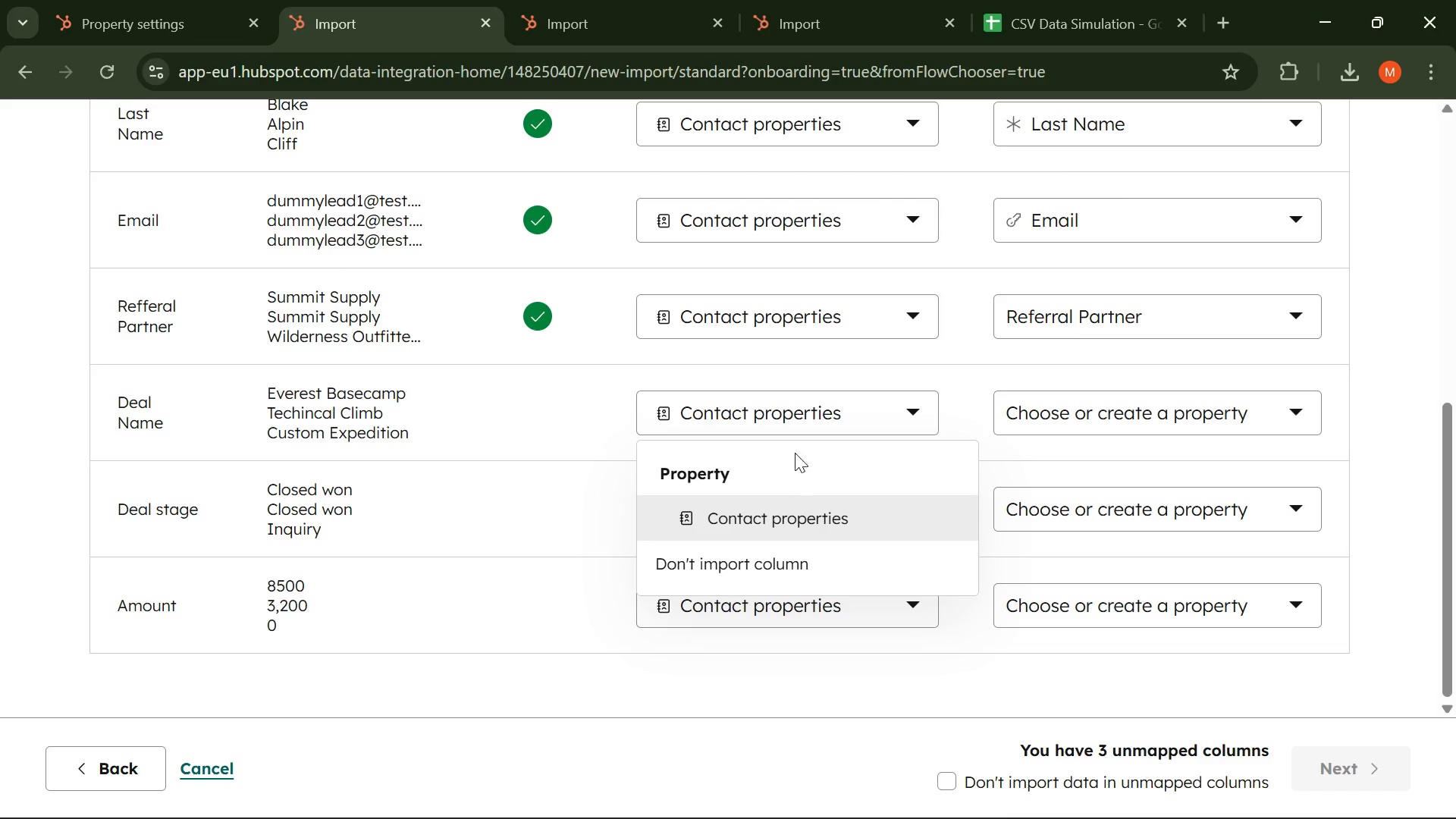 
left_click([809, 404])
 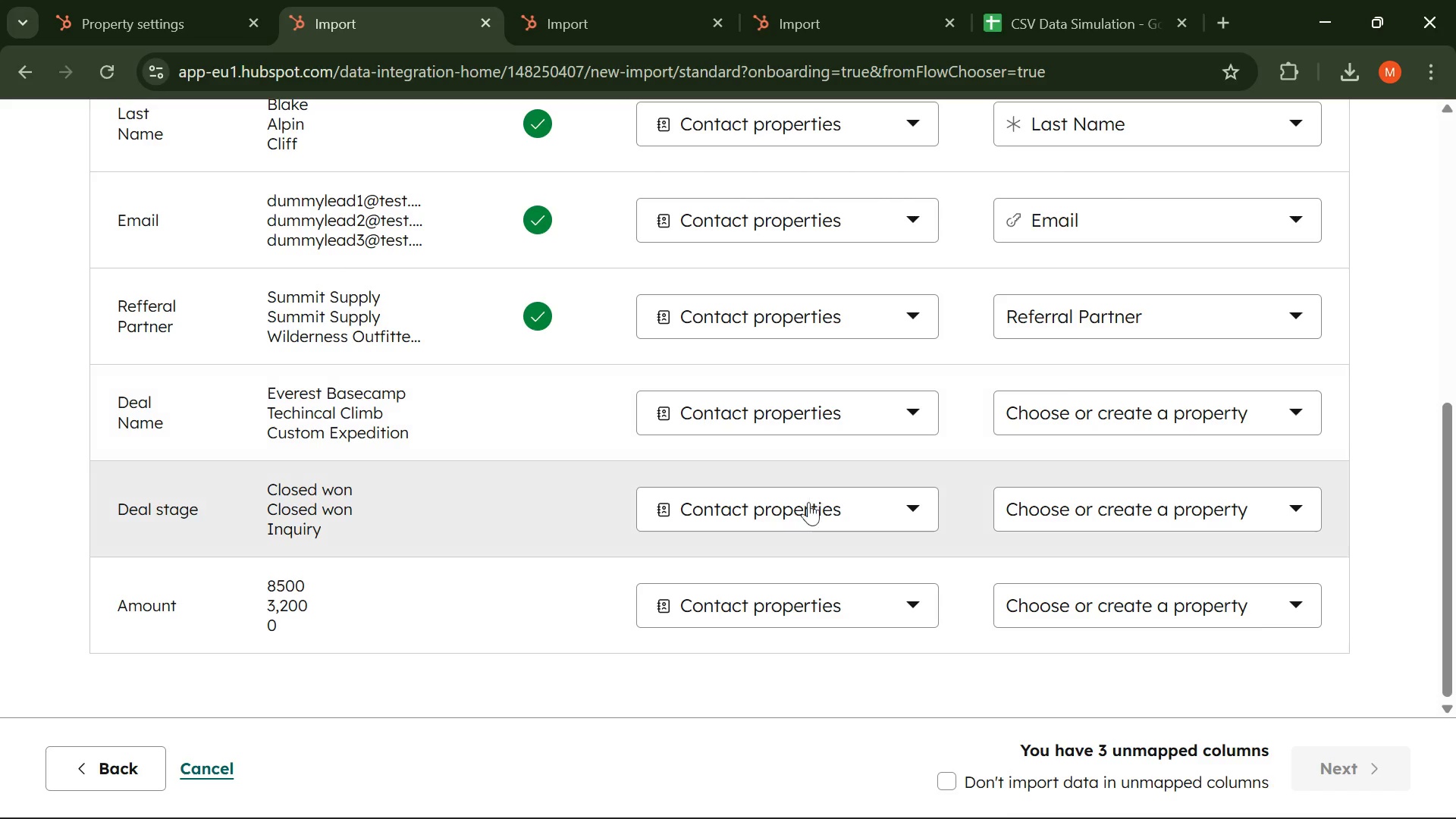 
left_click([808, 507])
 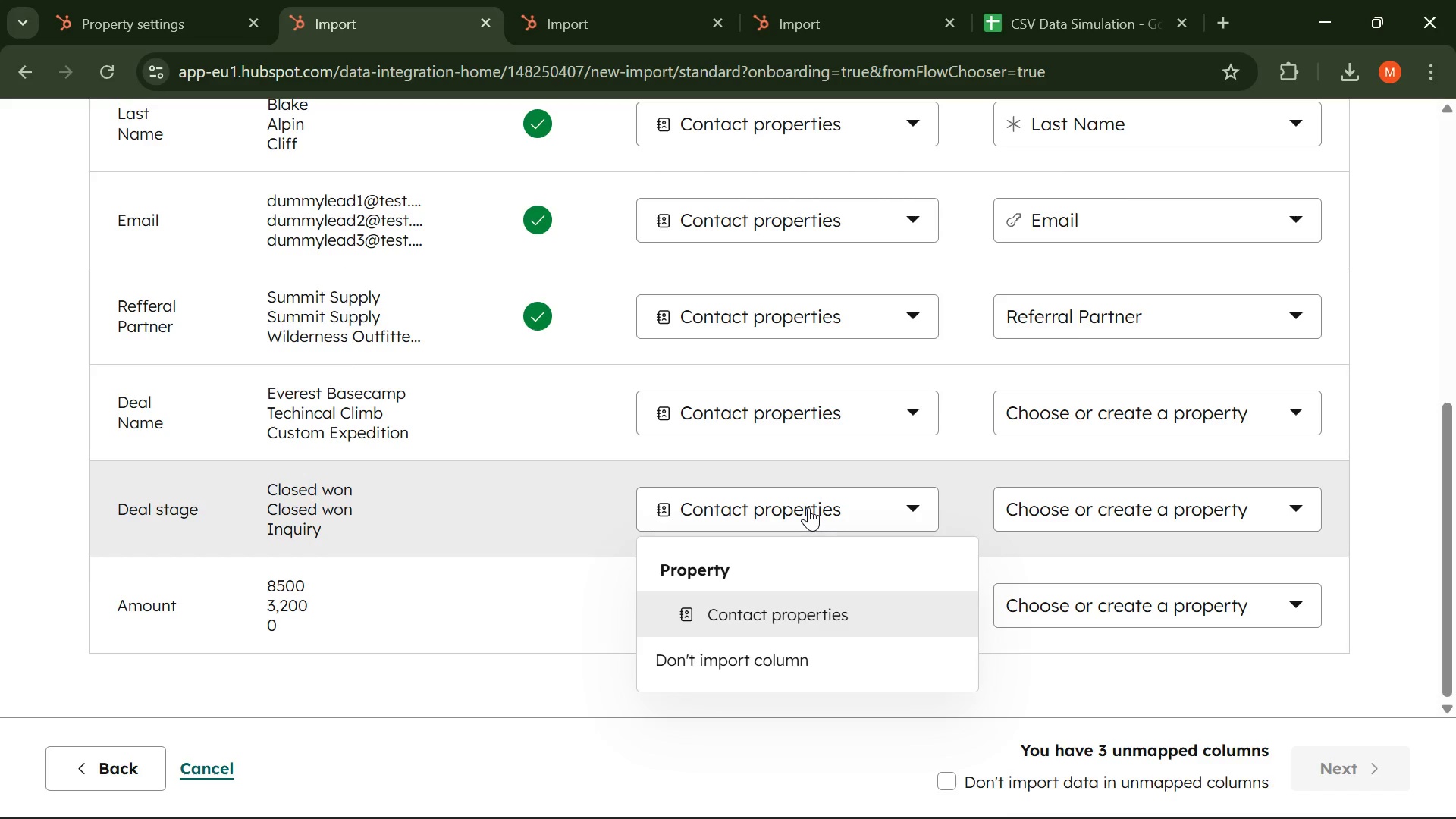 
left_click([808, 507])
 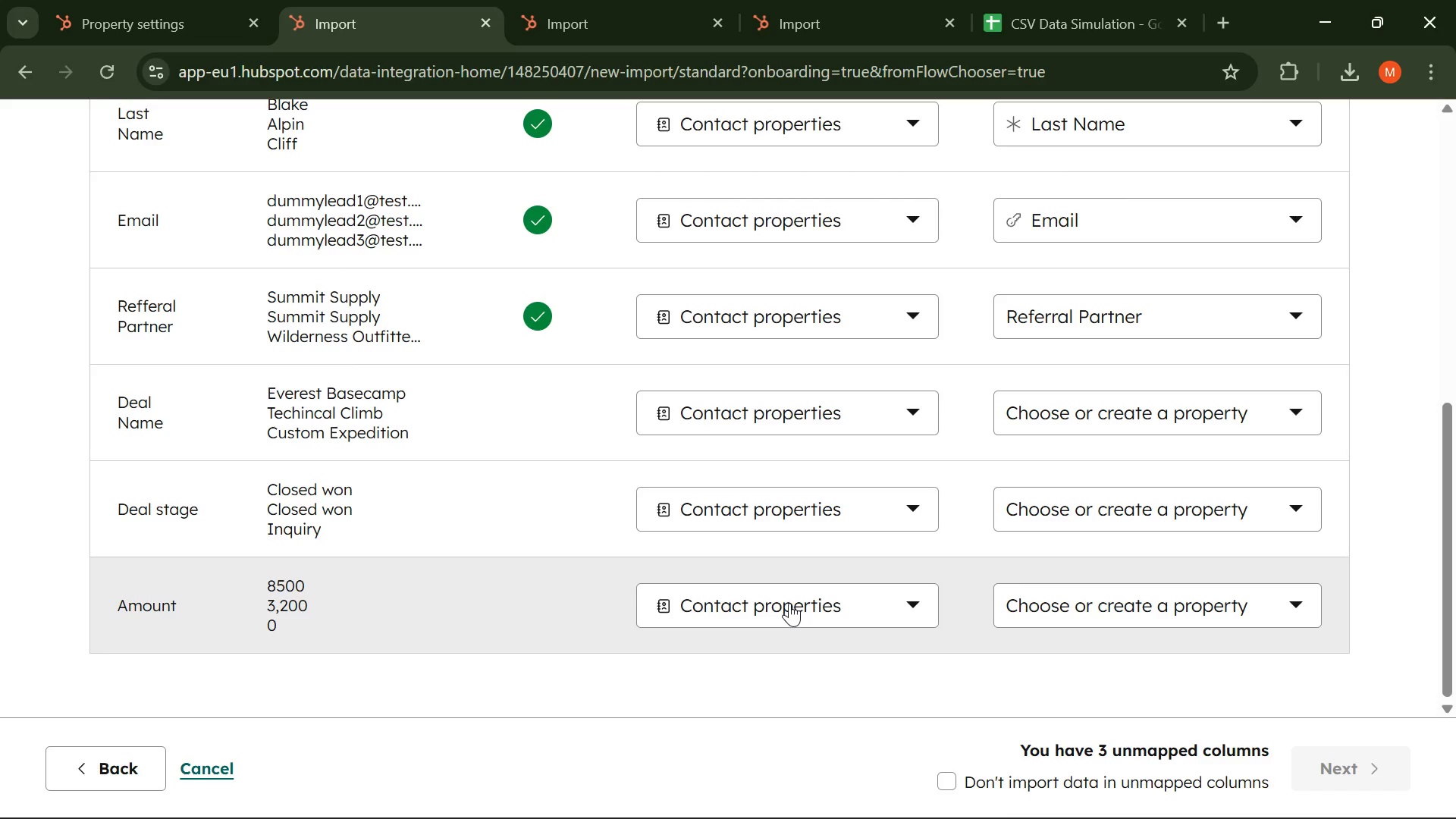 
left_click([789, 603])
 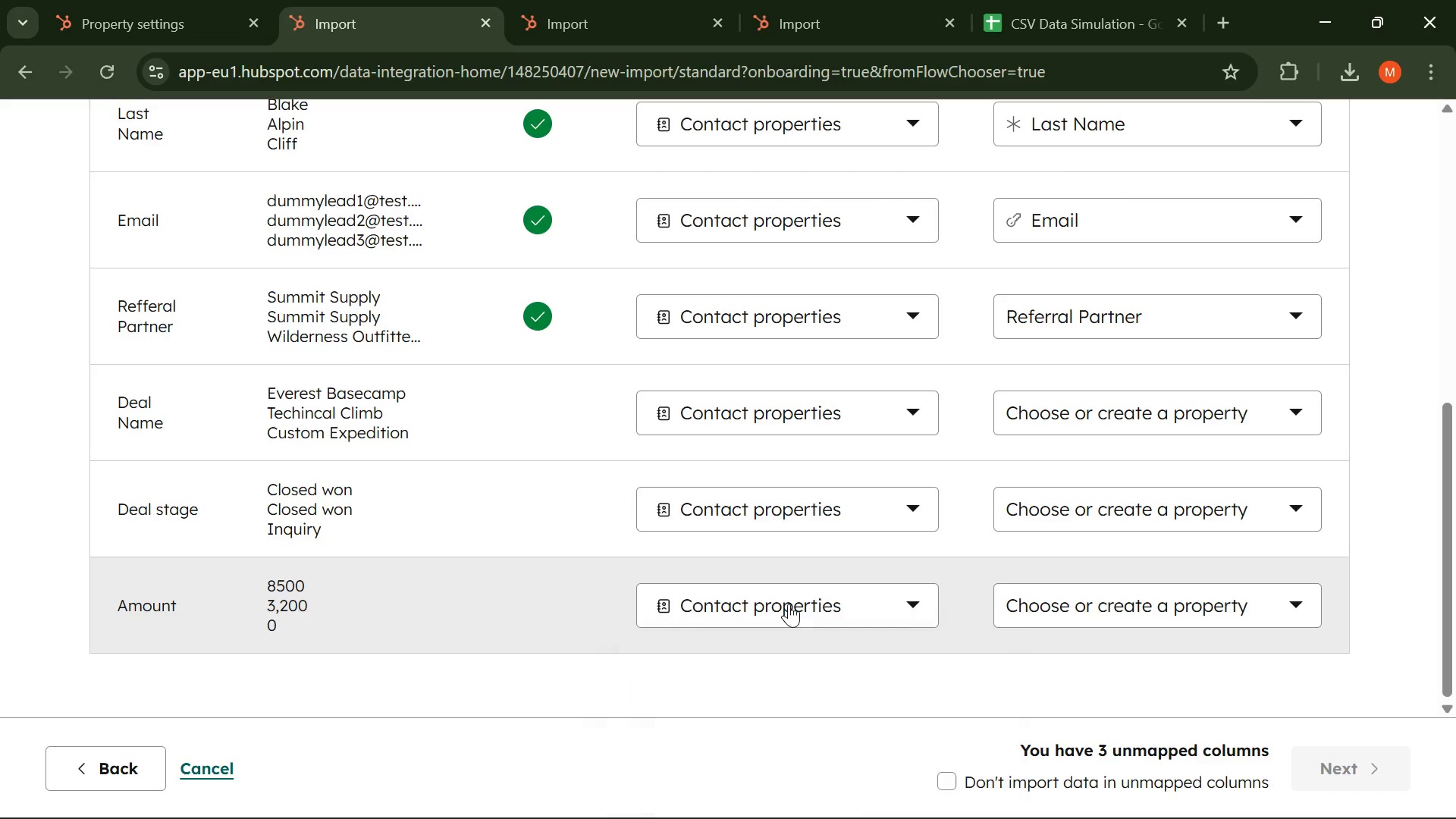 
left_click([789, 604])
 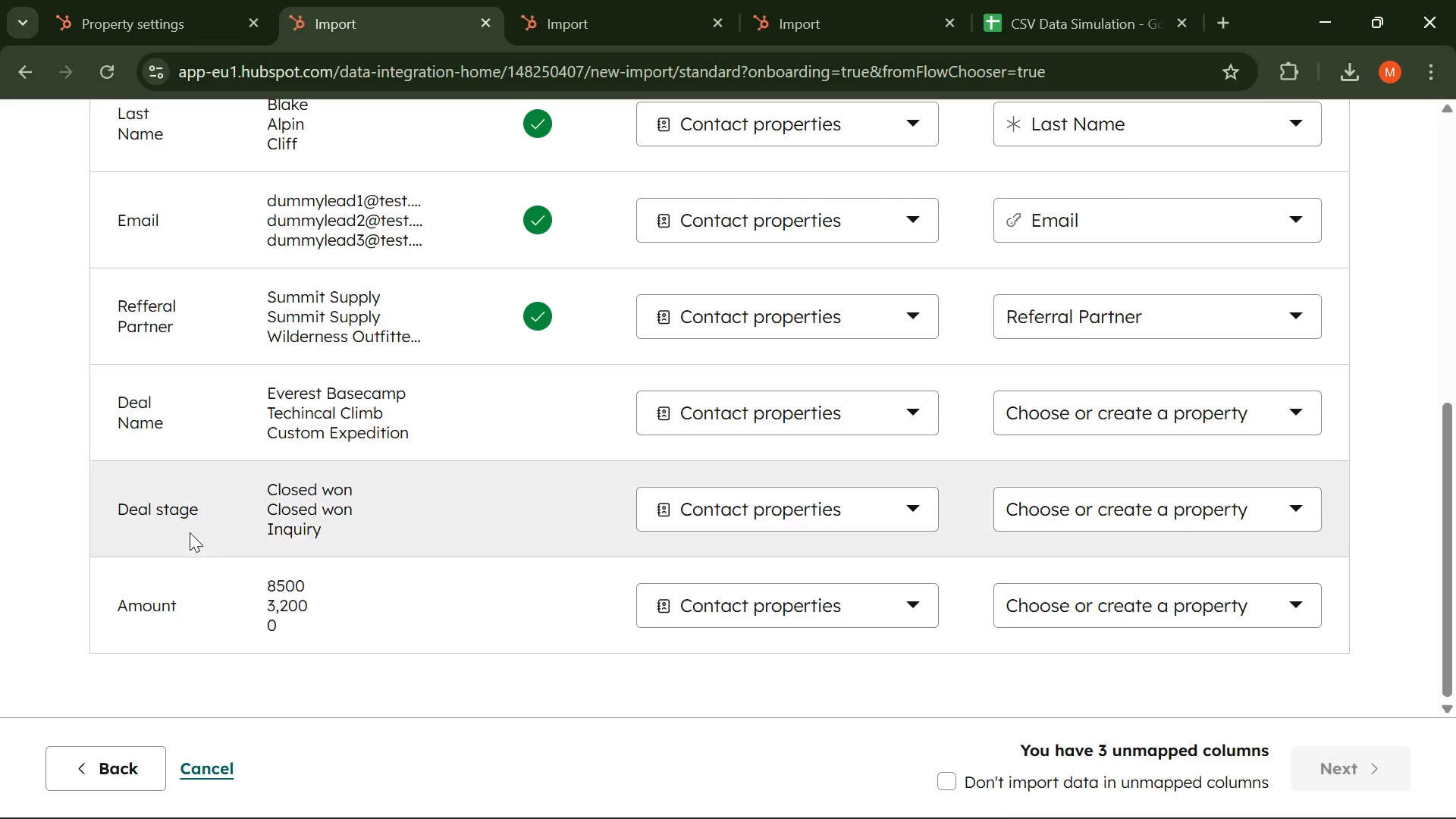 
left_click([158, 512])
 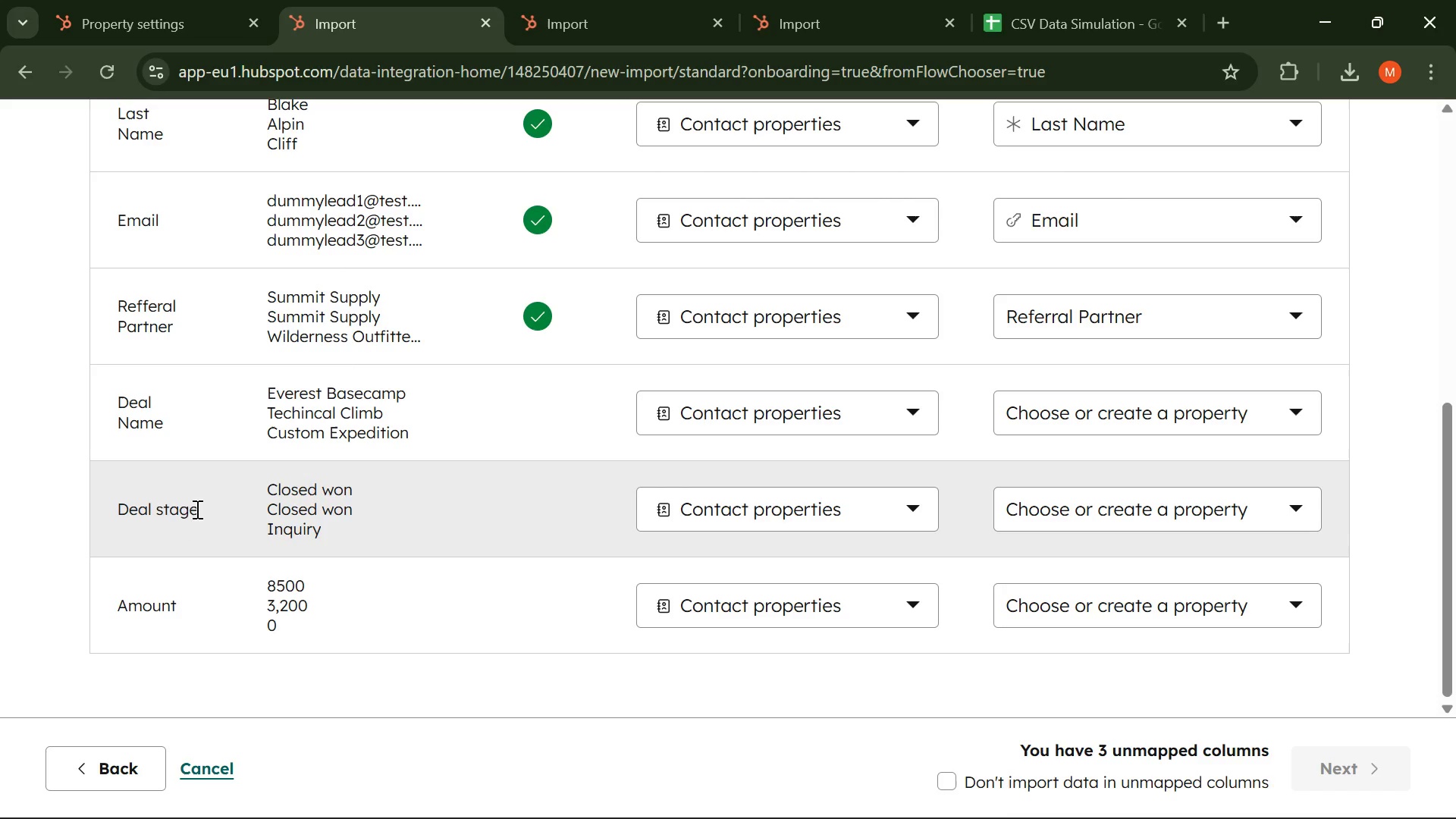 
left_click_drag(start_coordinate=[196, 509], to_coordinate=[108, 512])
 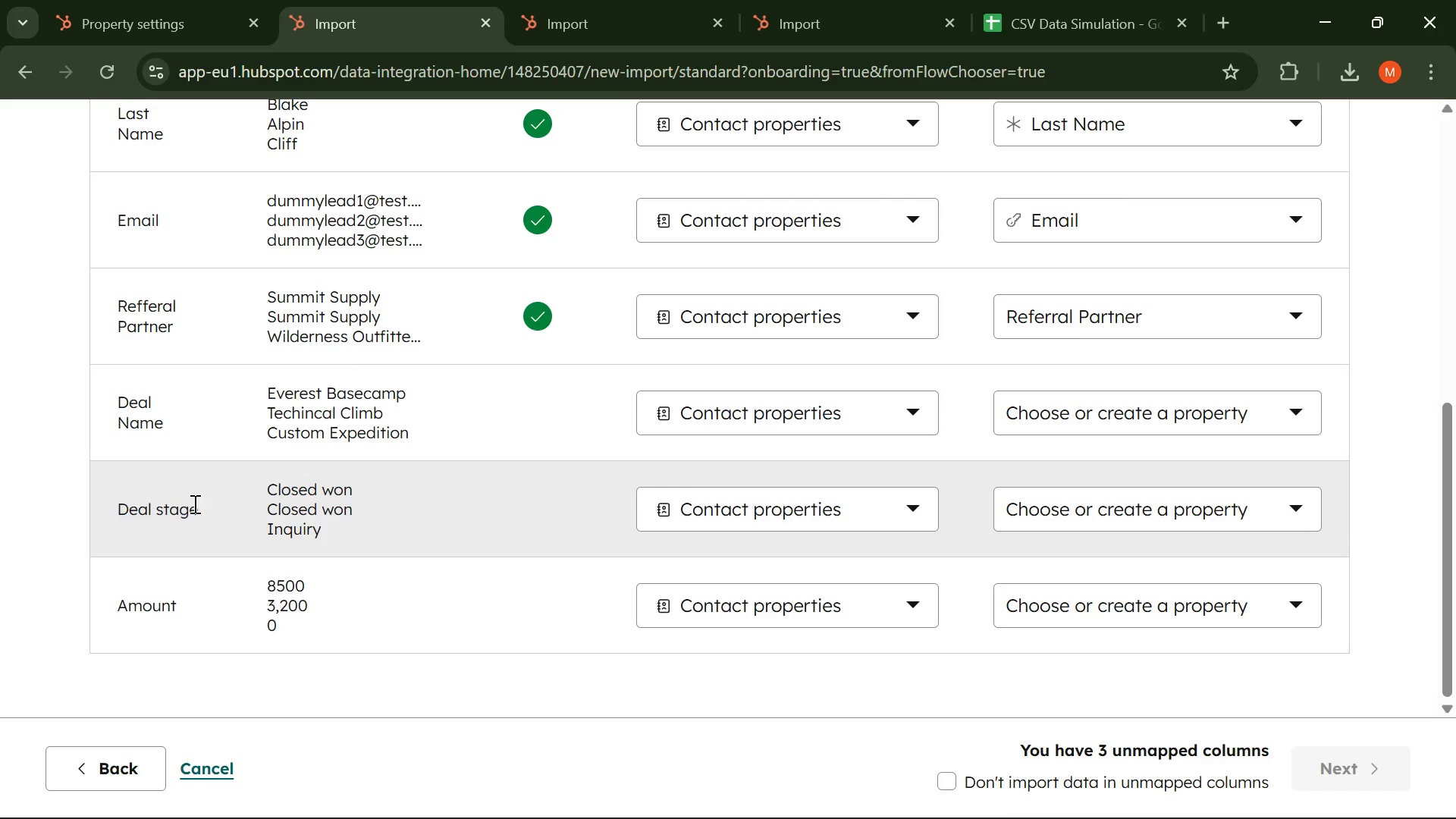 
left_click([191, 505])
 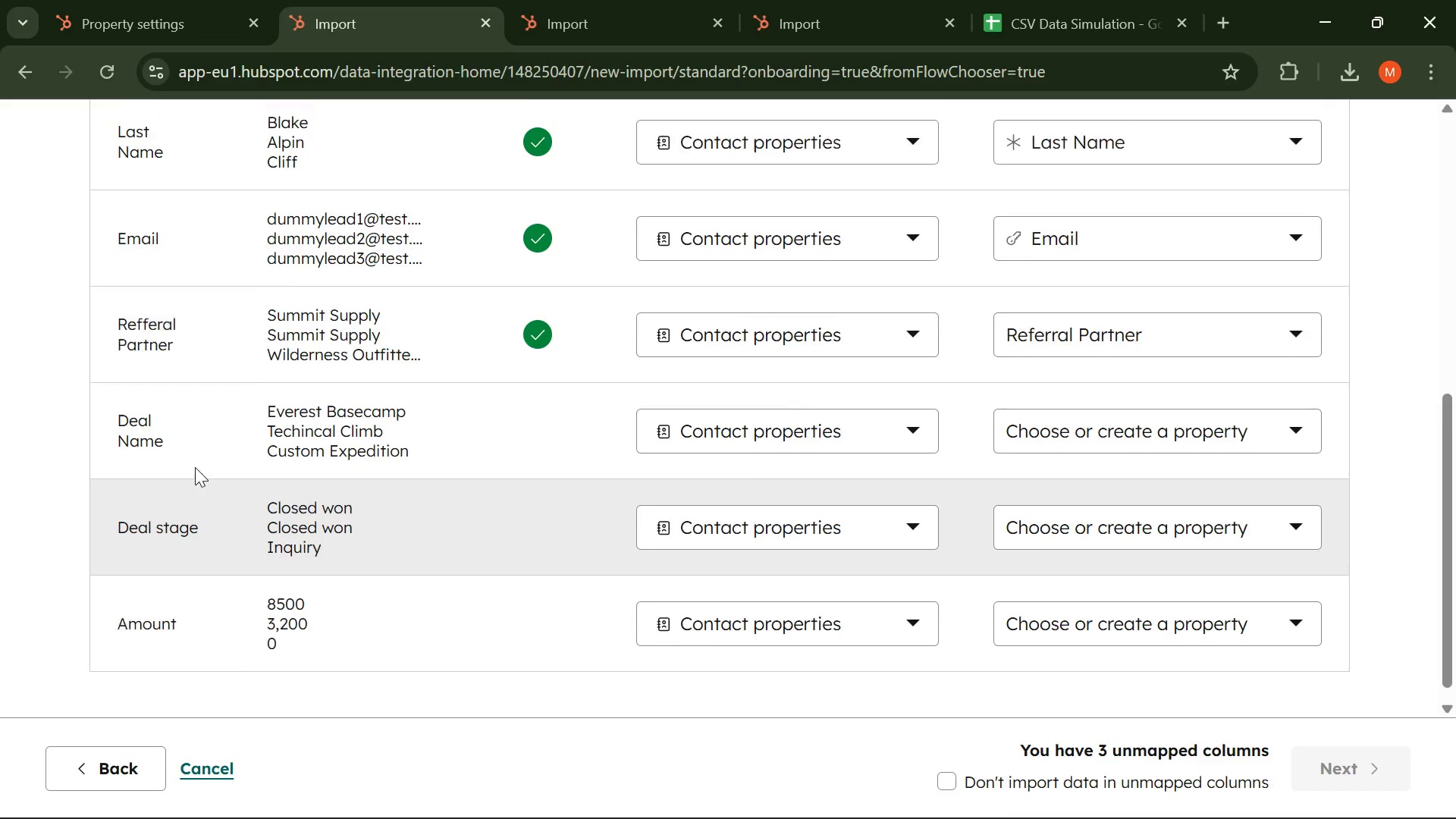 
scroll: coordinate [187, 438], scroll_direction: up, amount: 3.0
 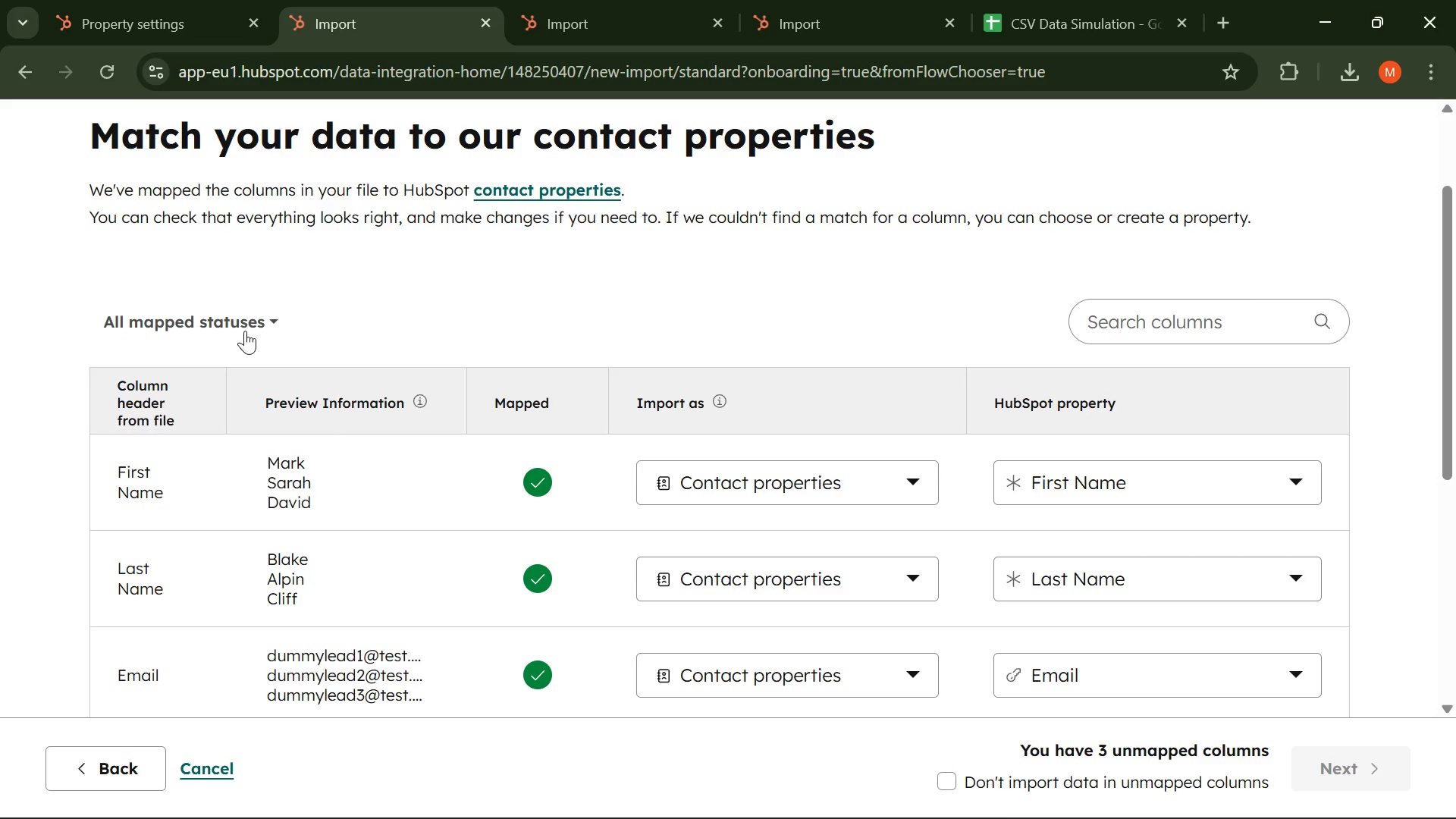 
left_click([247, 329])
 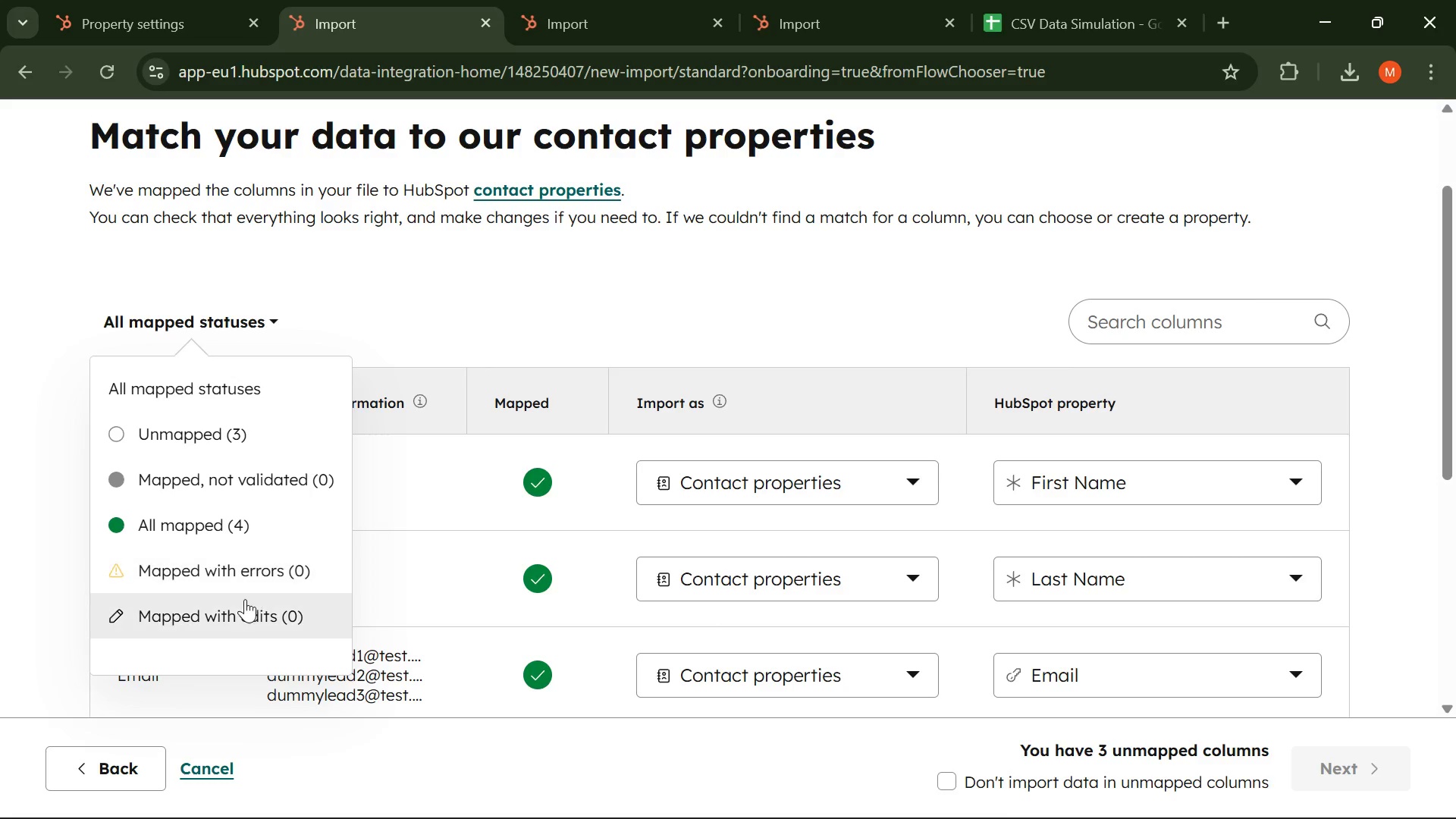 
left_click([263, 323])
 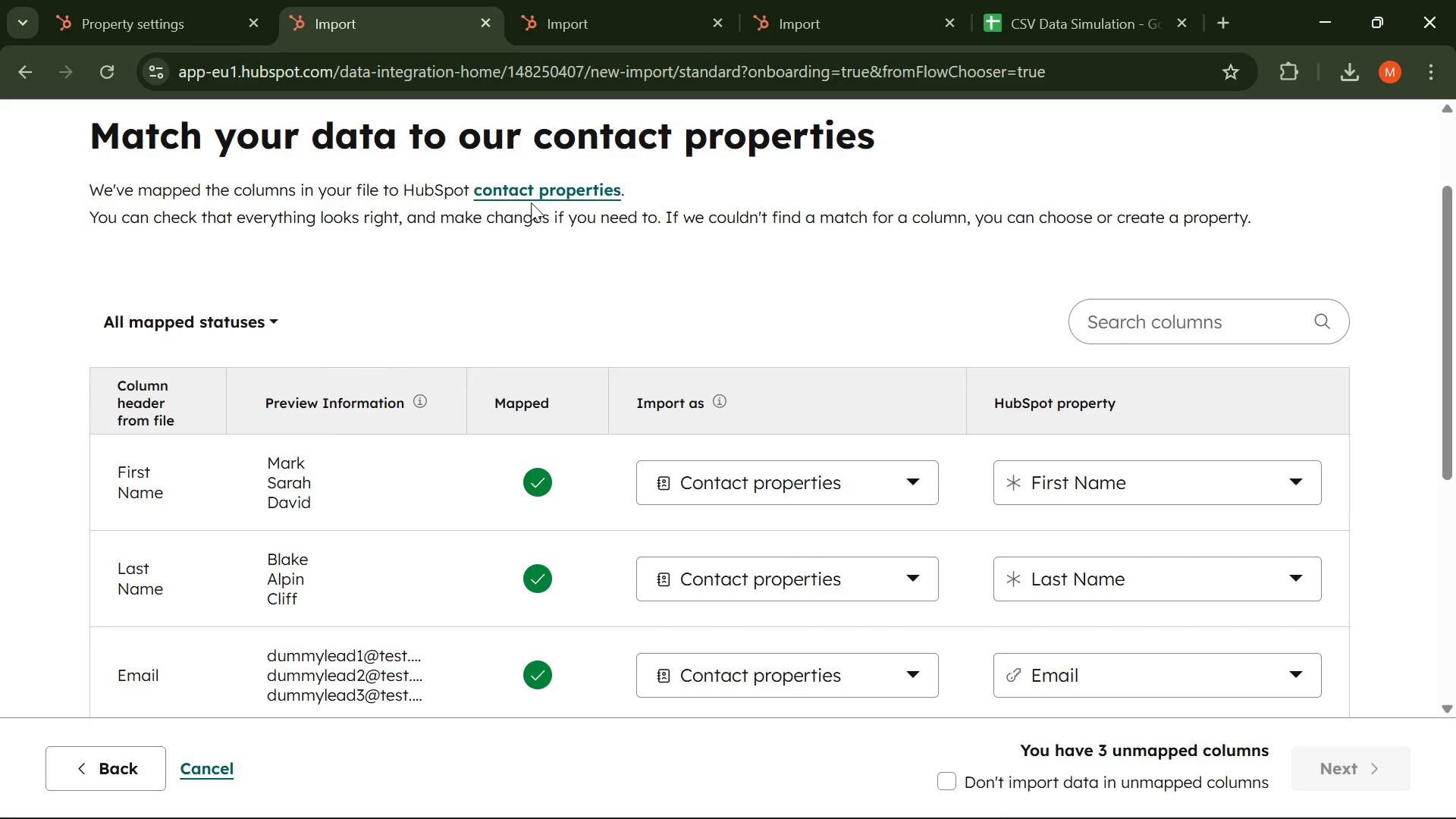 
left_click([532, 199])
 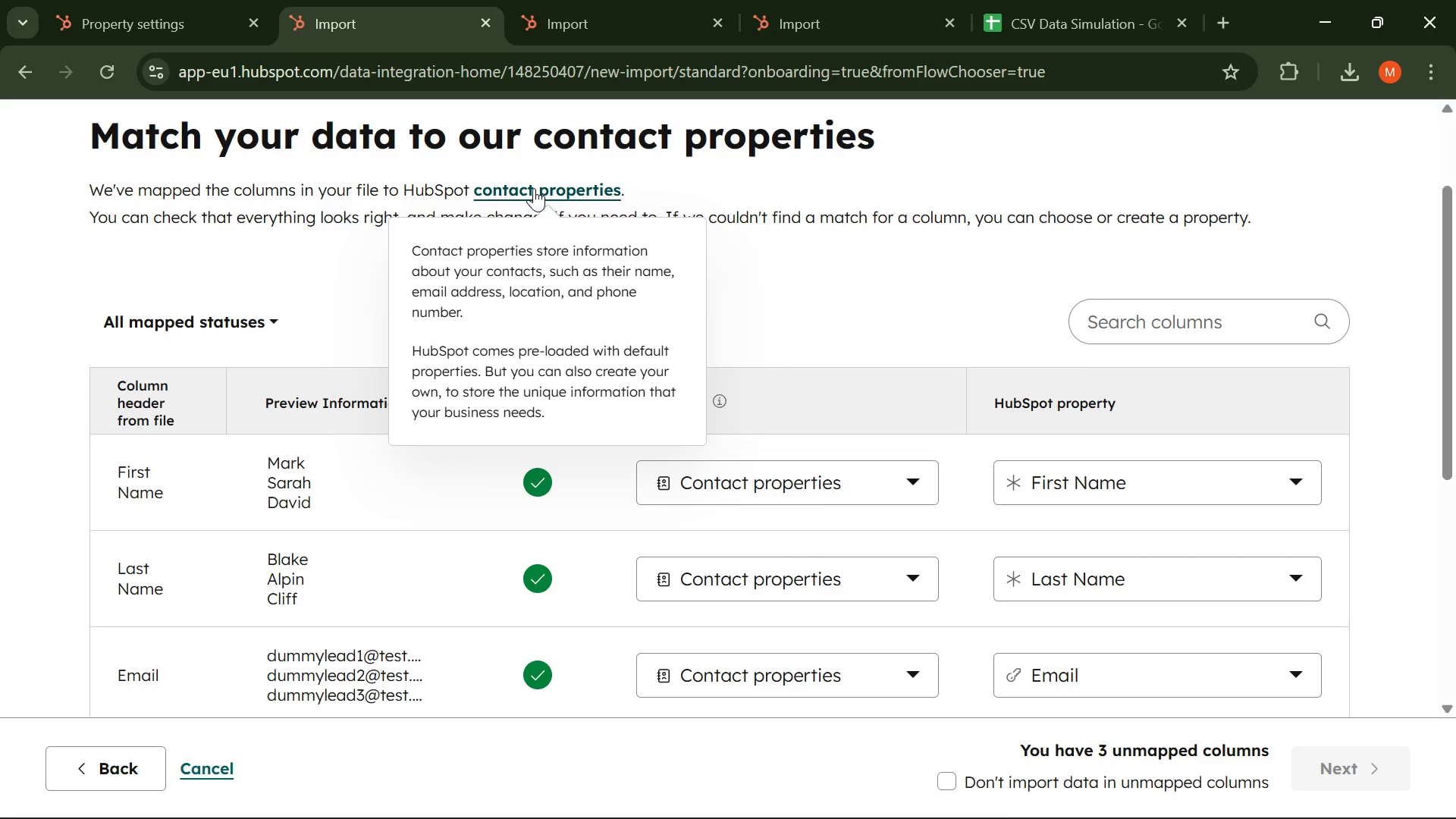 
left_click([534, 188])
 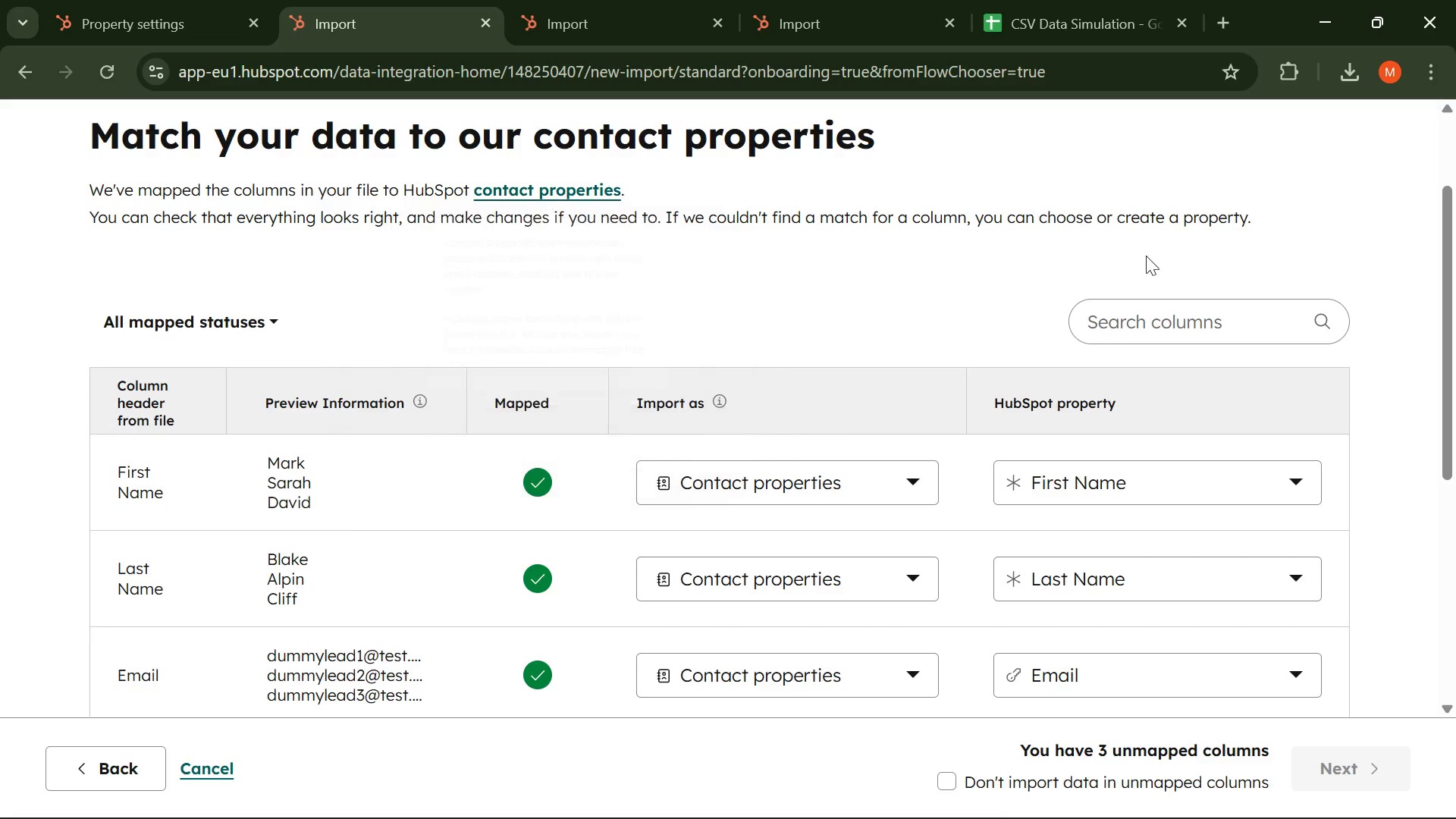 
scroll: coordinate [692, 261], scroll_direction: down, amount: 4.0
 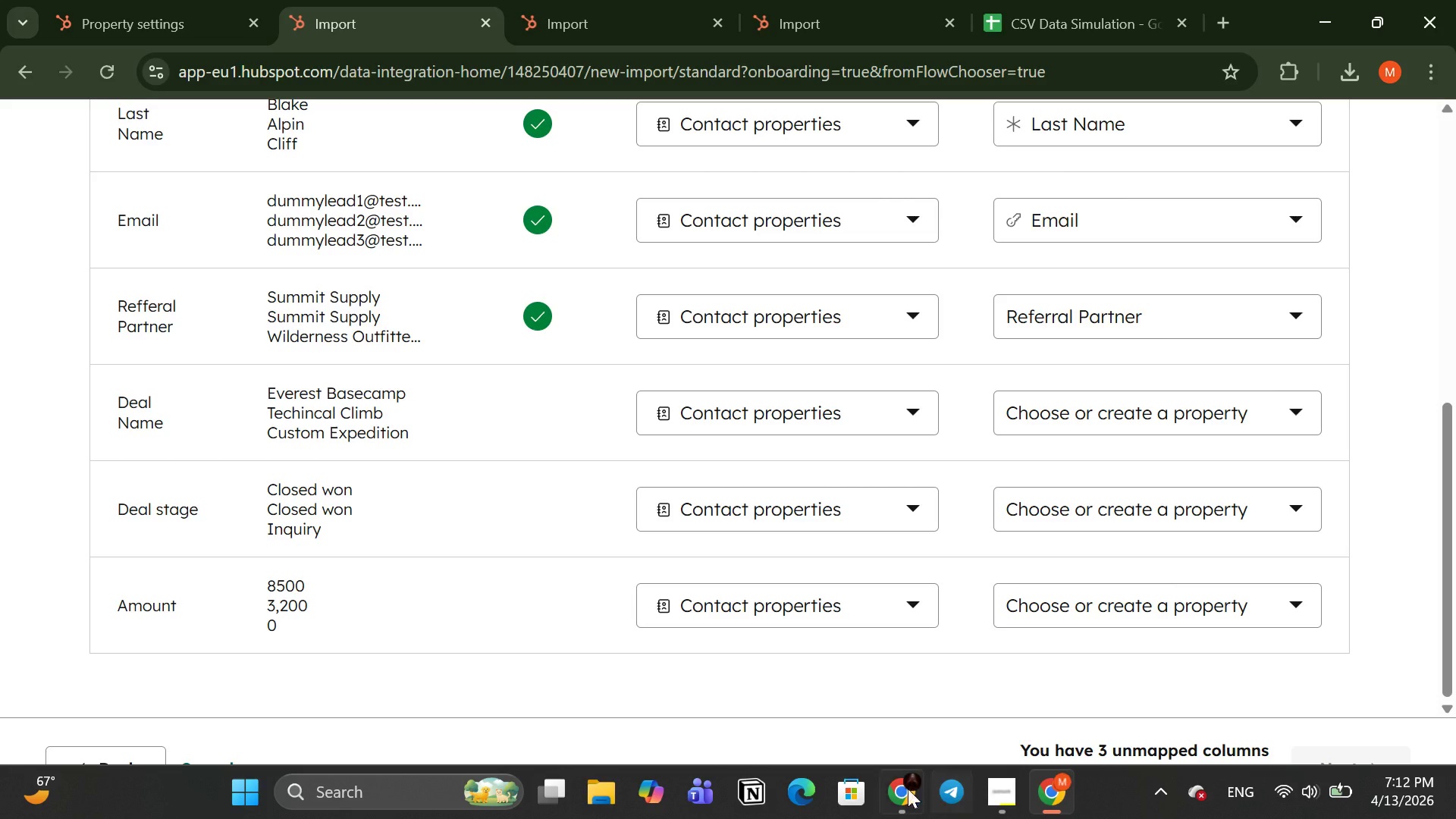 
left_click([896, 787])
 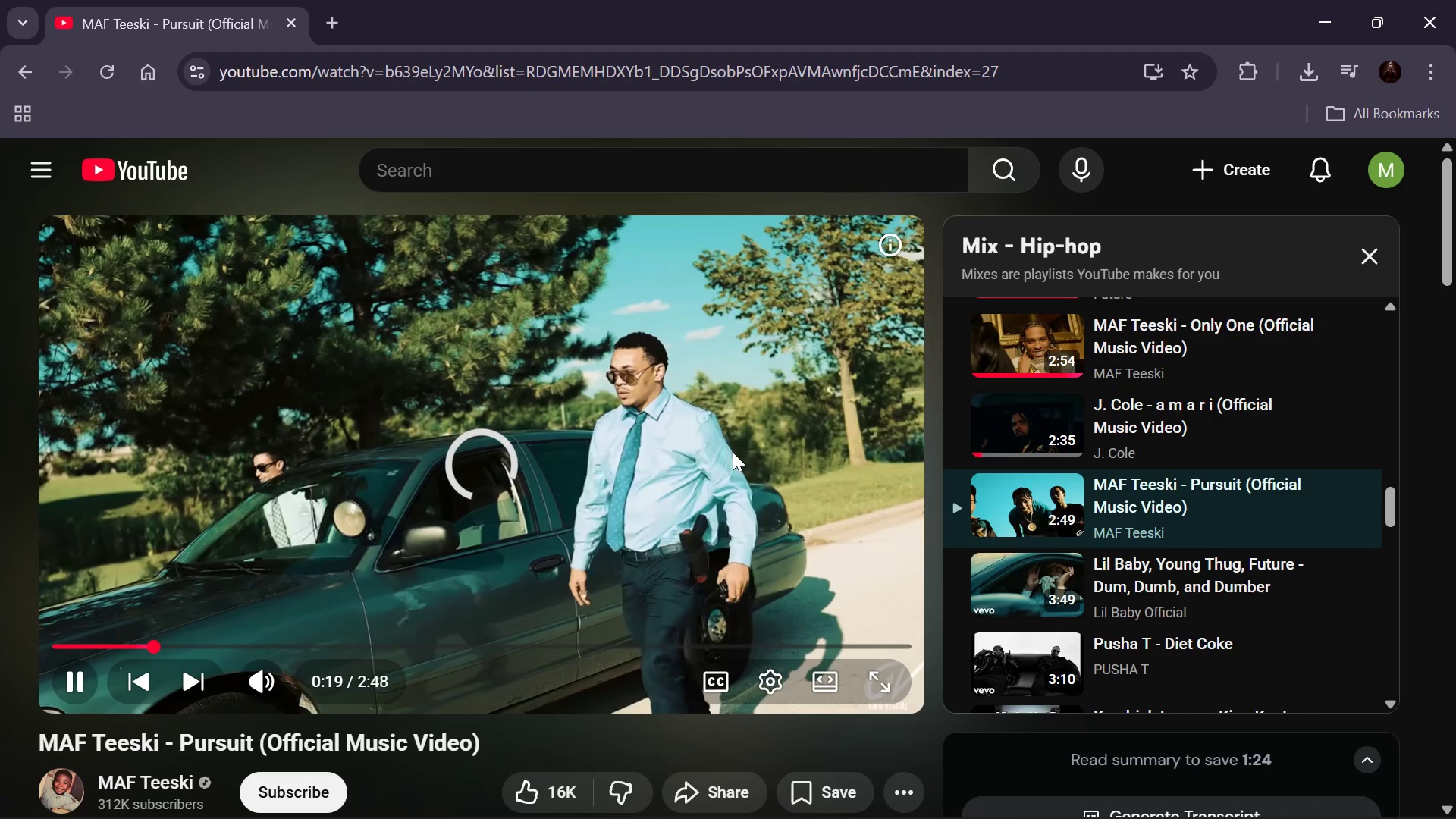 
scroll: coordinate [1028, 482], scroll_direction: down, amount: 3.0
 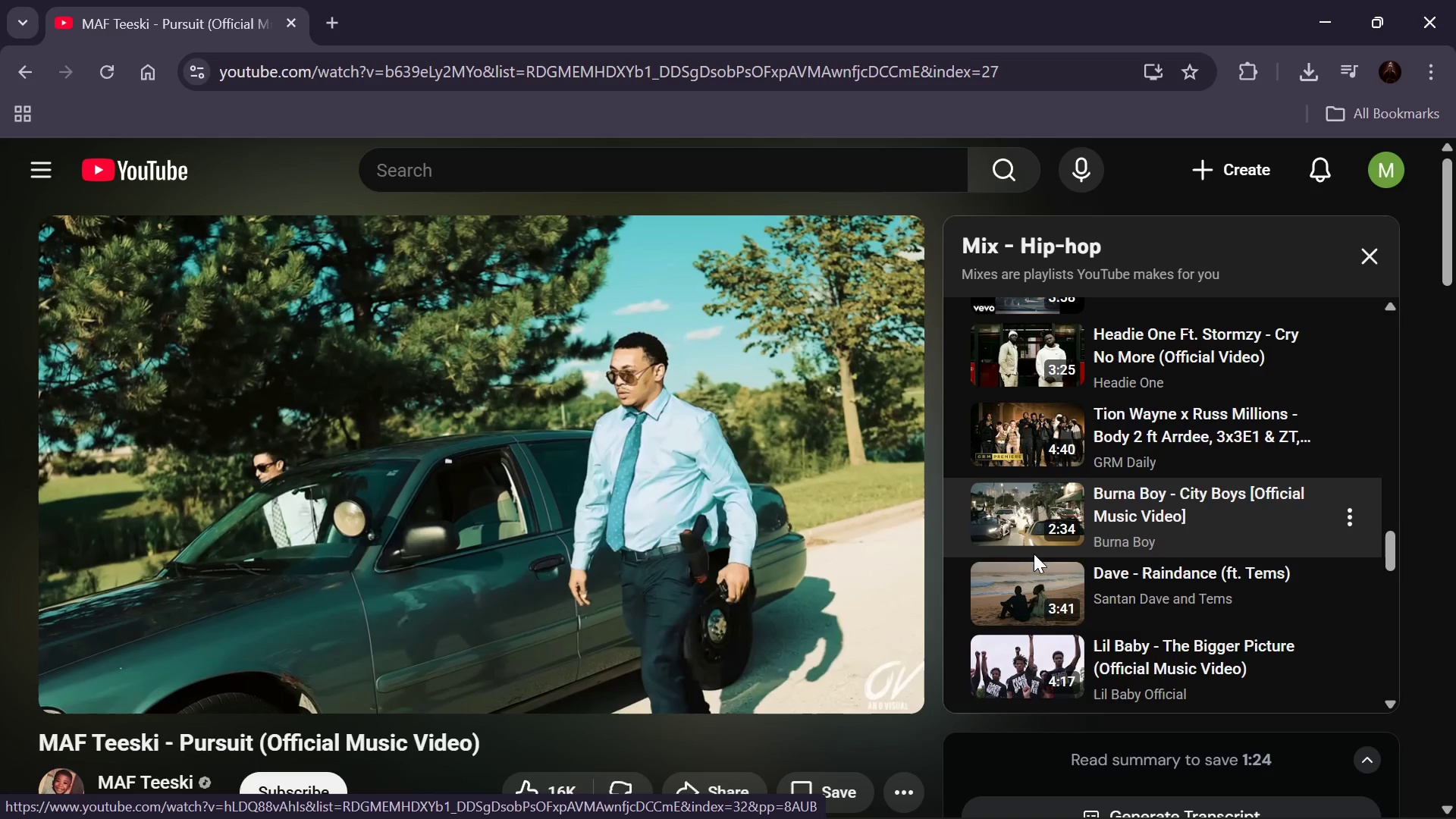 
left_click([1031, 591])
 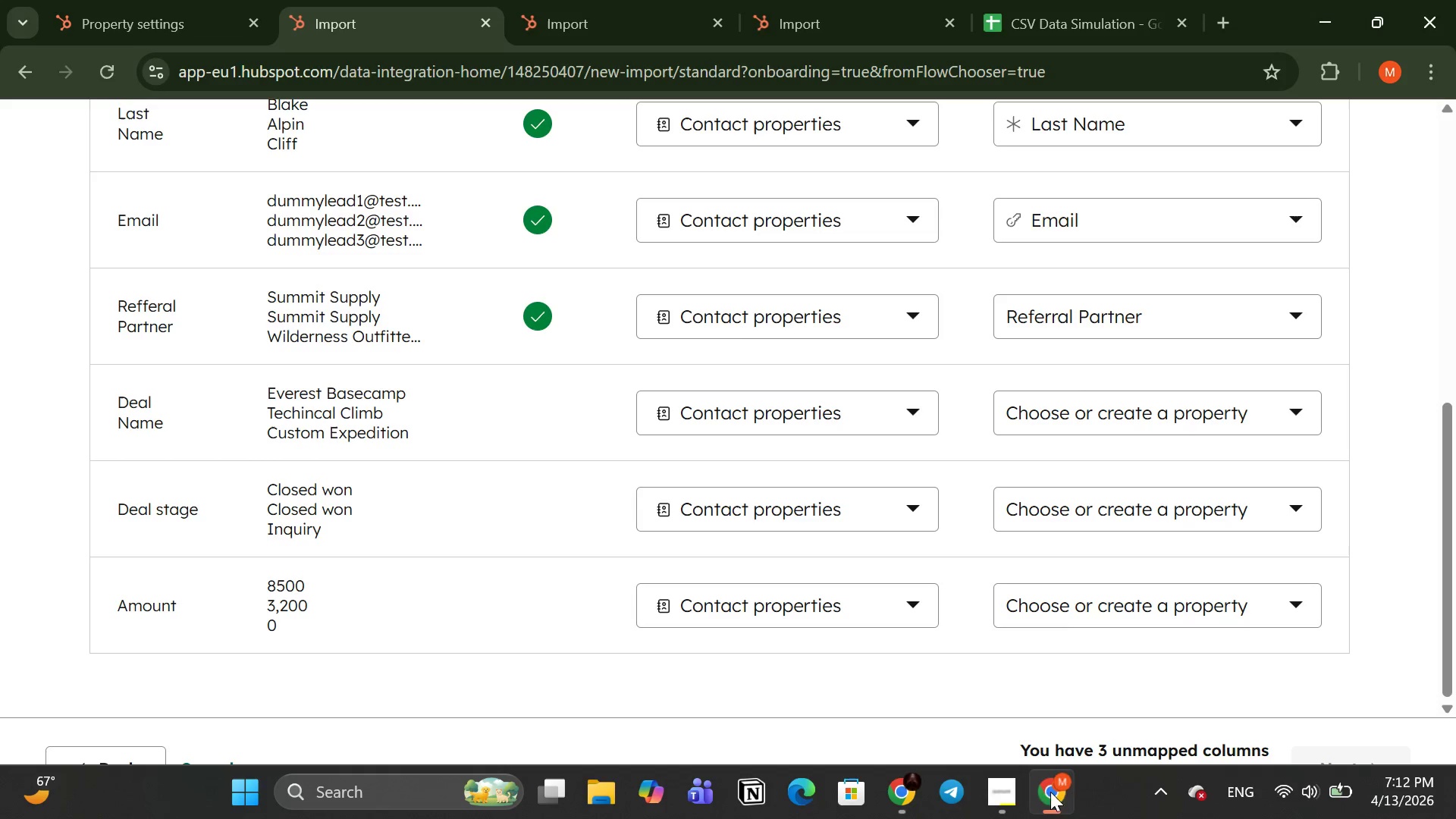 
scroll: coordinate [404, 517], scroll_direction: down, amount: 2.0
 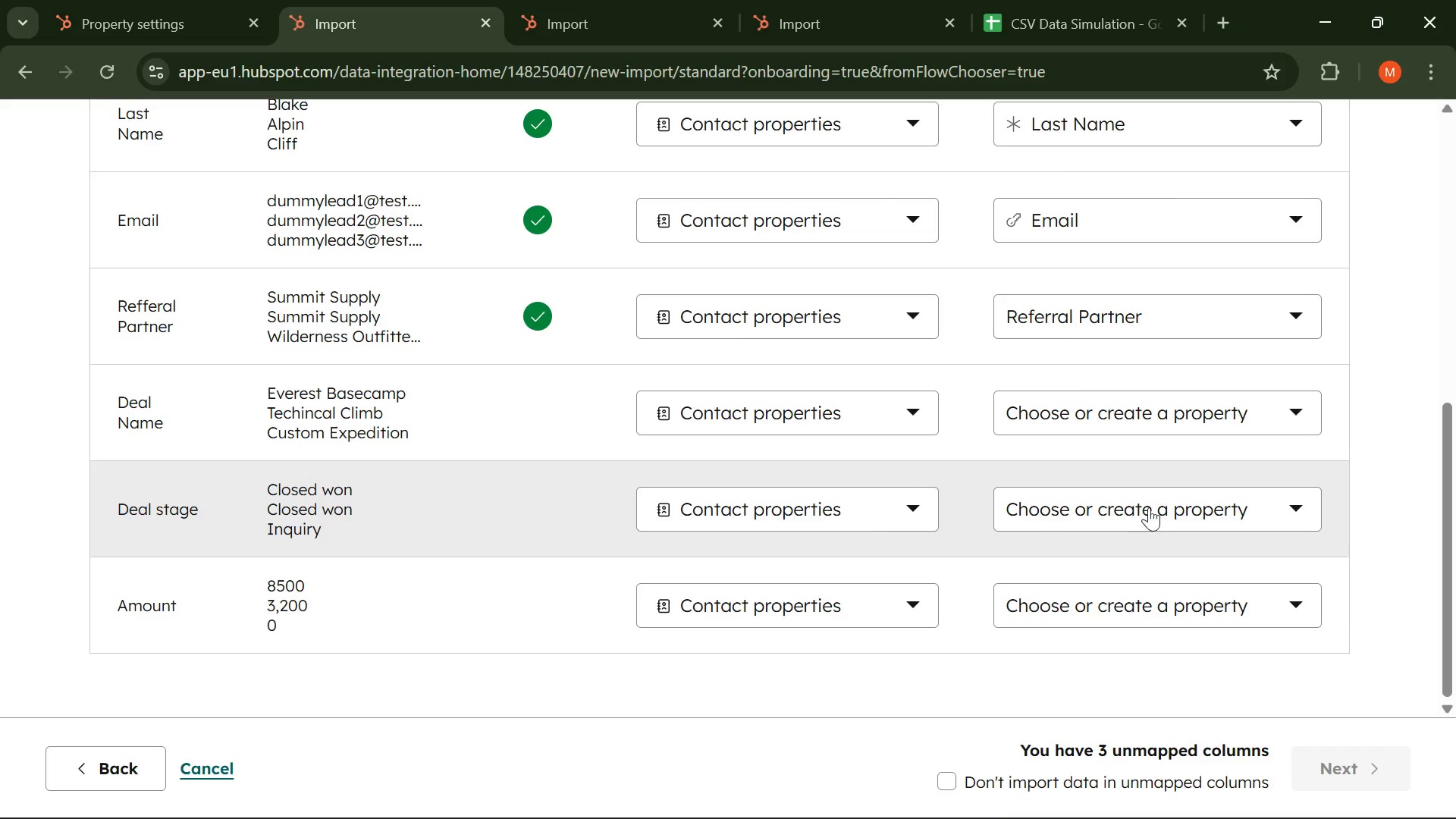 
wait(6.89)
 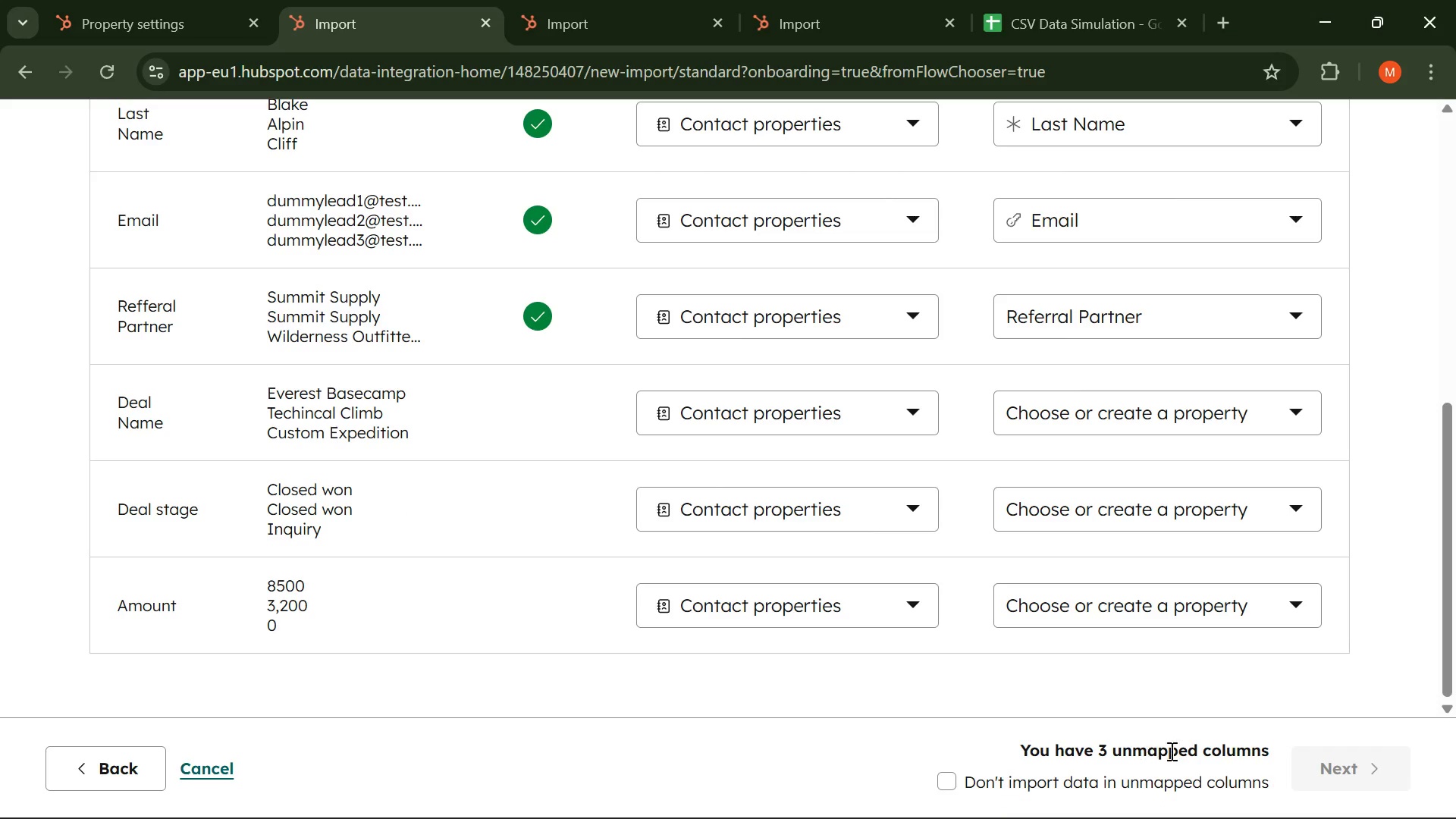 
left_click([1150, 507])
 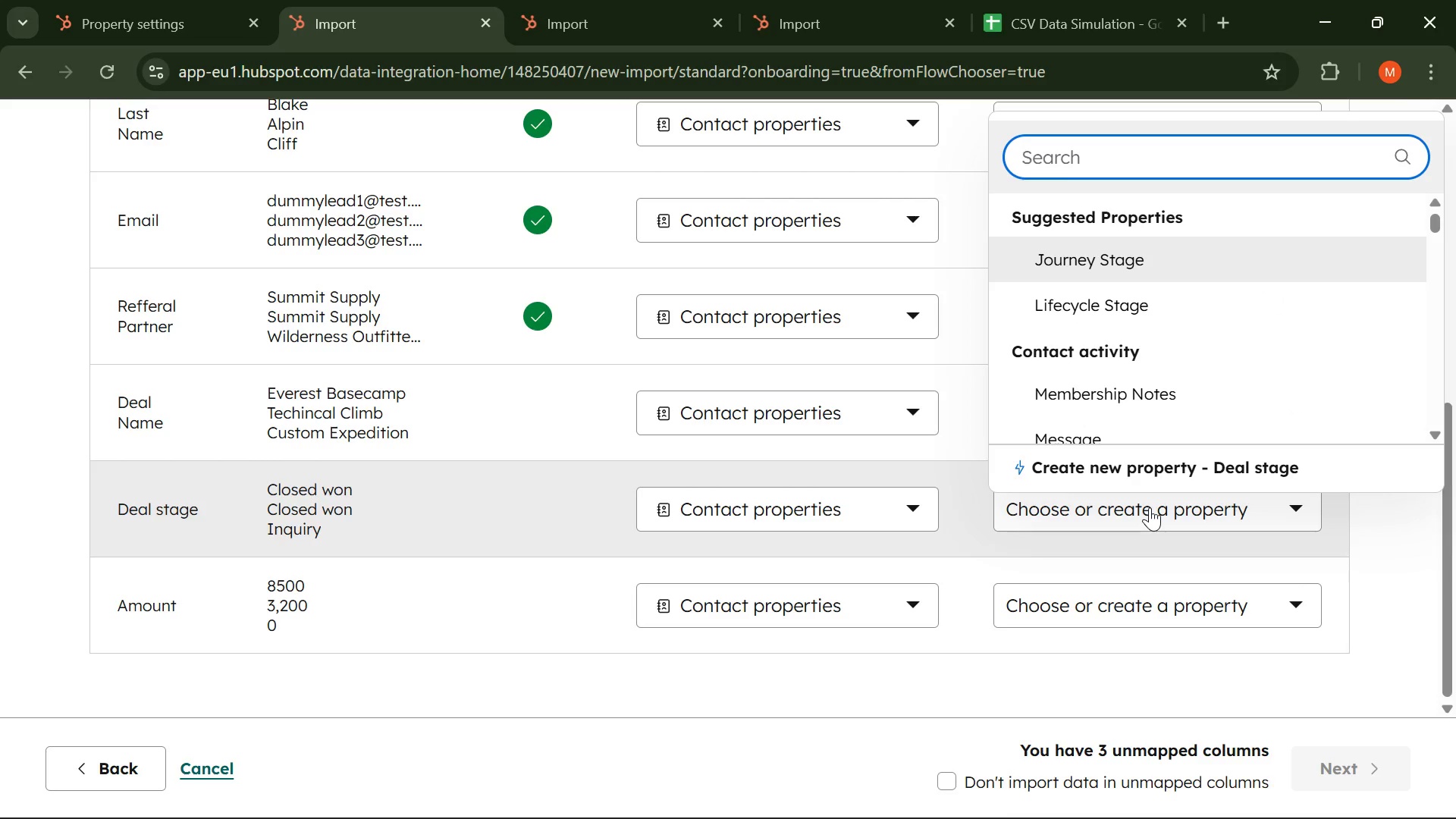 
type(Deal)
 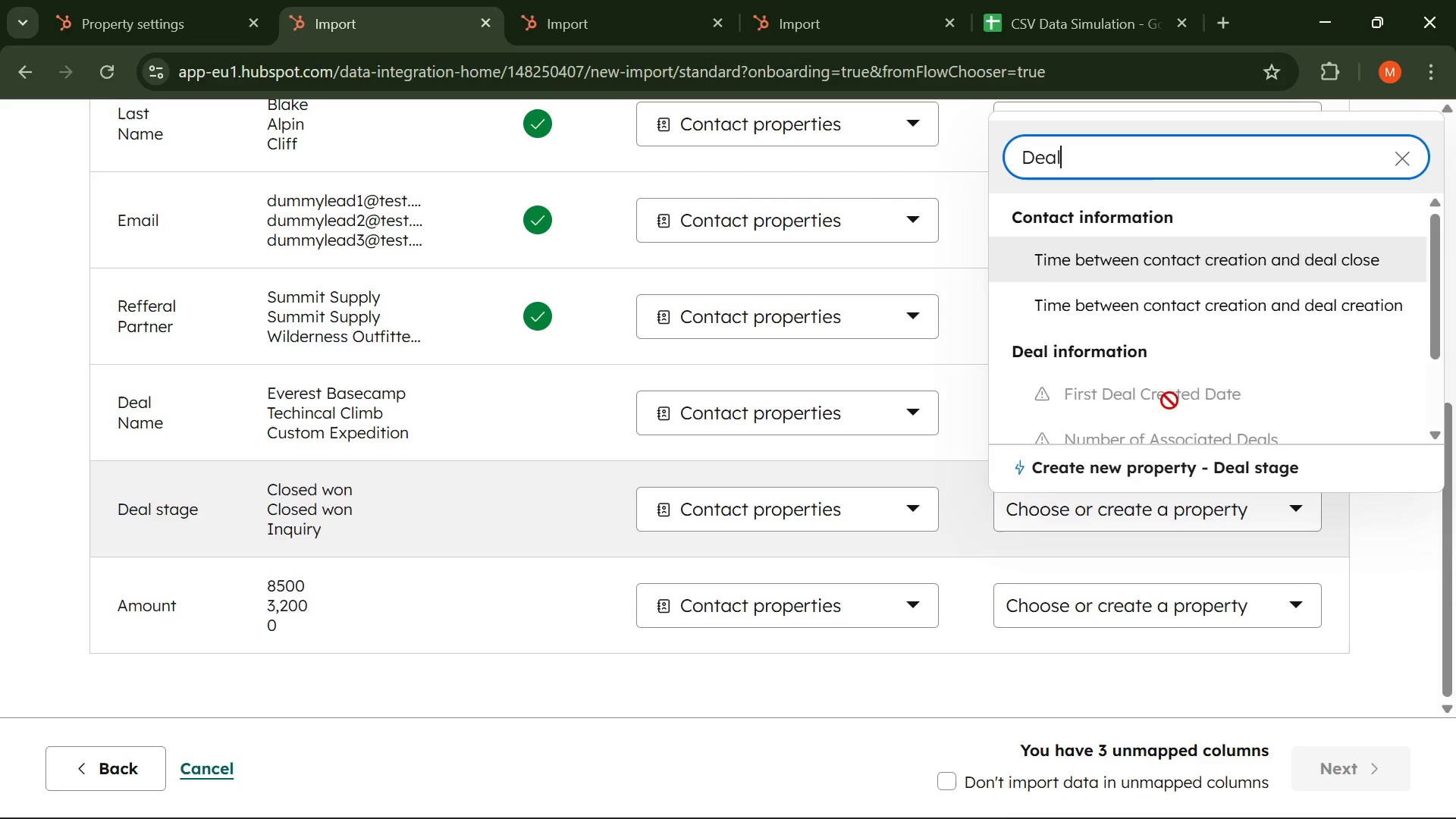 
scroll: coordinate [1158, 325], scroll_direction: down, amount: 3.0
 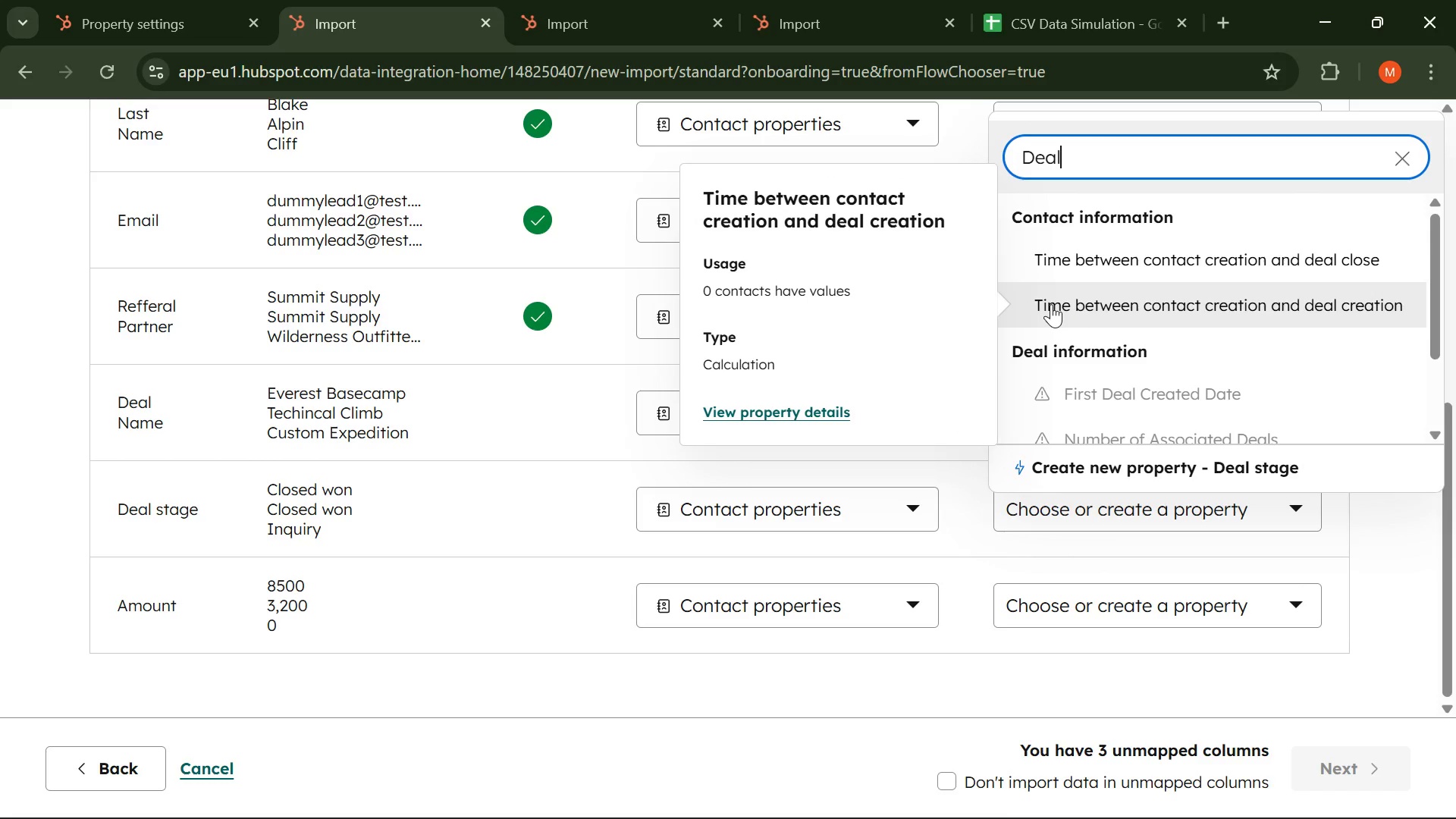 
left_click([1072, 309])
 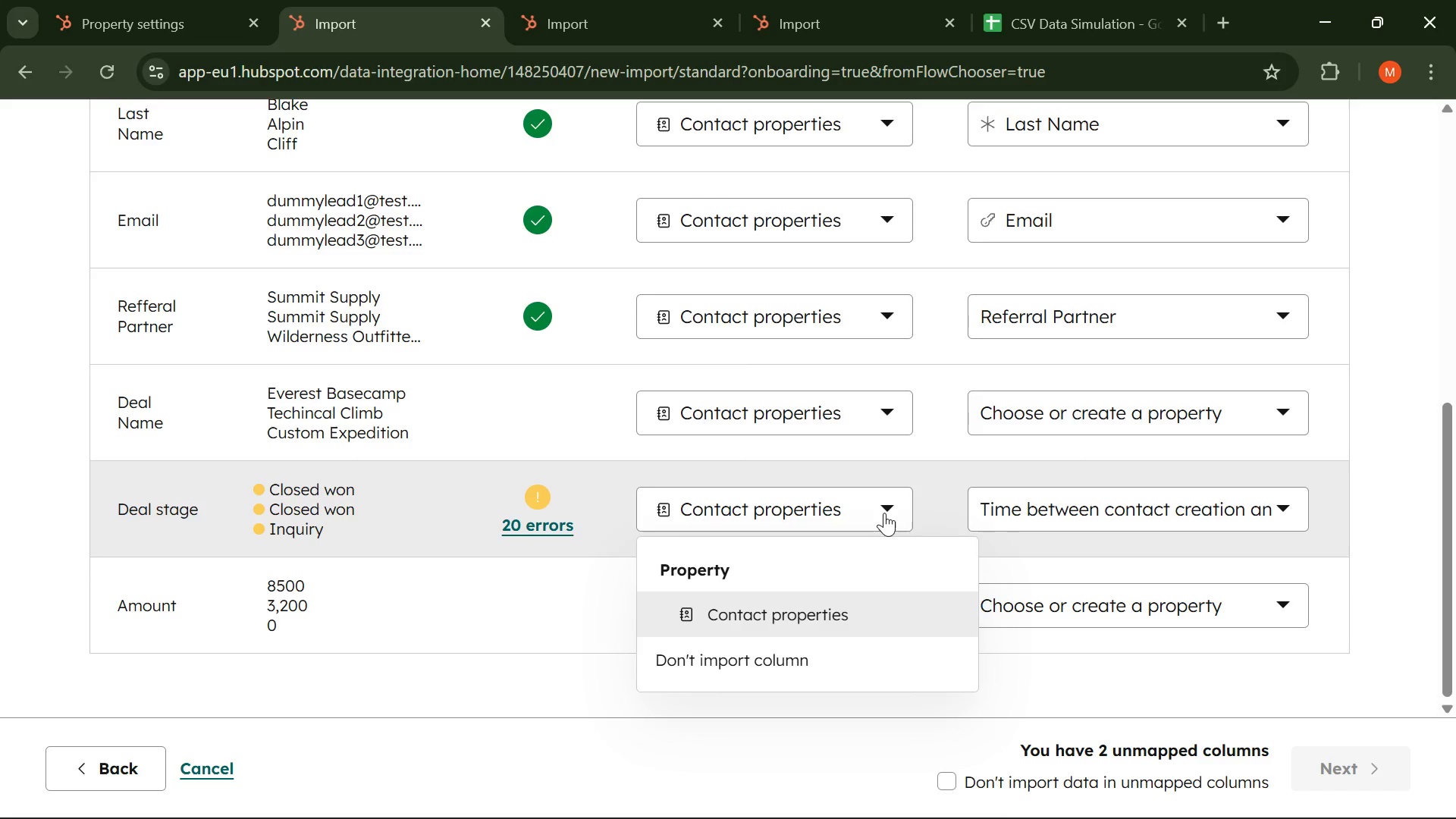 
left_click([884, 513])
 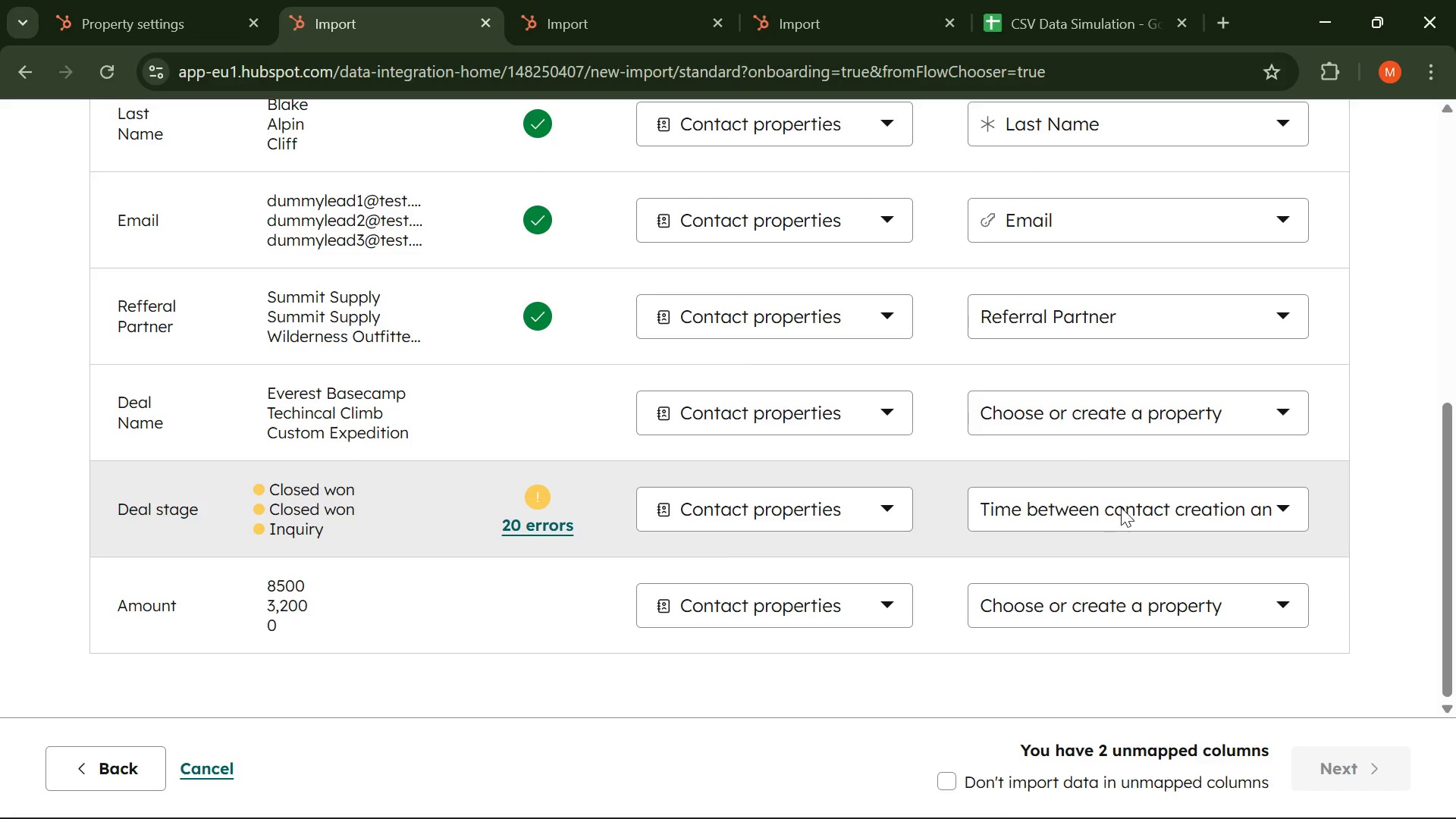 
left_click([1121, 507])
 